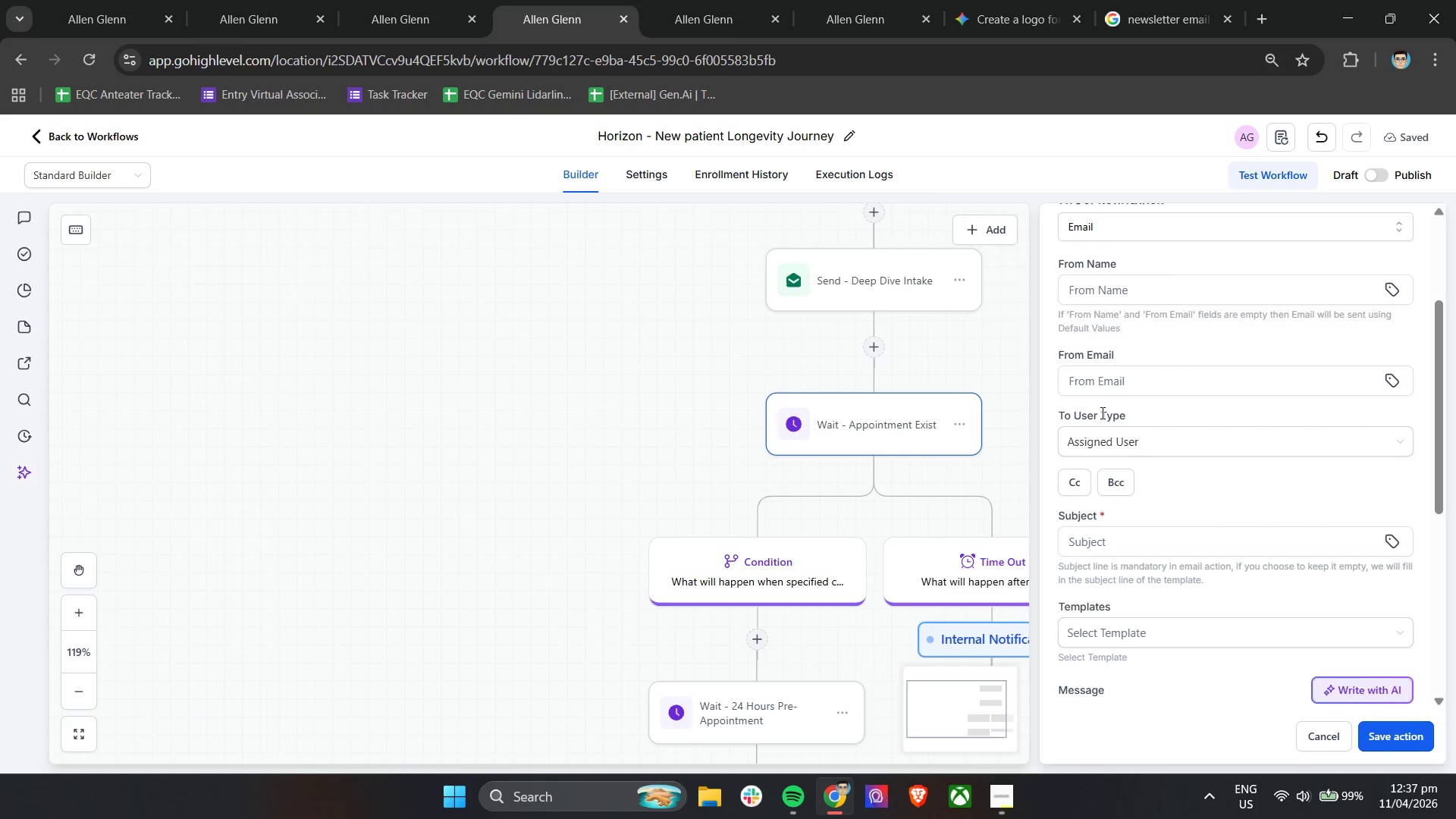 
wait(6.84)
 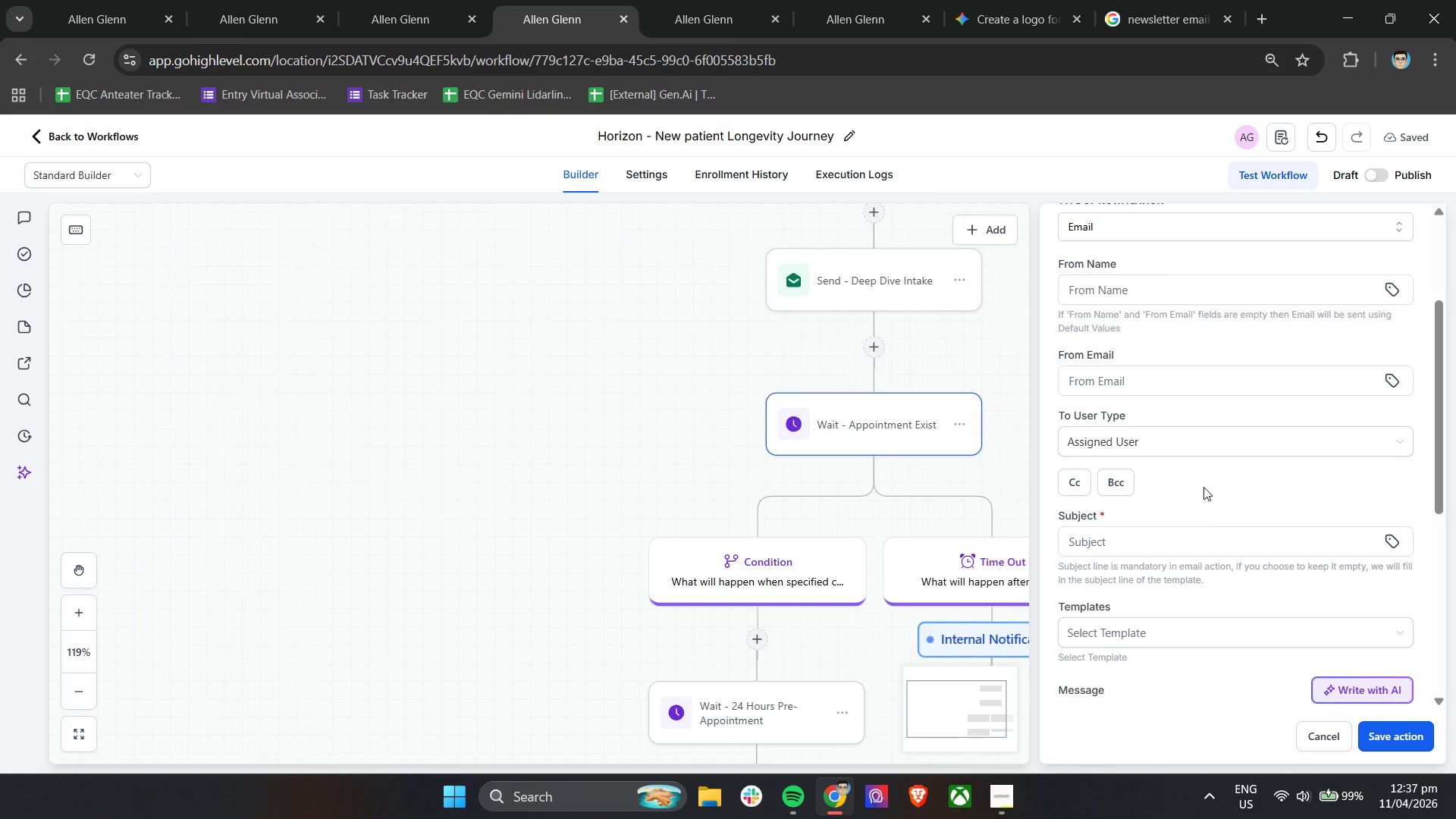 
scroll: coordinate [1126, 391], scroll_direction: up, amount: 3.0
 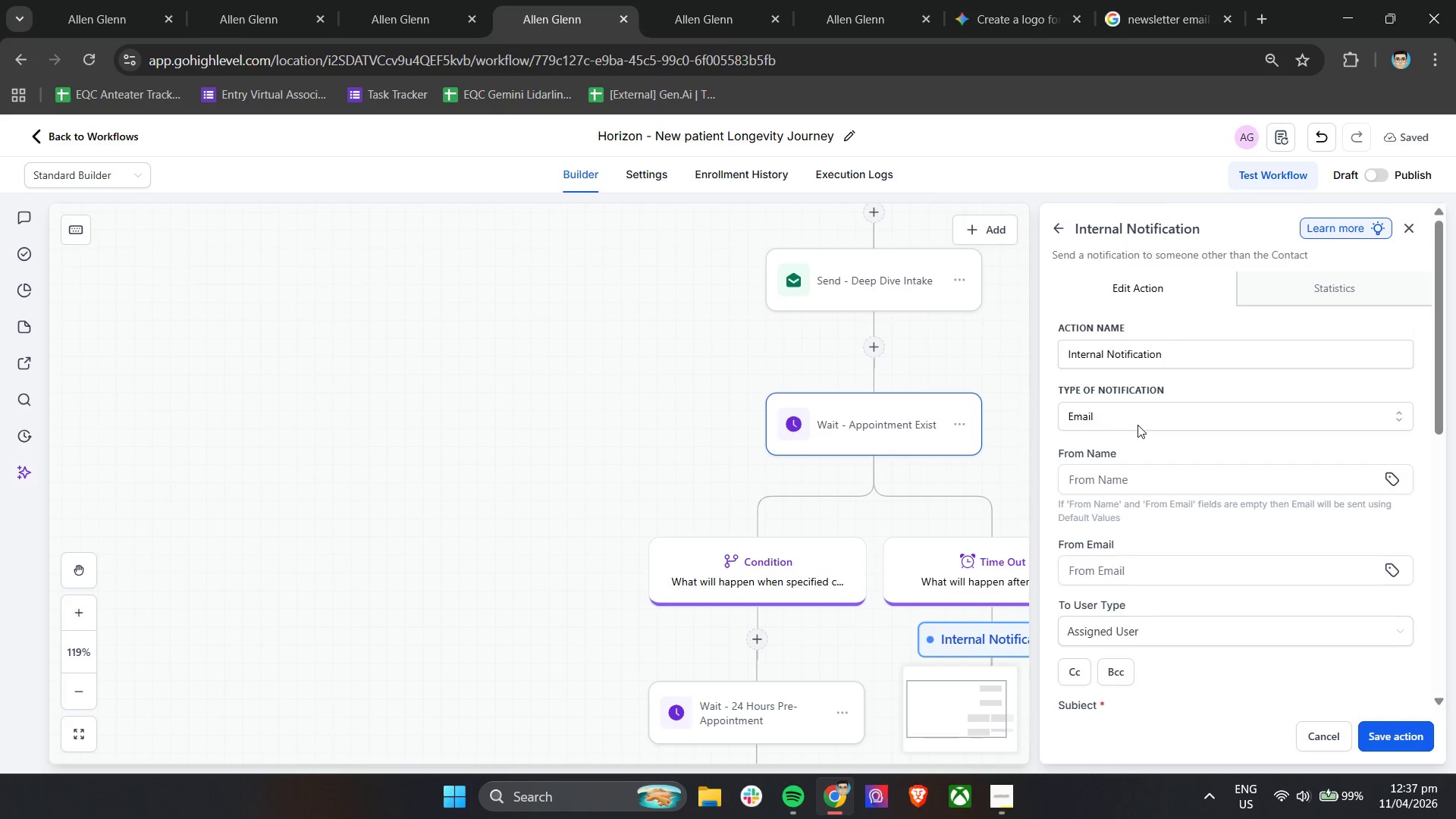 
left_click([1139, 419])
 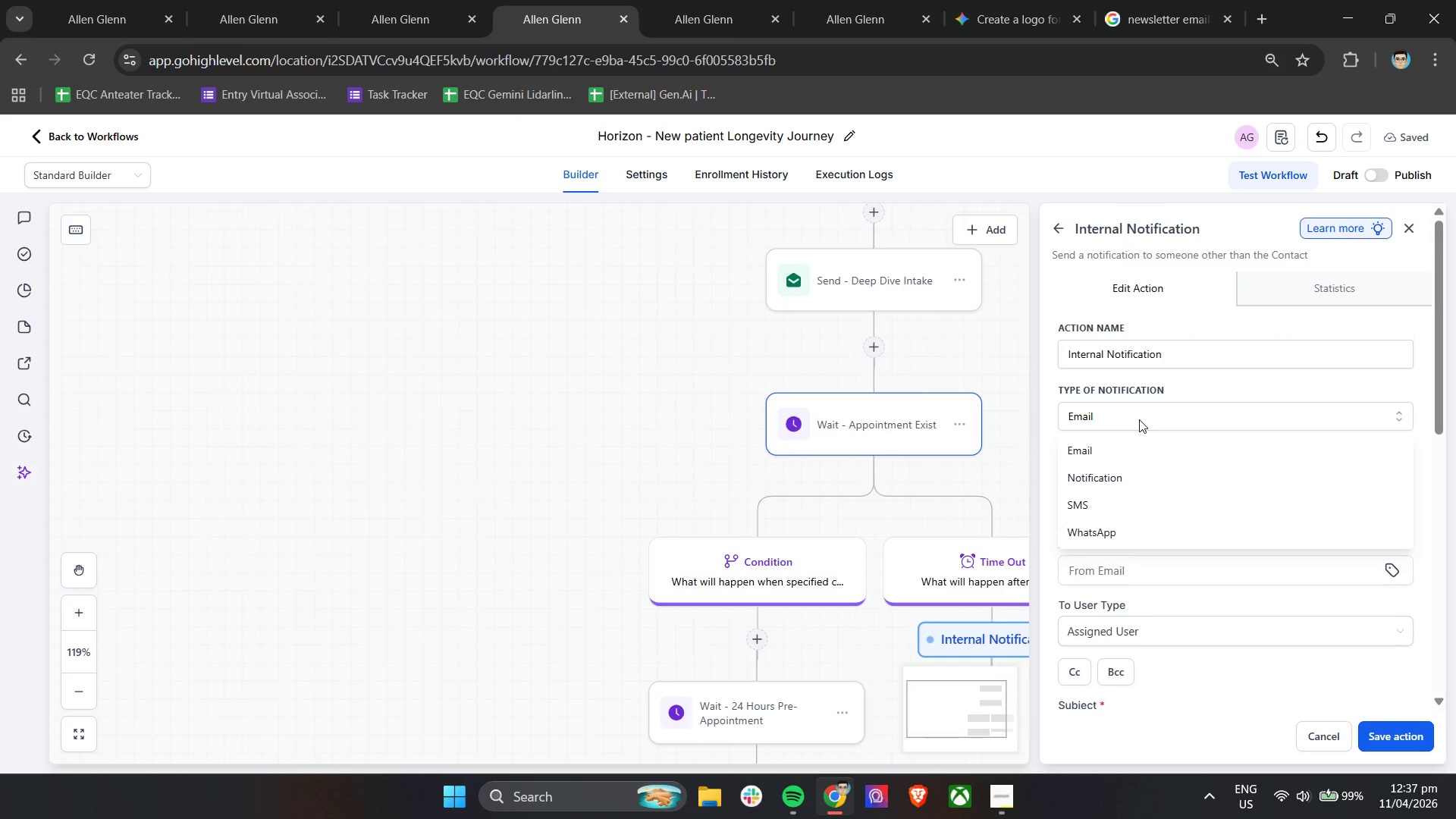 
left_click([1139, 419])
 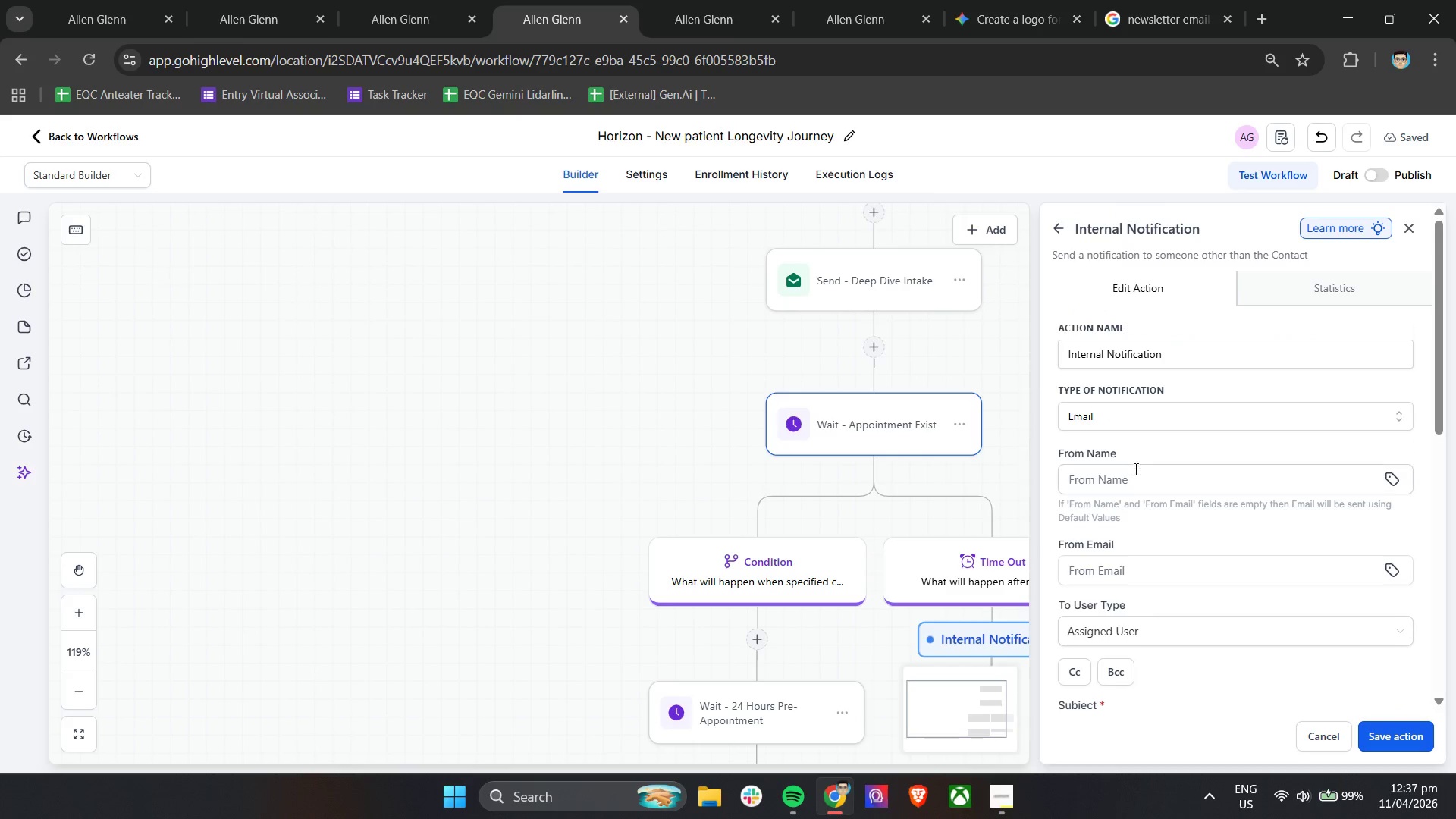 
triple_click([1136, 474])
 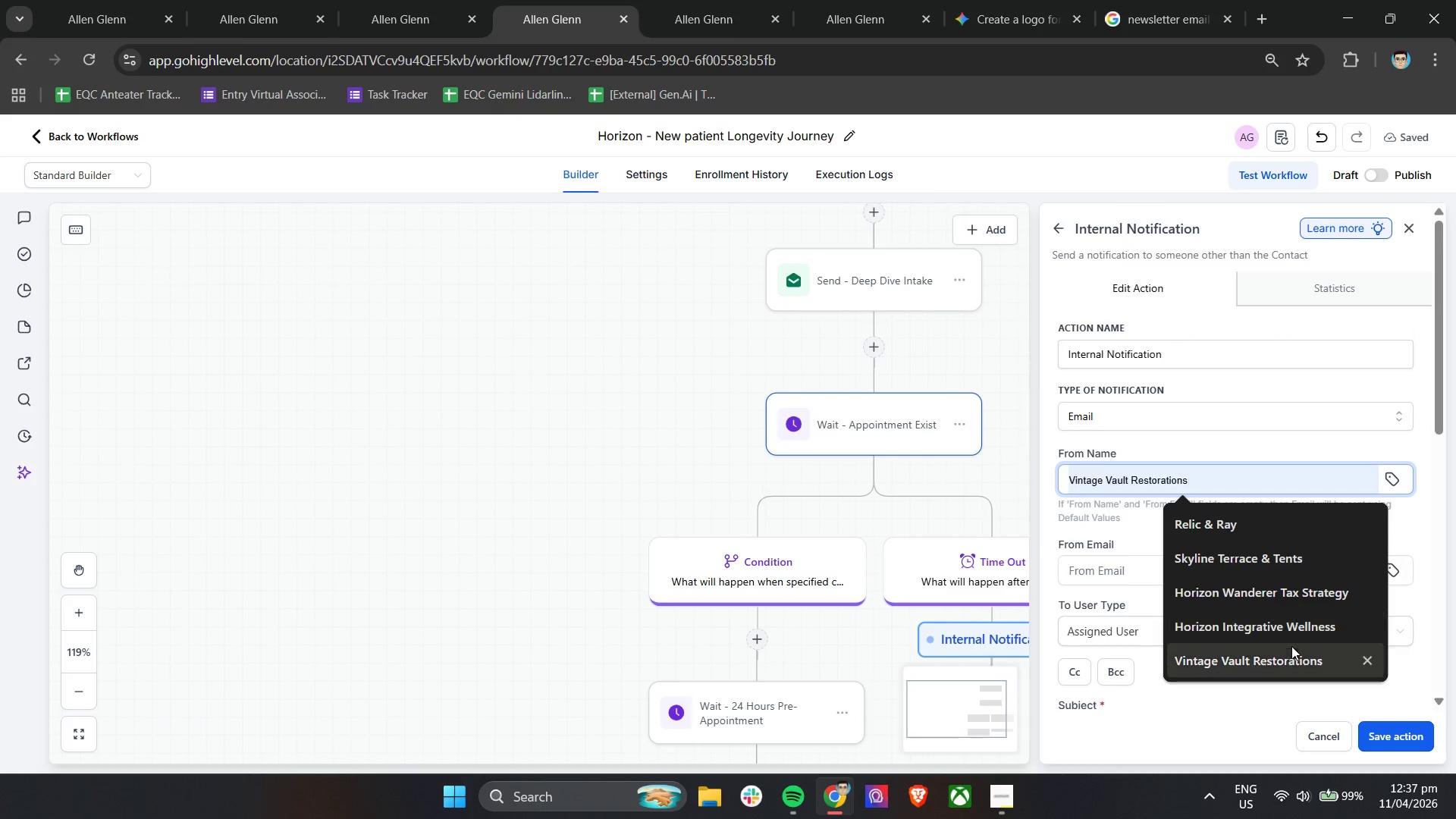 
left_click([1295, 655])
 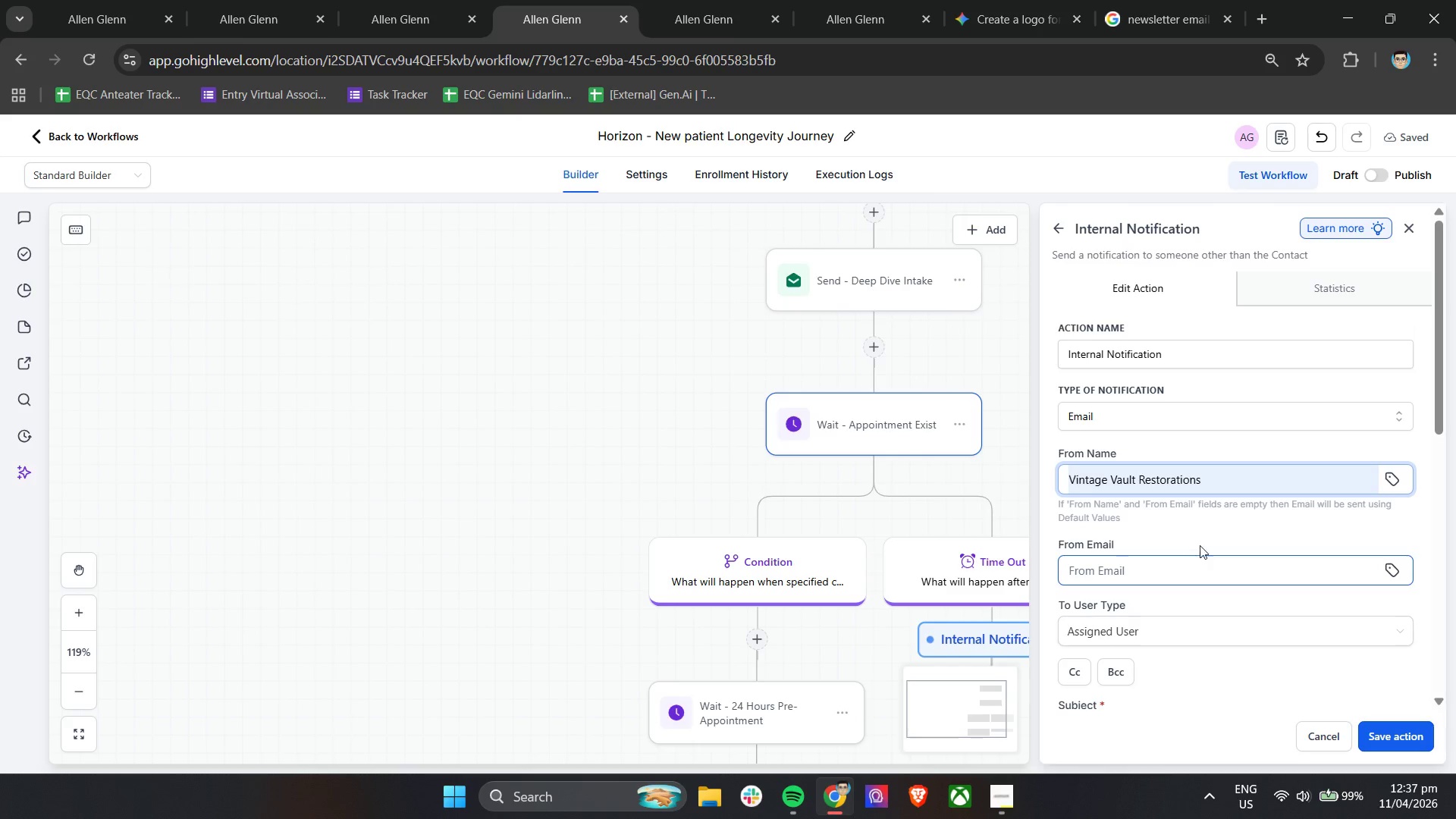 
left_click([1200, 570])
 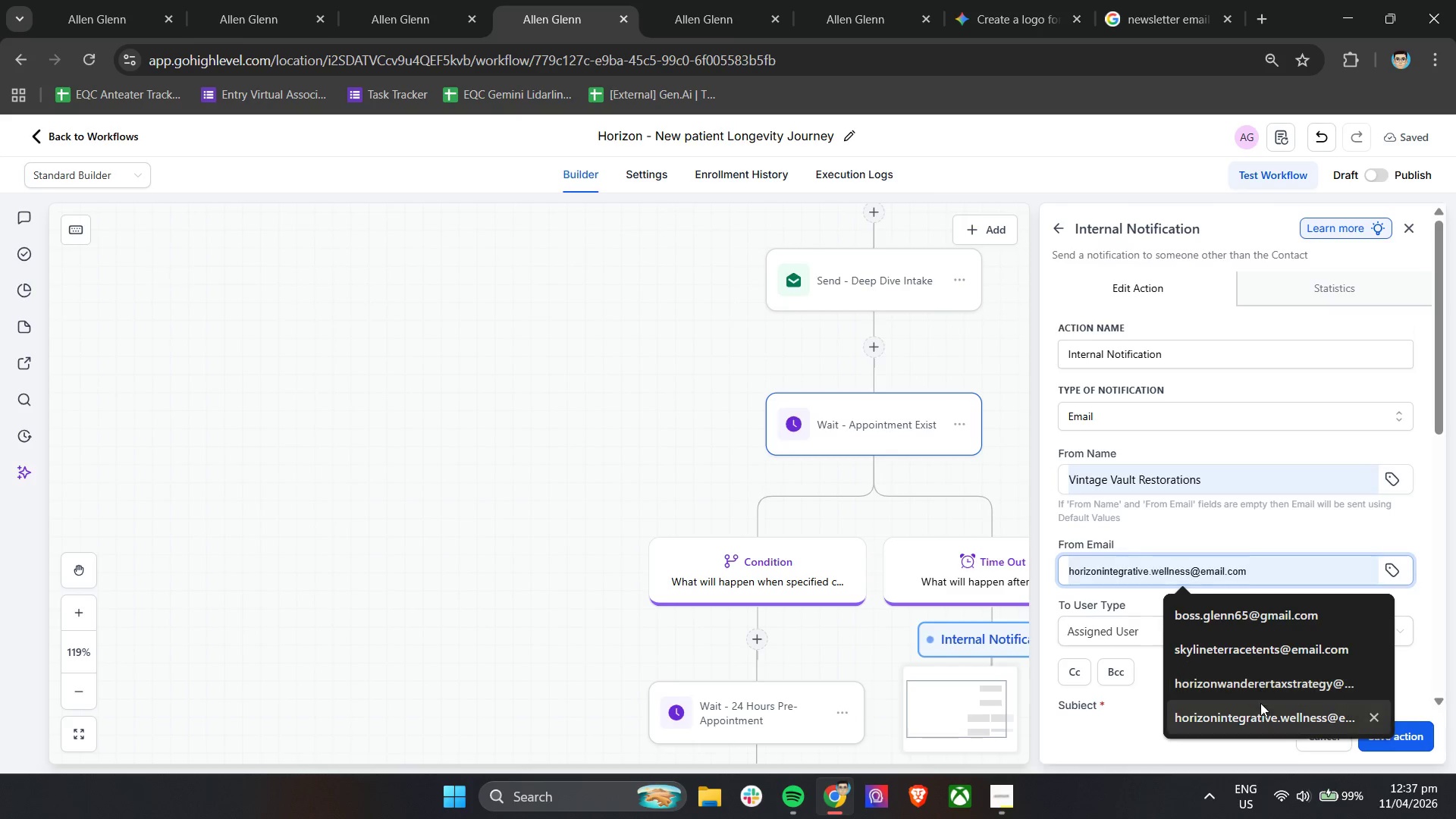 
left_click([1260, 704])
 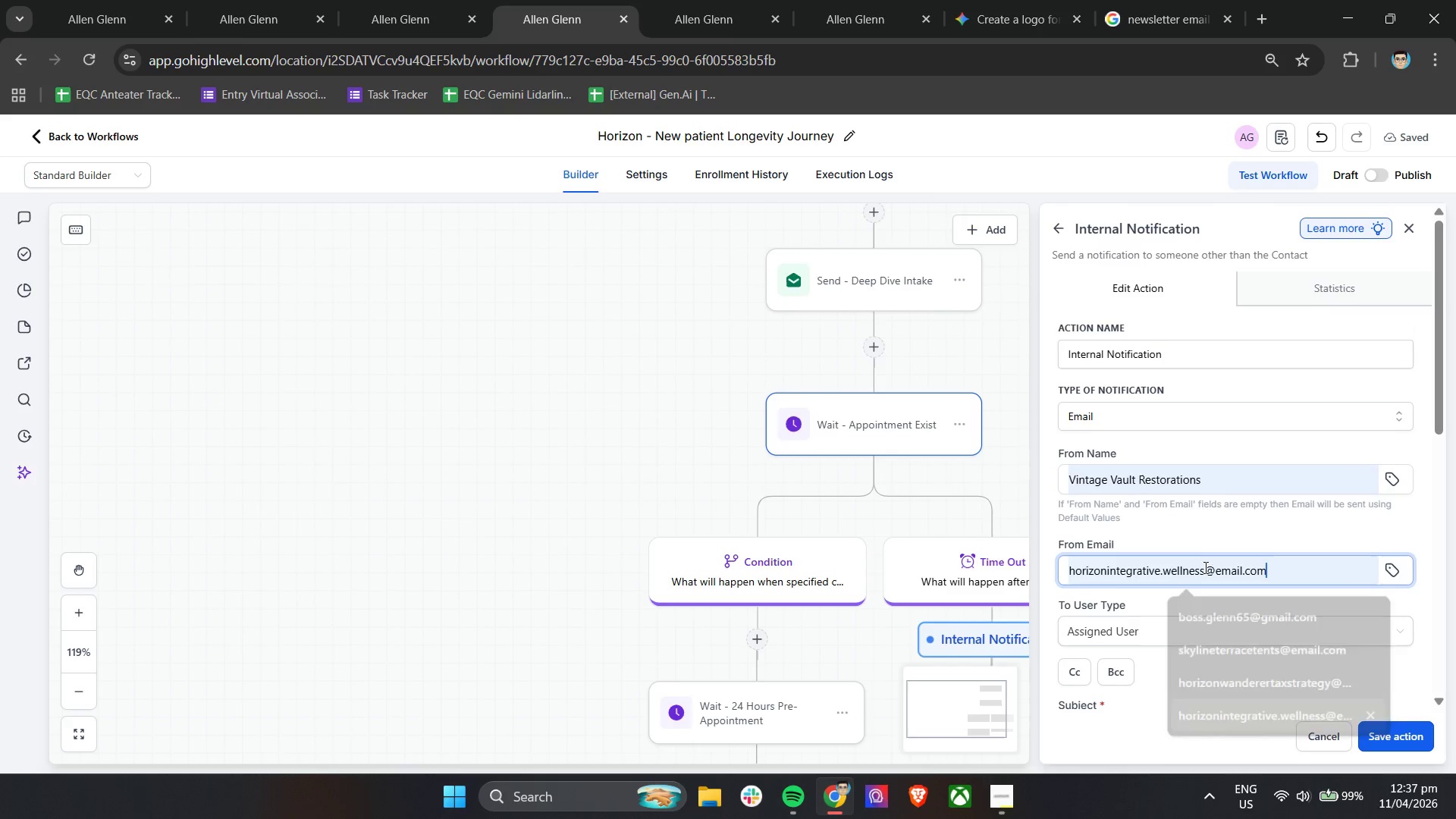 
scroll: coordinate [1195, 538], scroll_direction: down, amount: 4.0
 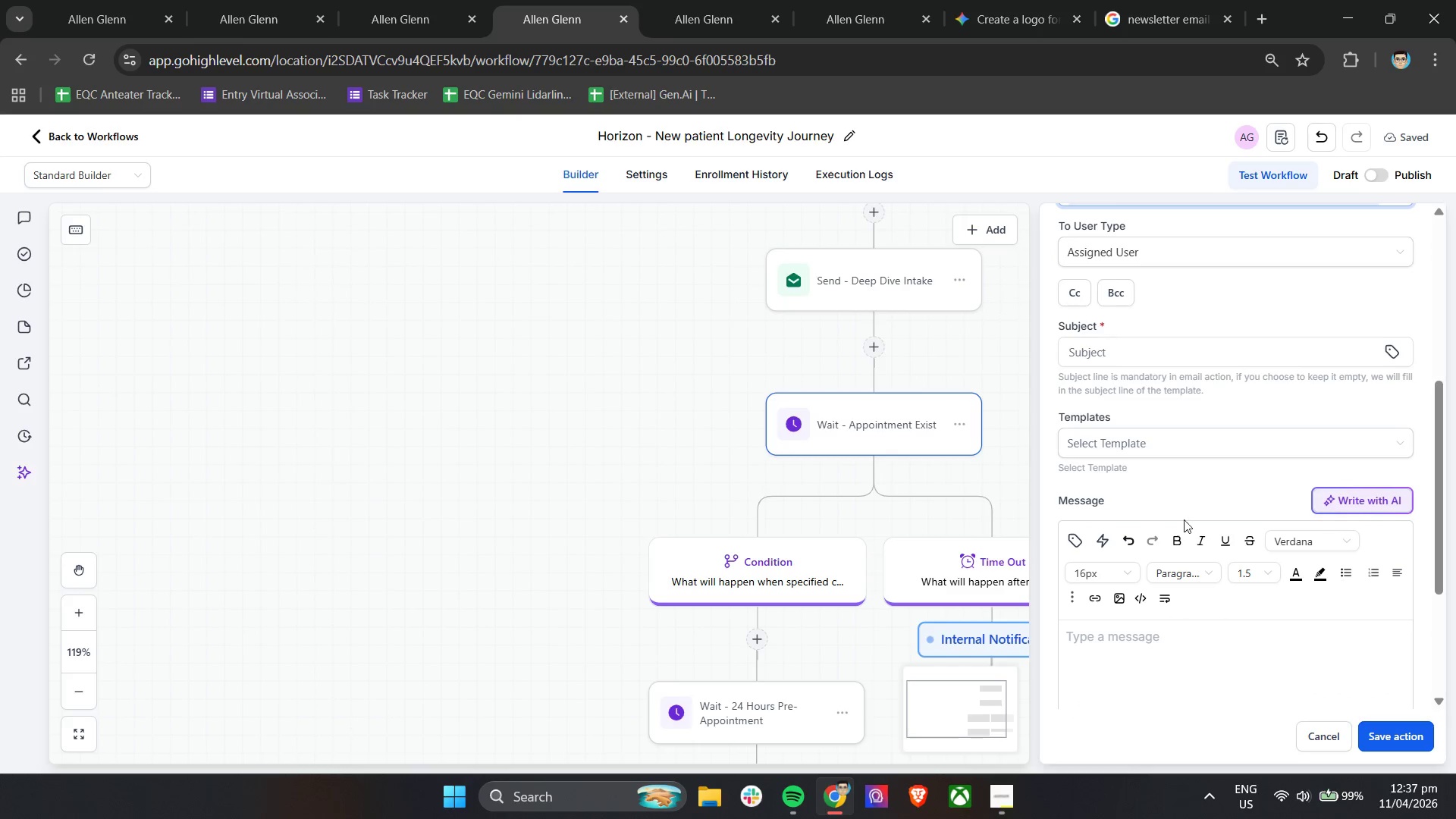 
left_click([1131, 362])
 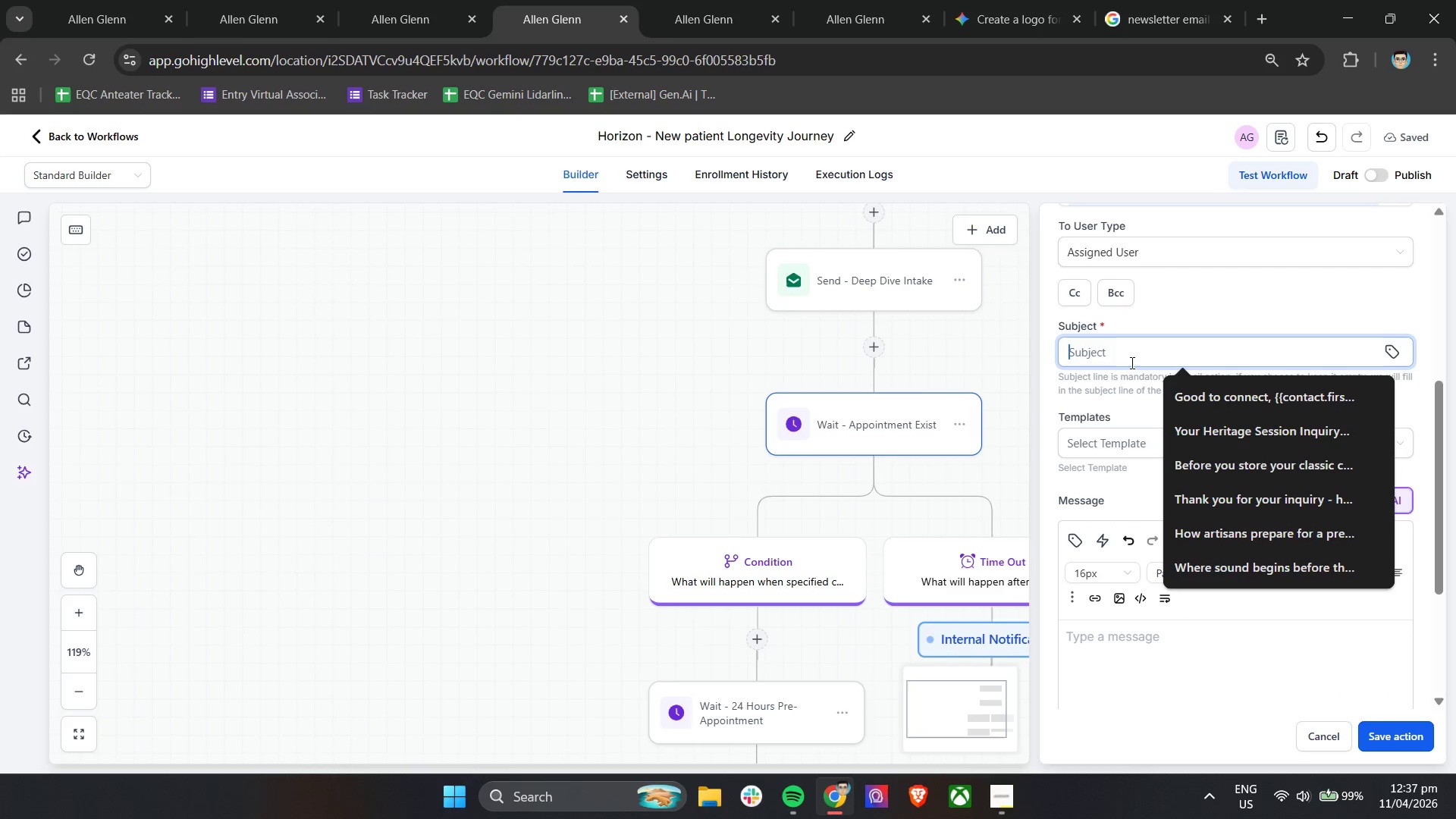 
type(patie)
key(Backspace)
key(Backspace)
key(Backspace)
key(Backspace)
key(Backspace)
key(Backspace)
type(Pai)
key(Backspace)
type(tient Did ot )
key(Backspace)
key(Backspace)
key(Backspace)
key(Backspace)
type(Not Book Appointment (7-d)
key(Backspace)
type(DA)
key(Backspace)
type(ay Follow-up Ned)
key(Backspace)
type(eded_)
key(Backspace)
type())
 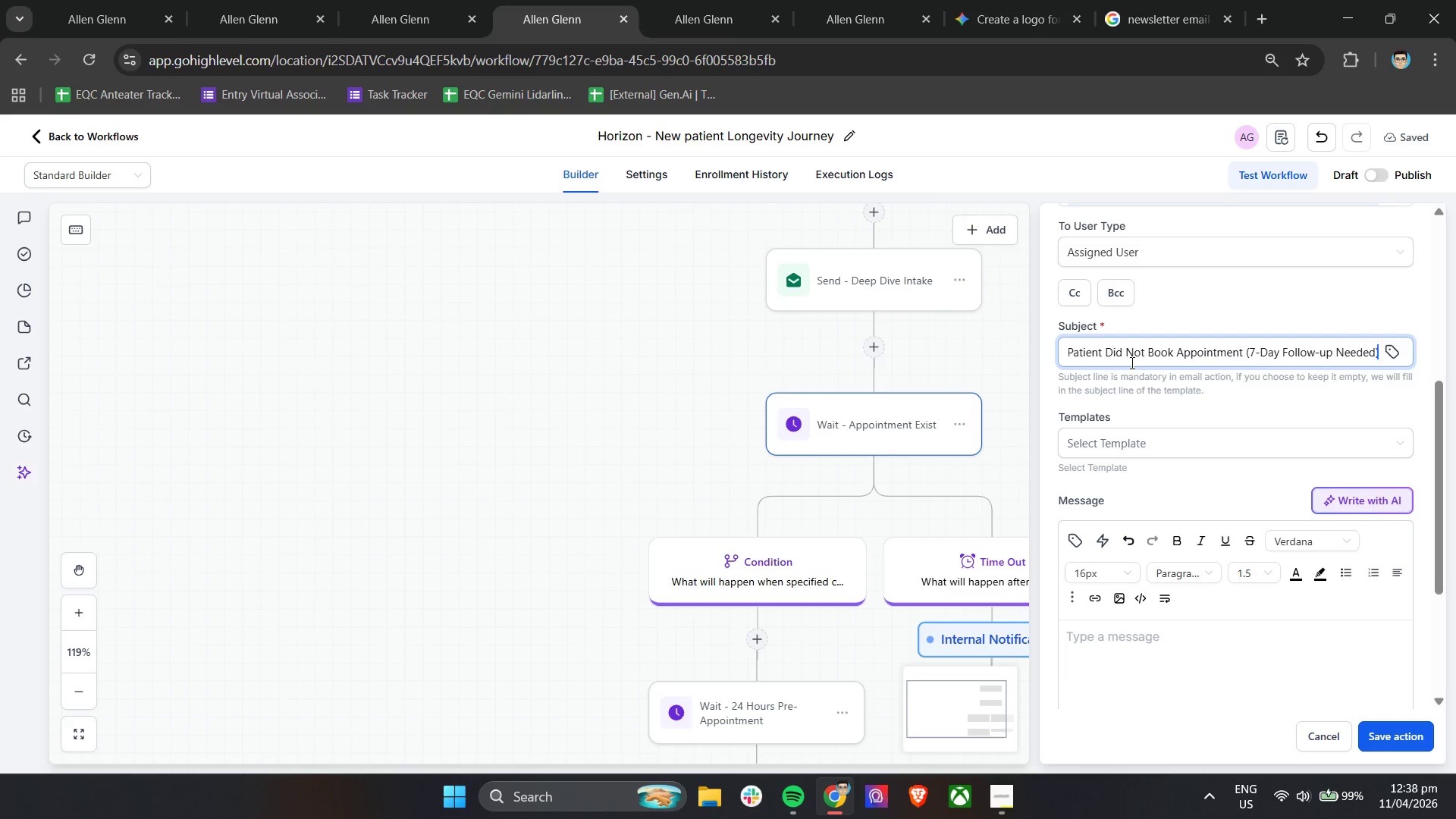 
left_click([1193, 410])
 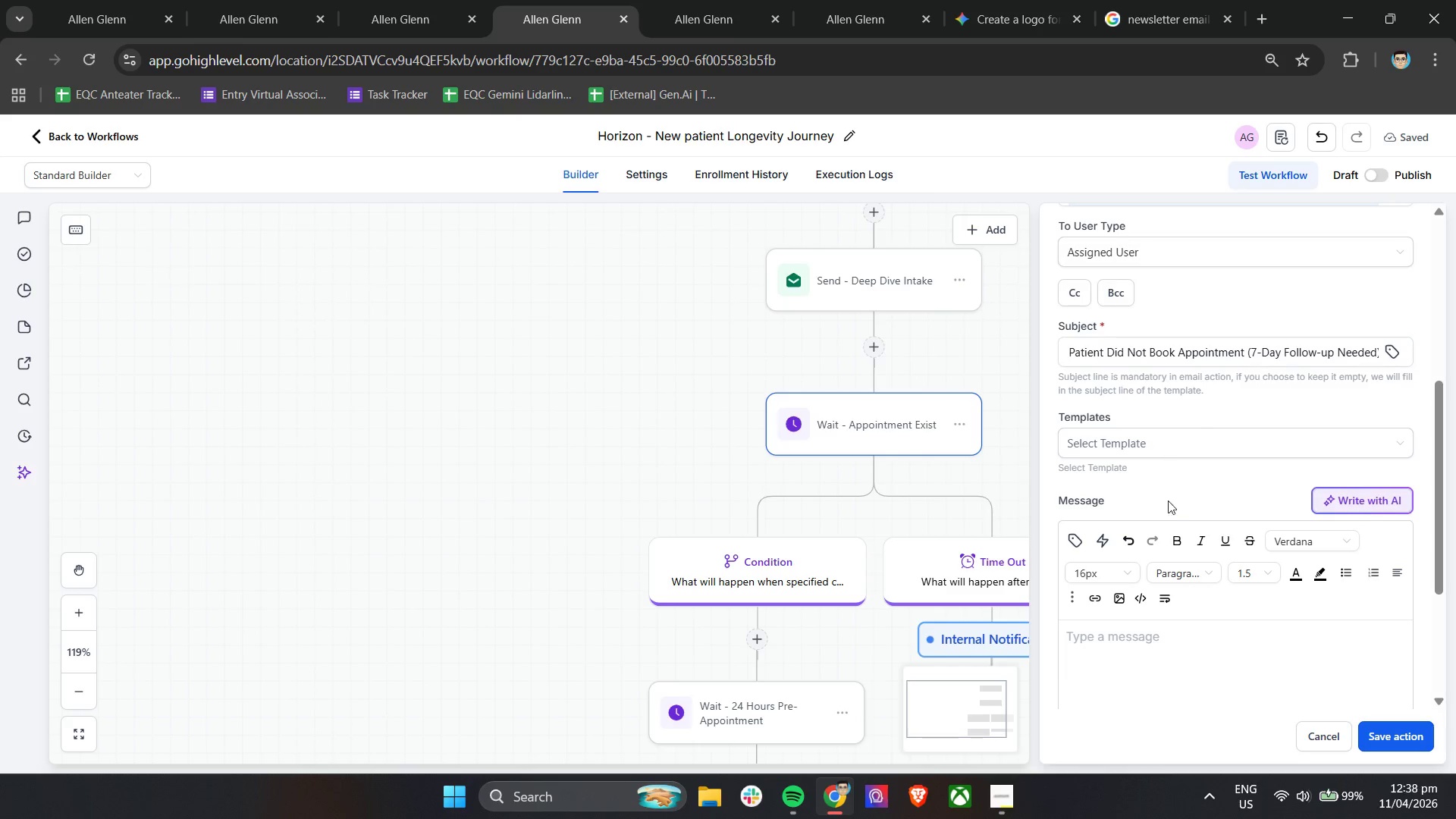 
scroll: coordinate [1176, 551], scroll_direction: down, amount: 2.0
 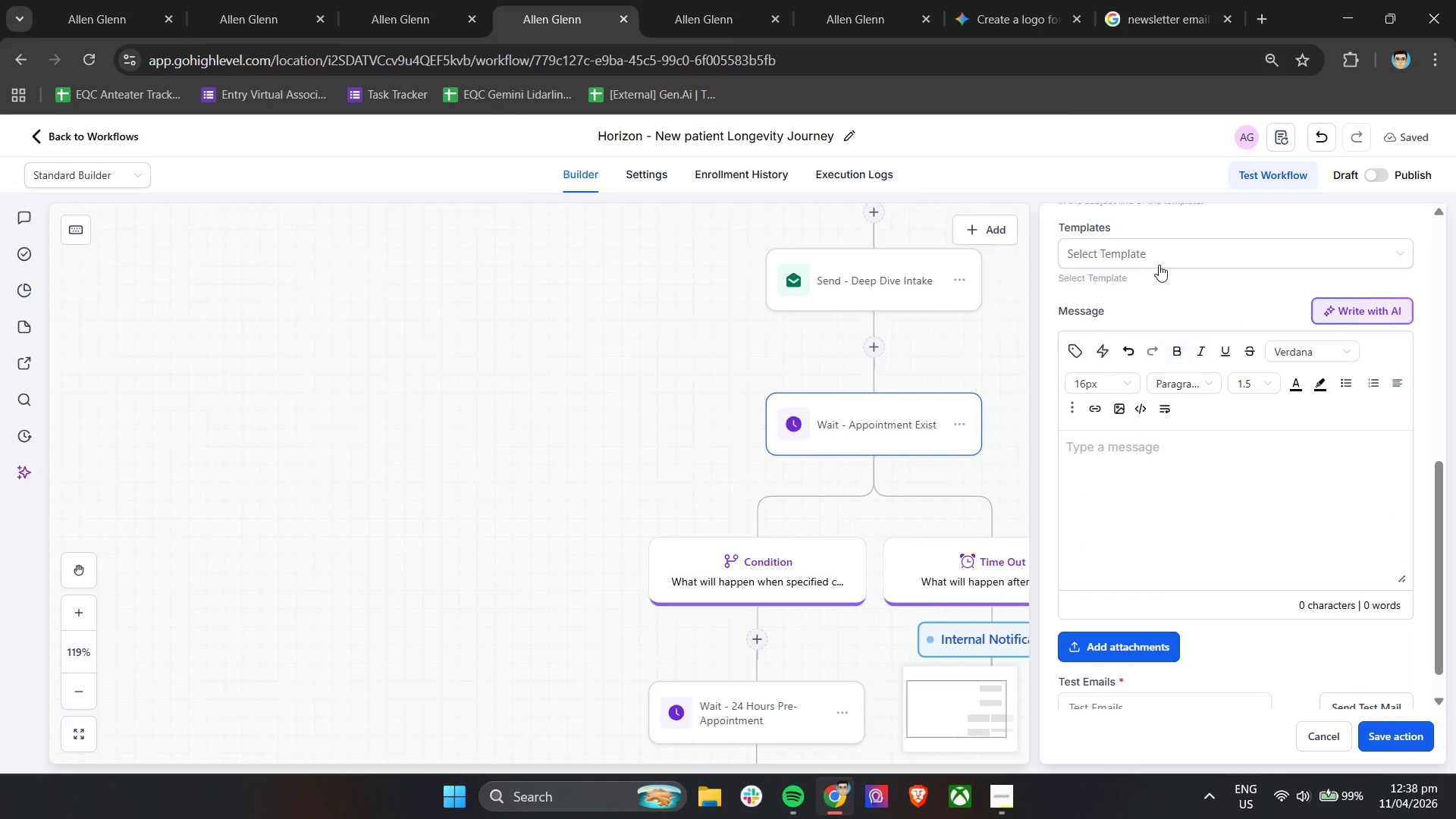 
left_click([1156, 251])
 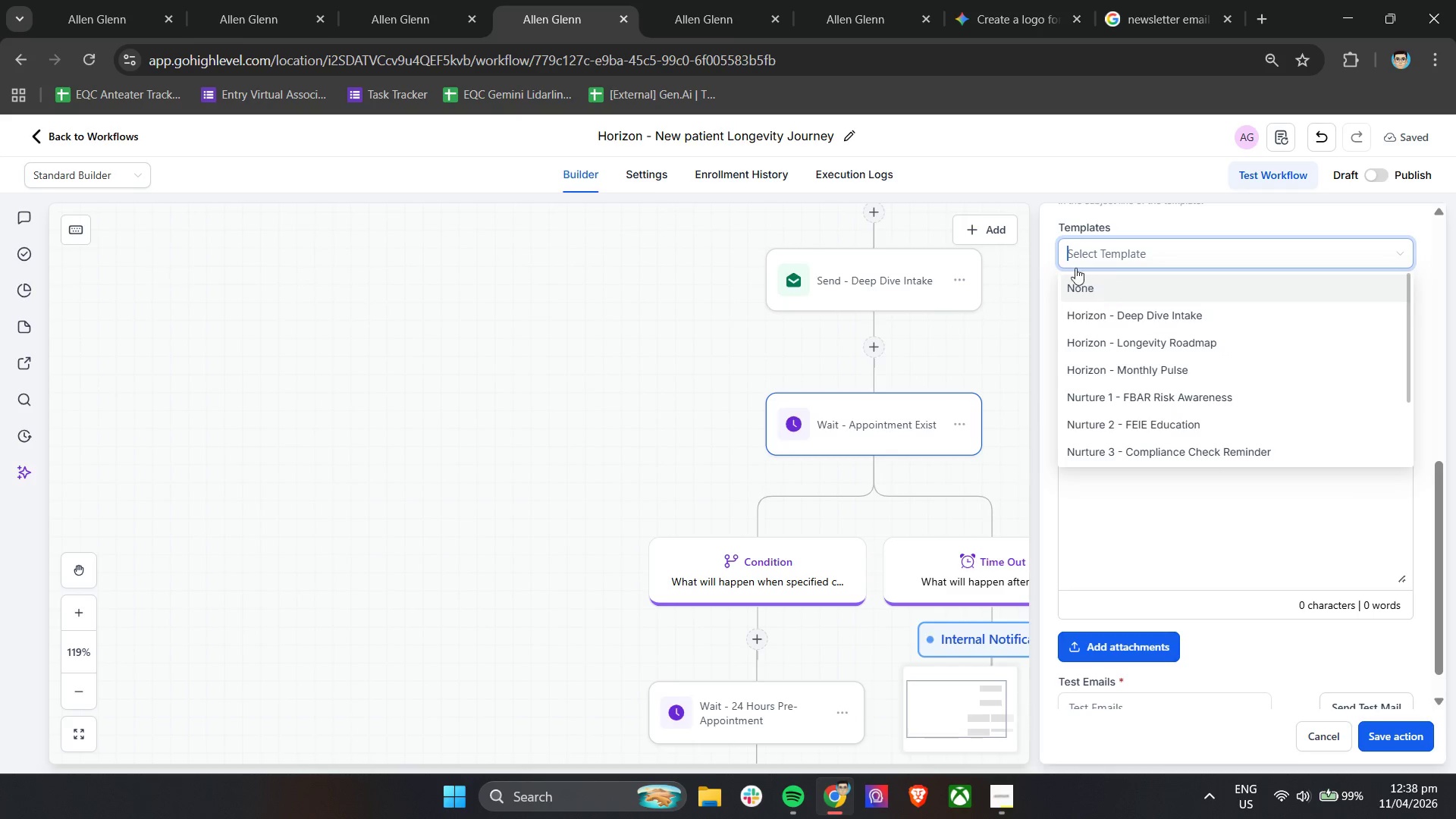 
left_click([1077, 287])
 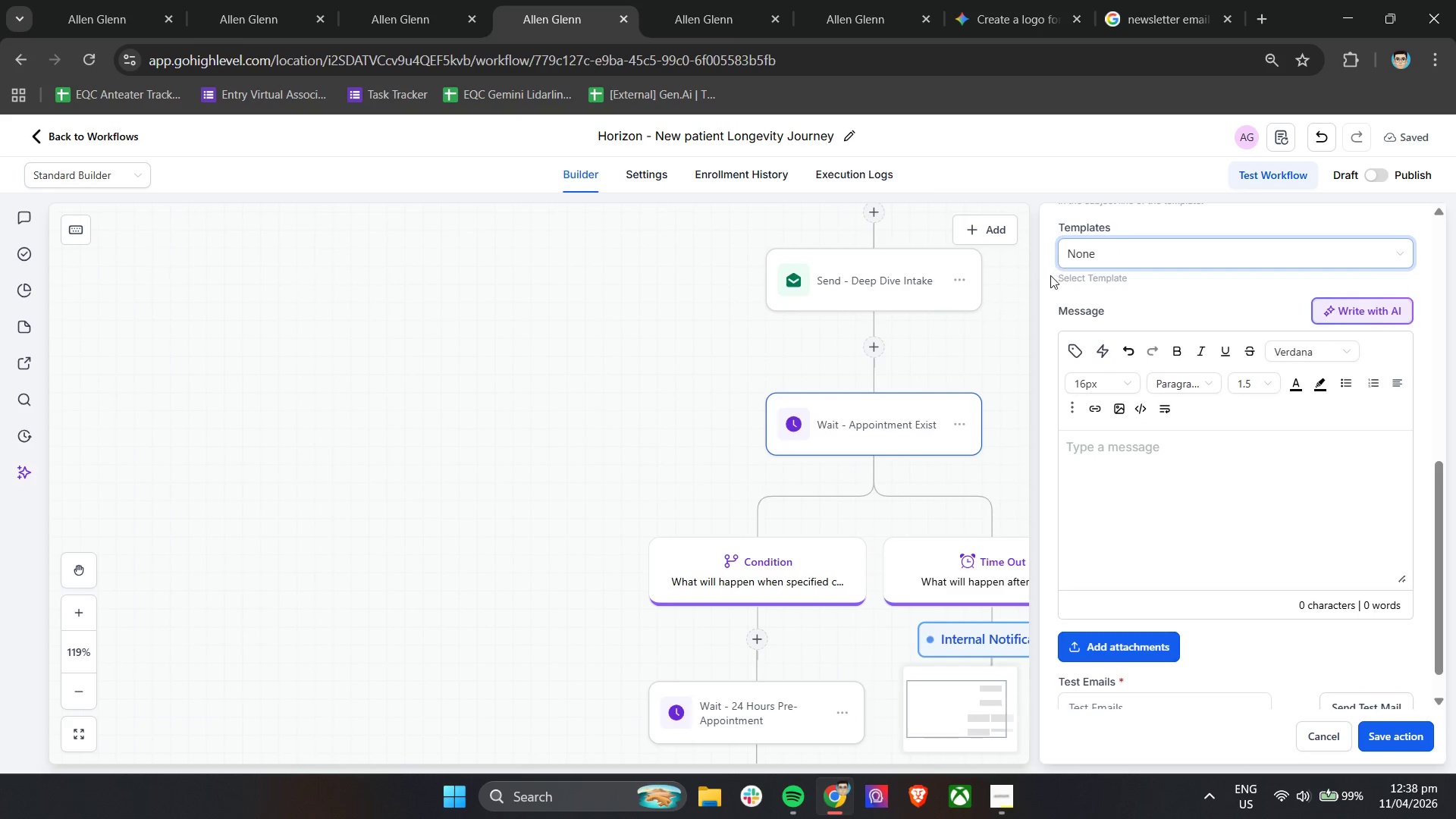 
left_click([1050, 278])
 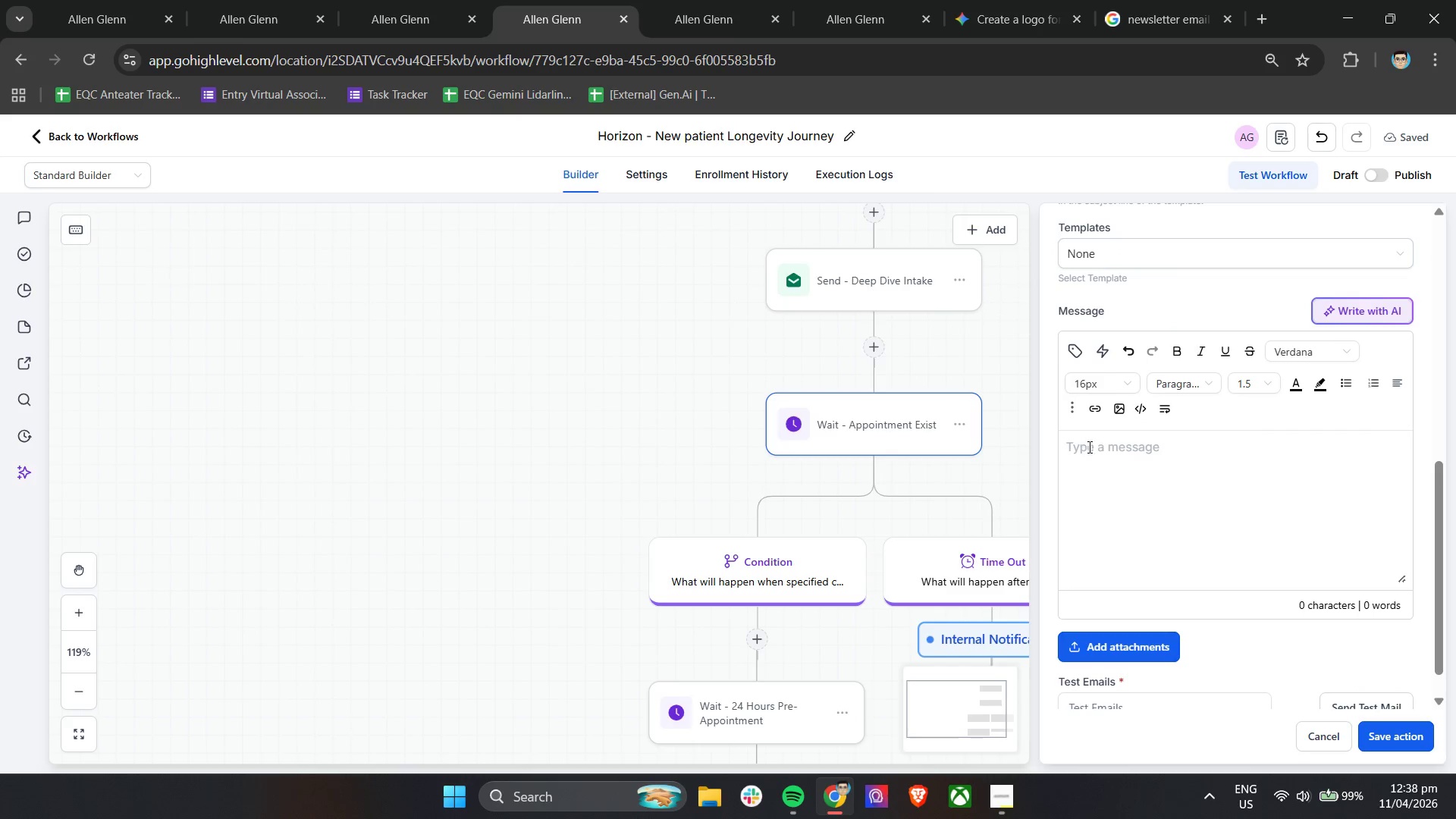 
double_click([1094, 450])
 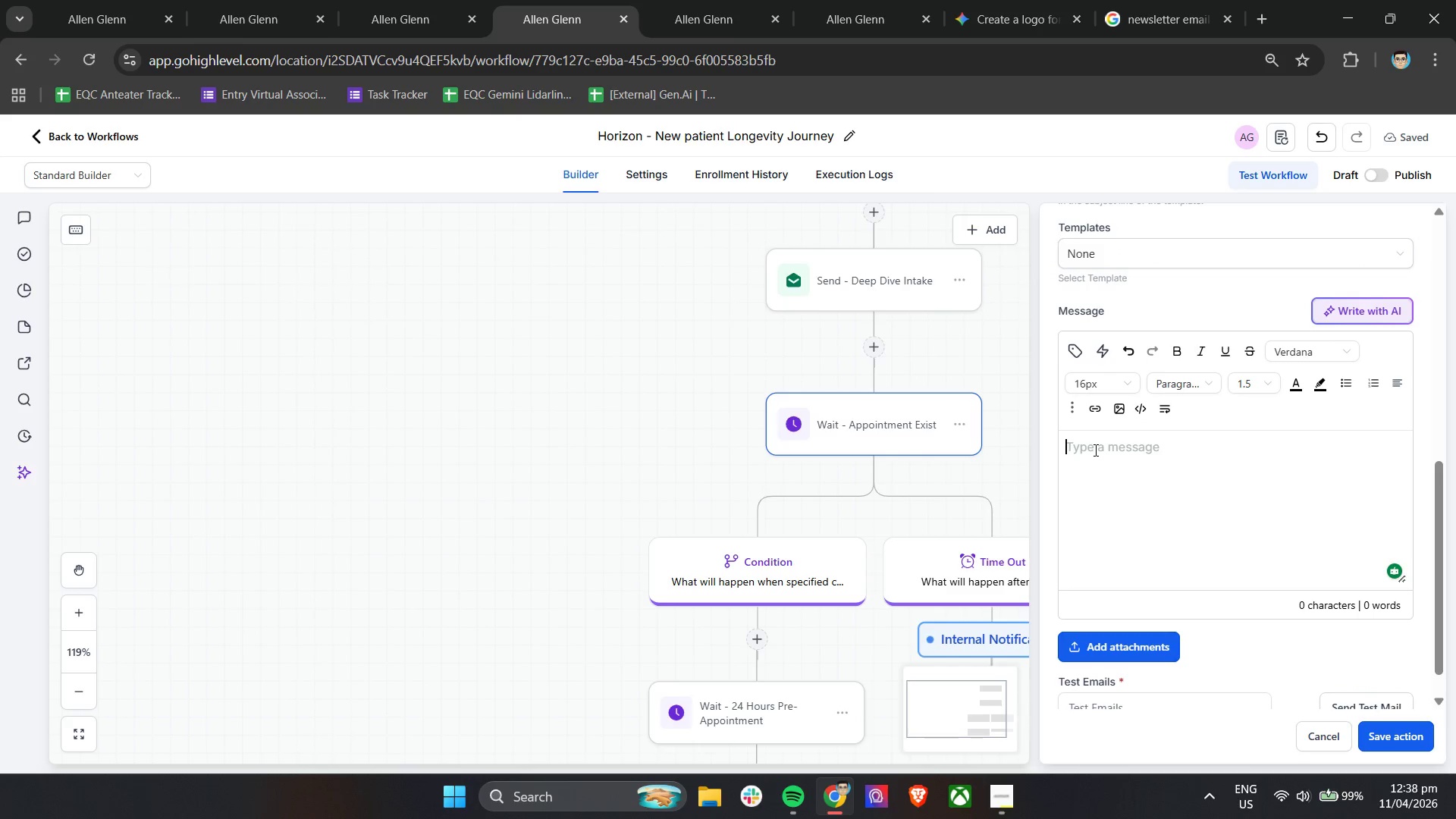 
wait(8.53)
 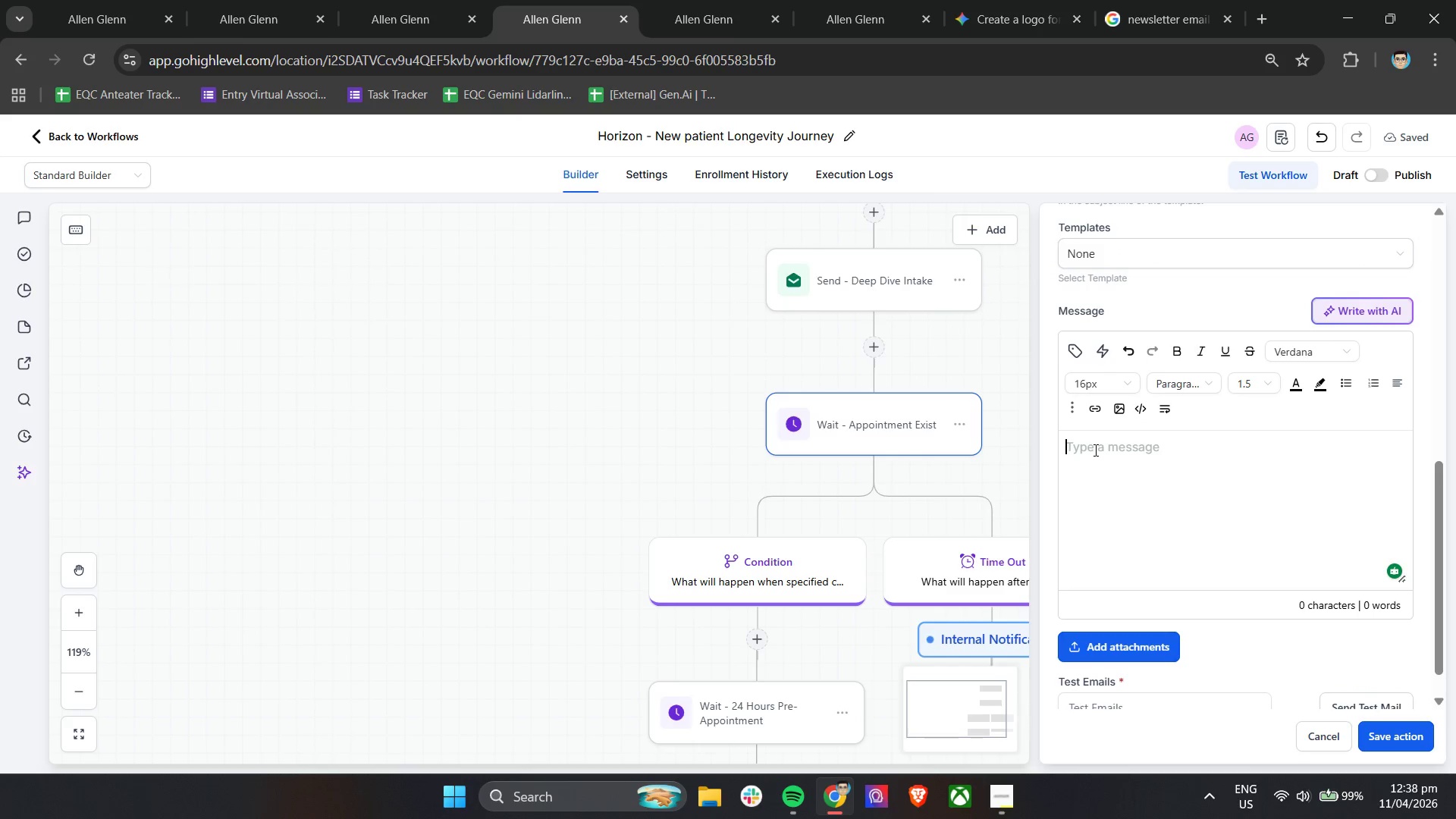 
type(A new patient hast not che)
key(Backspace)
key(Backspace)
key(Backspace)
type(scheduled their consultation within 7 days of onboarding)
 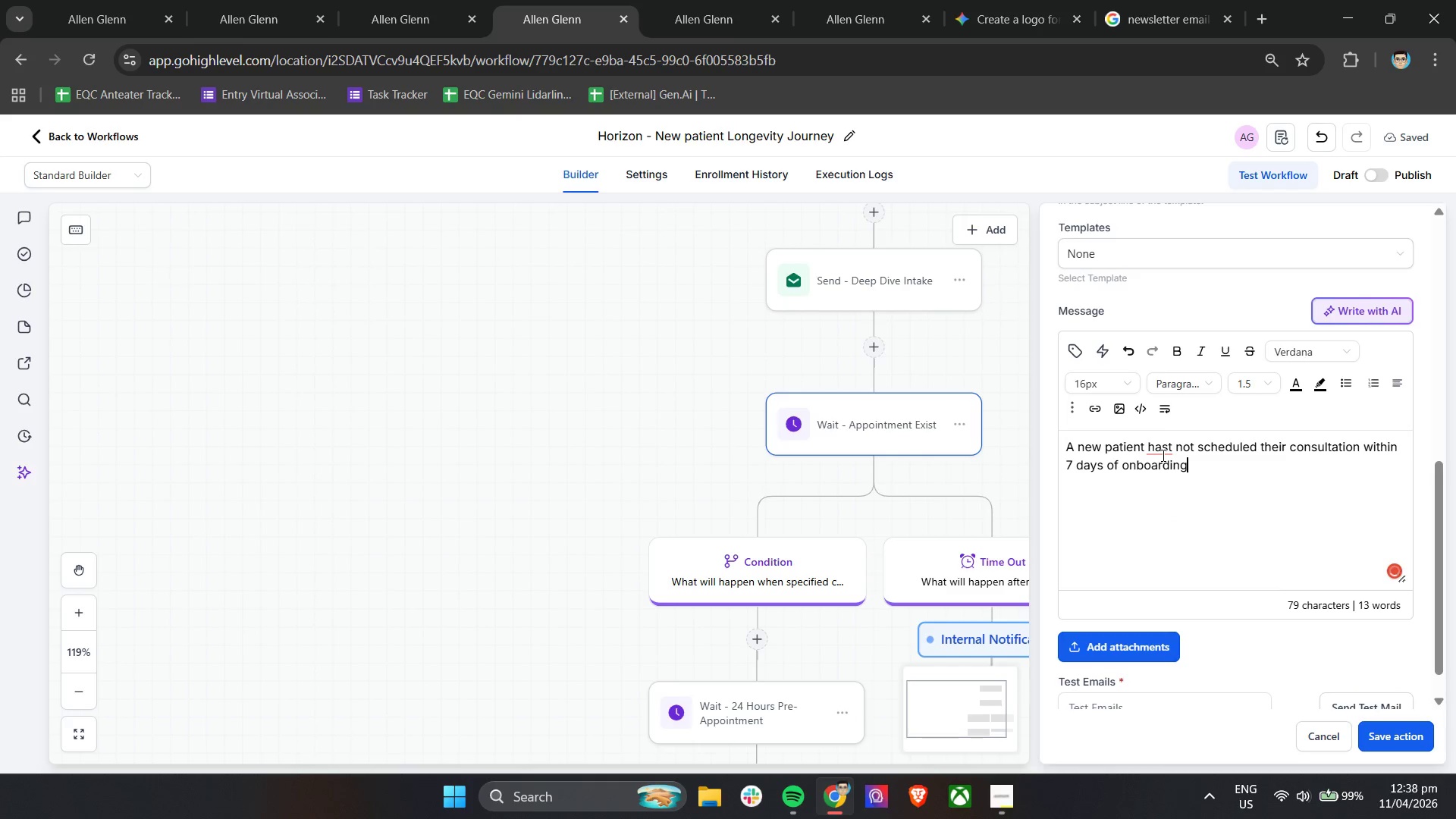 
left_click([1163, 453])
 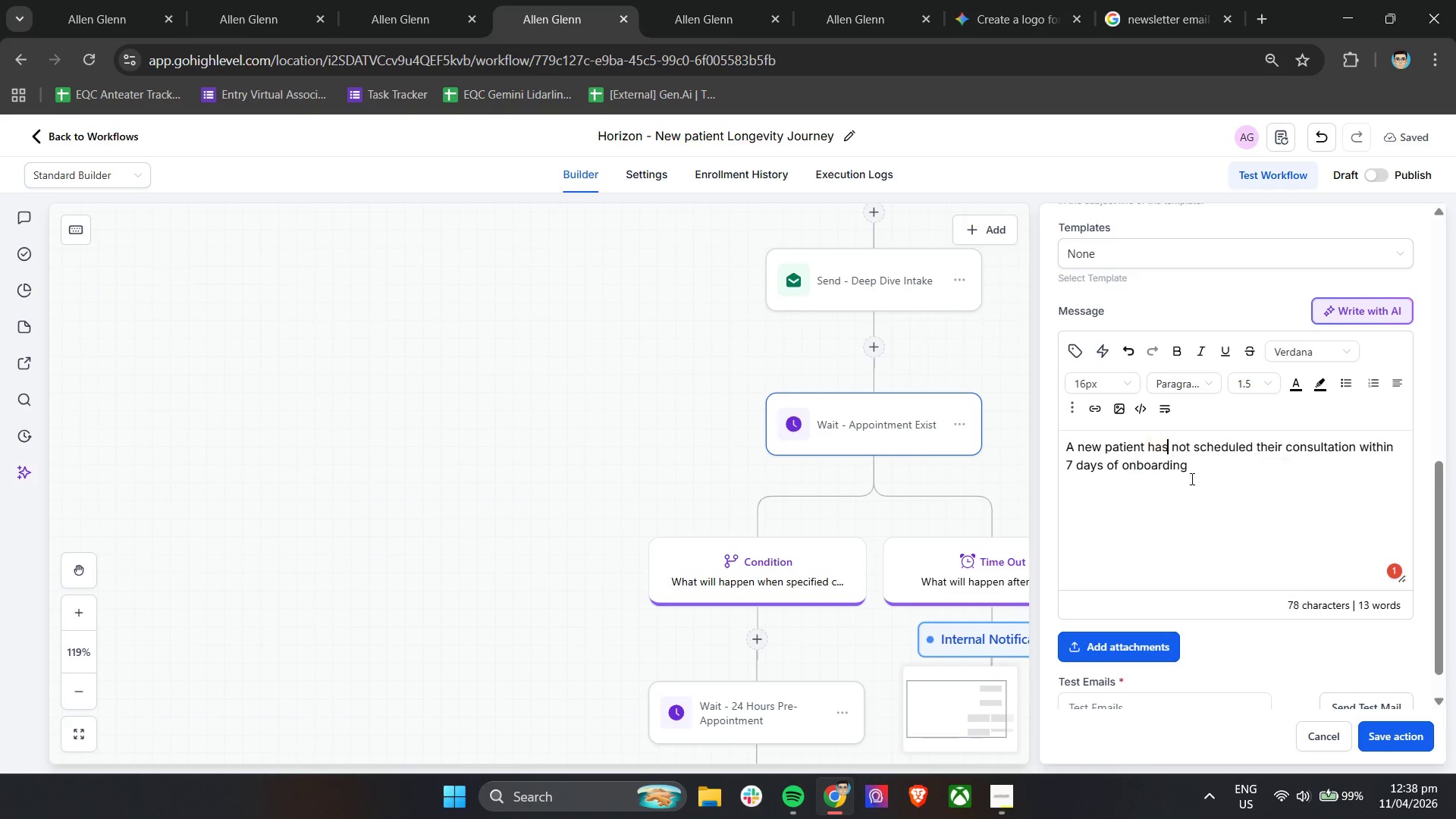 
double_click([1220, 469])
 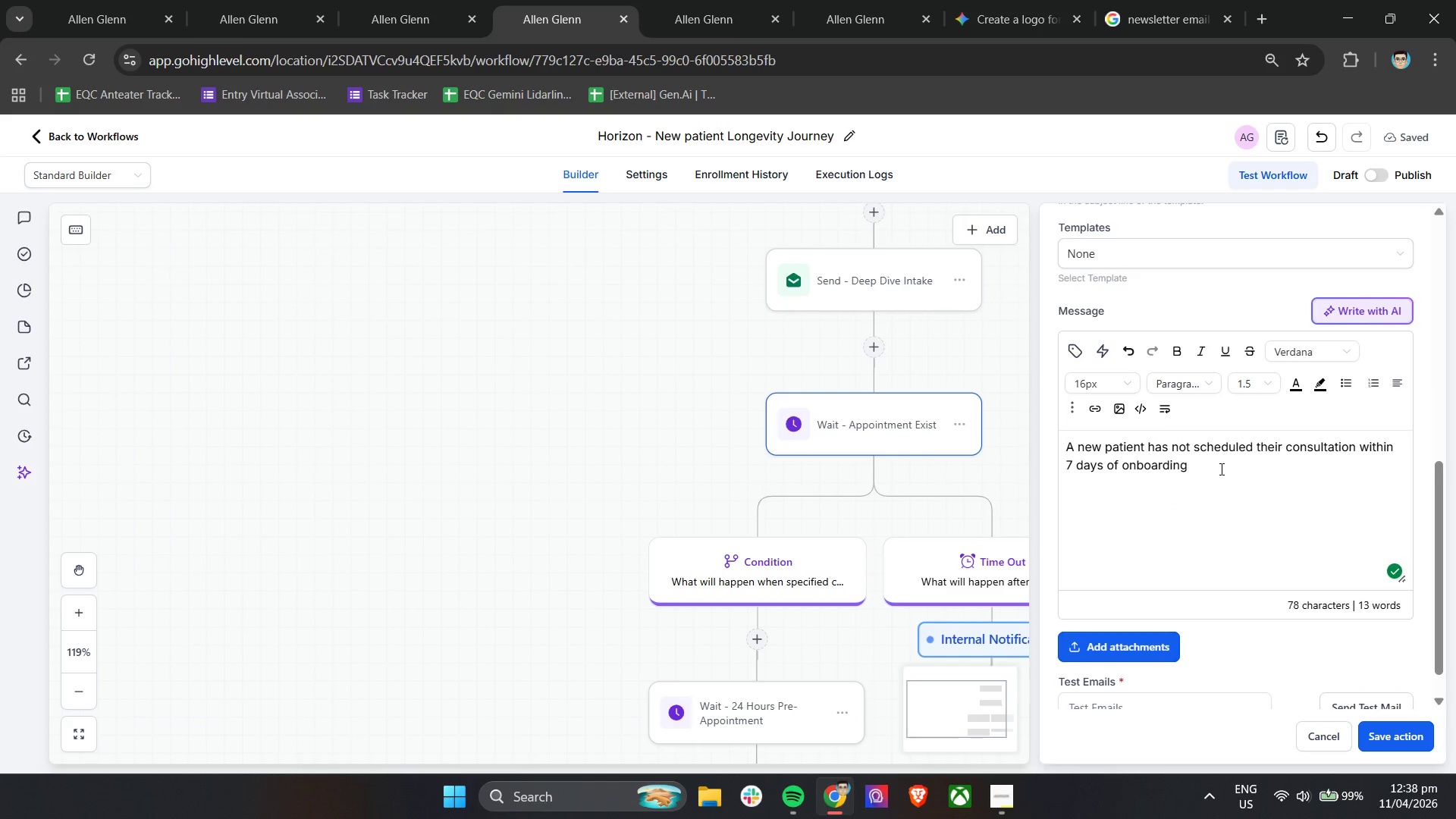 
key(Period)
 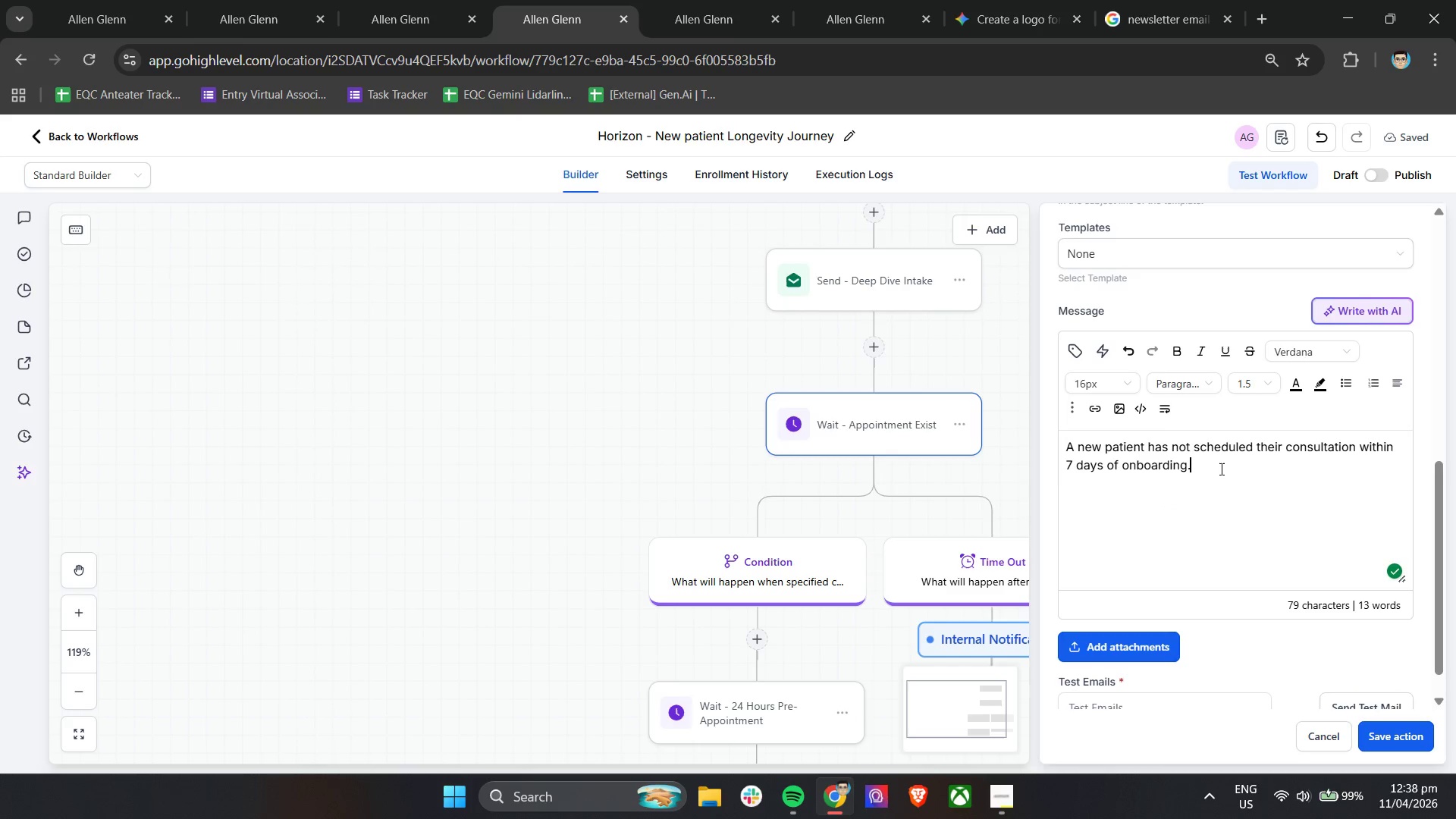 
key(Enter)
 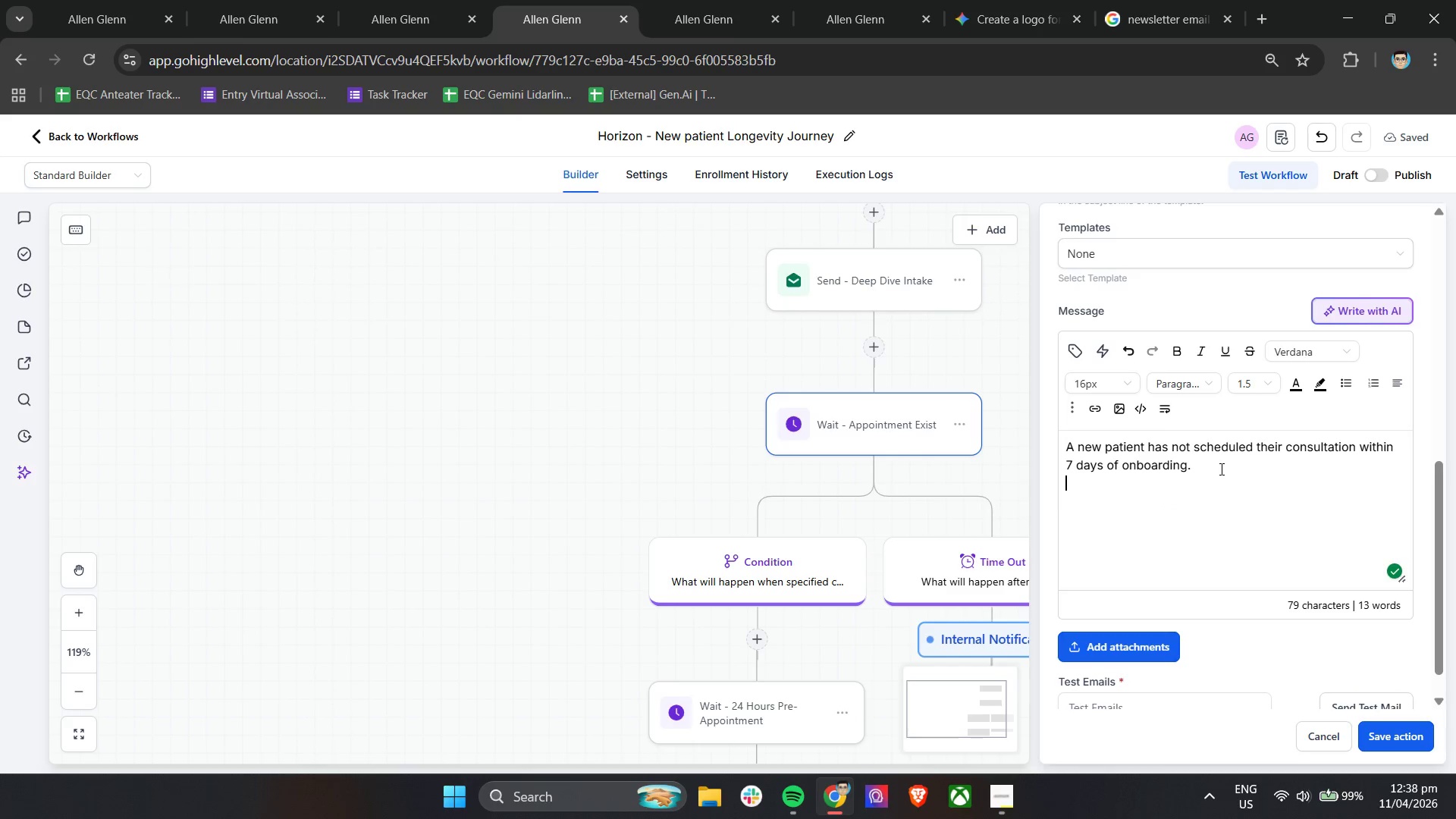 
key(Enter)
 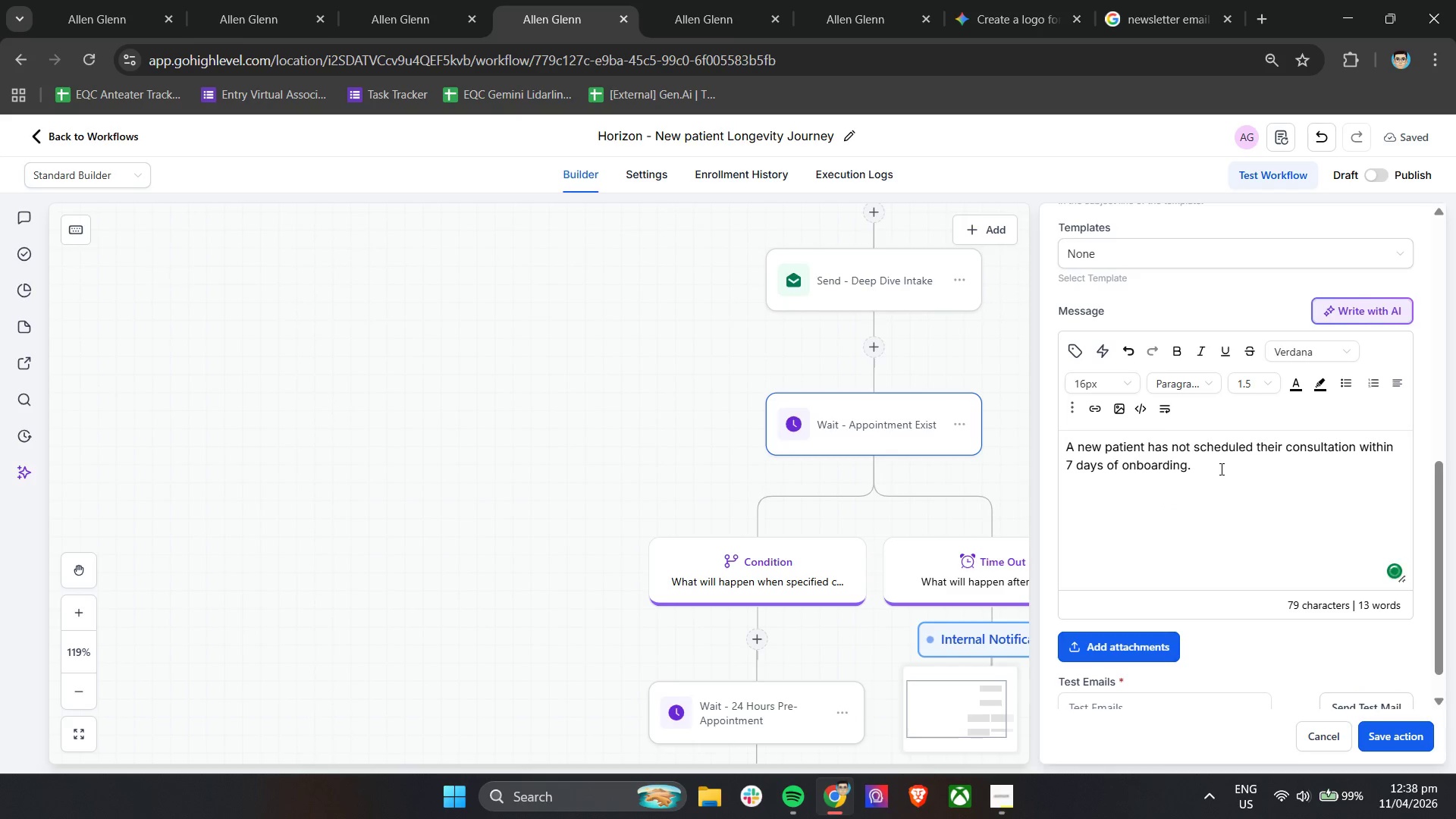 
type(Patient Details")
key(Backspace)
type(:)
 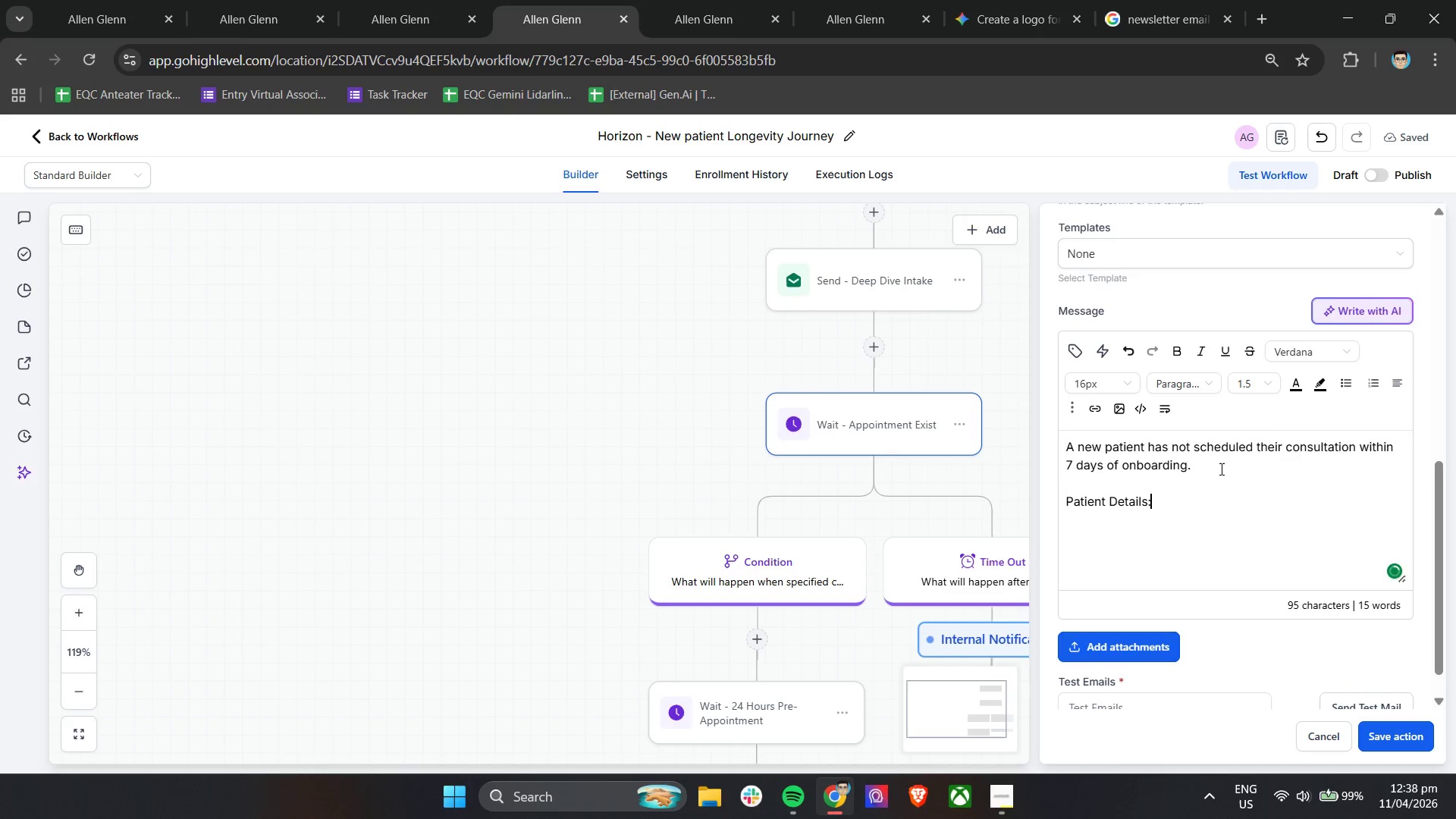 
key(Enter)
 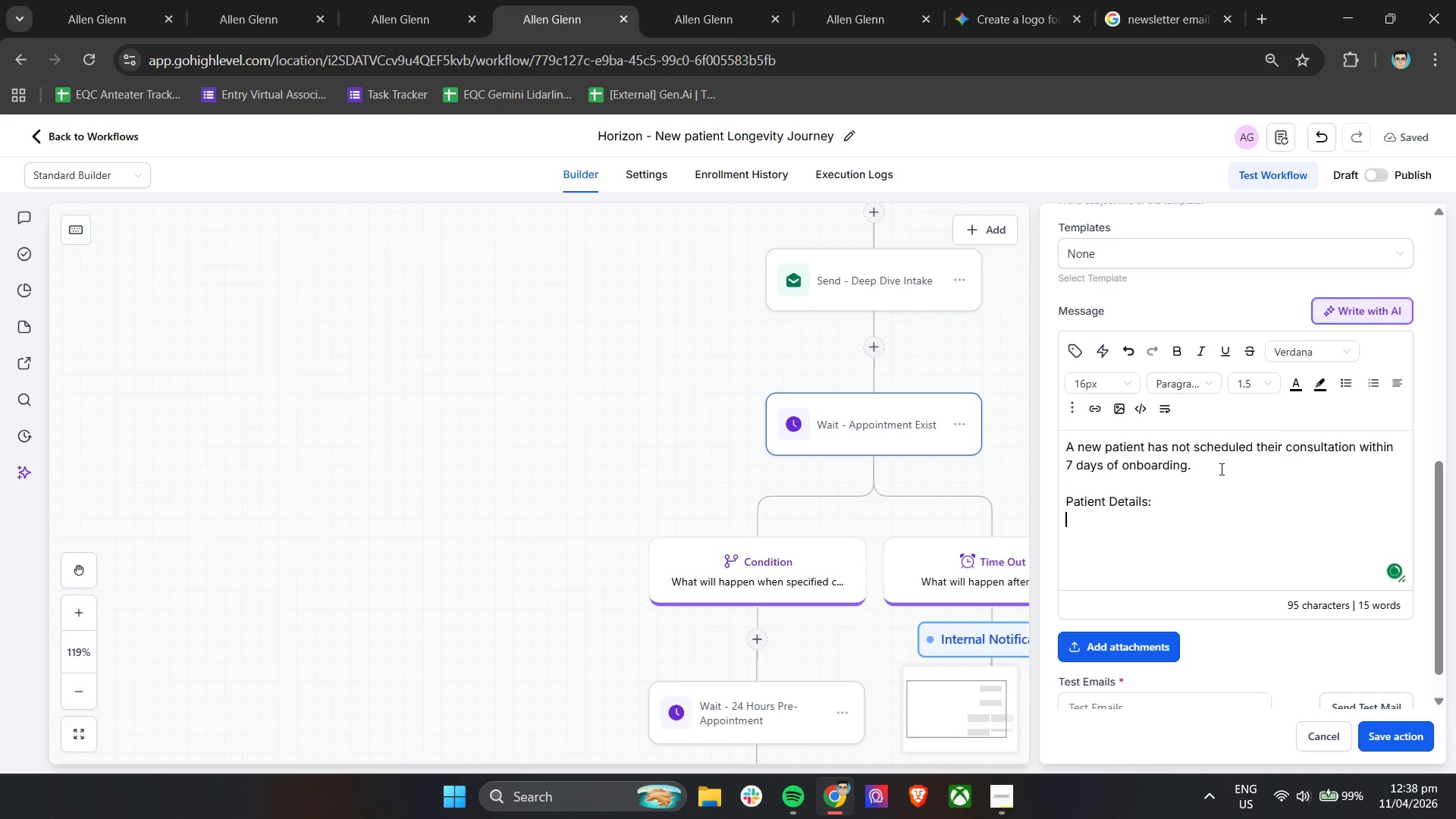 
key(Enter)
 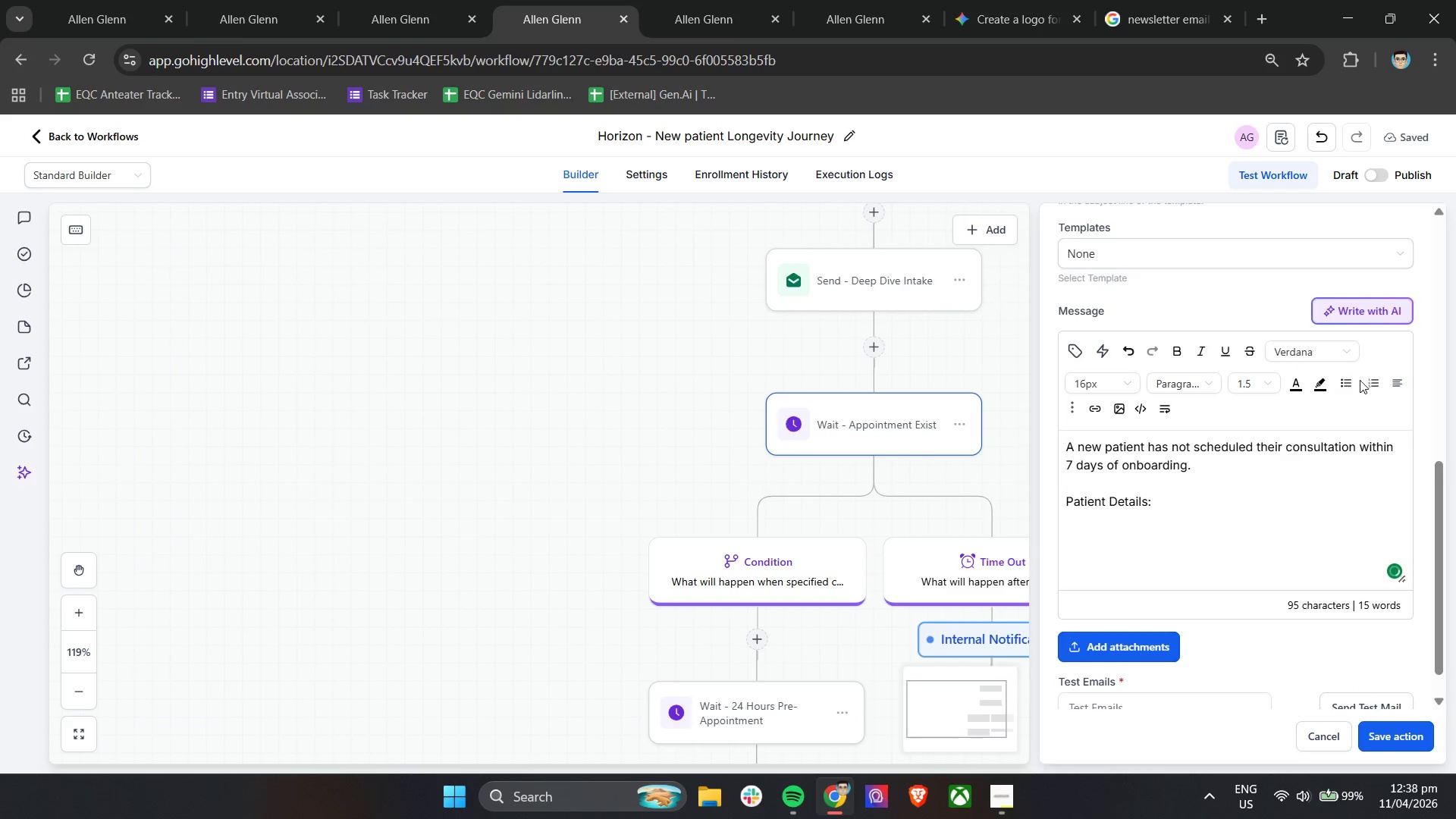 
left_click([1374, 384])
 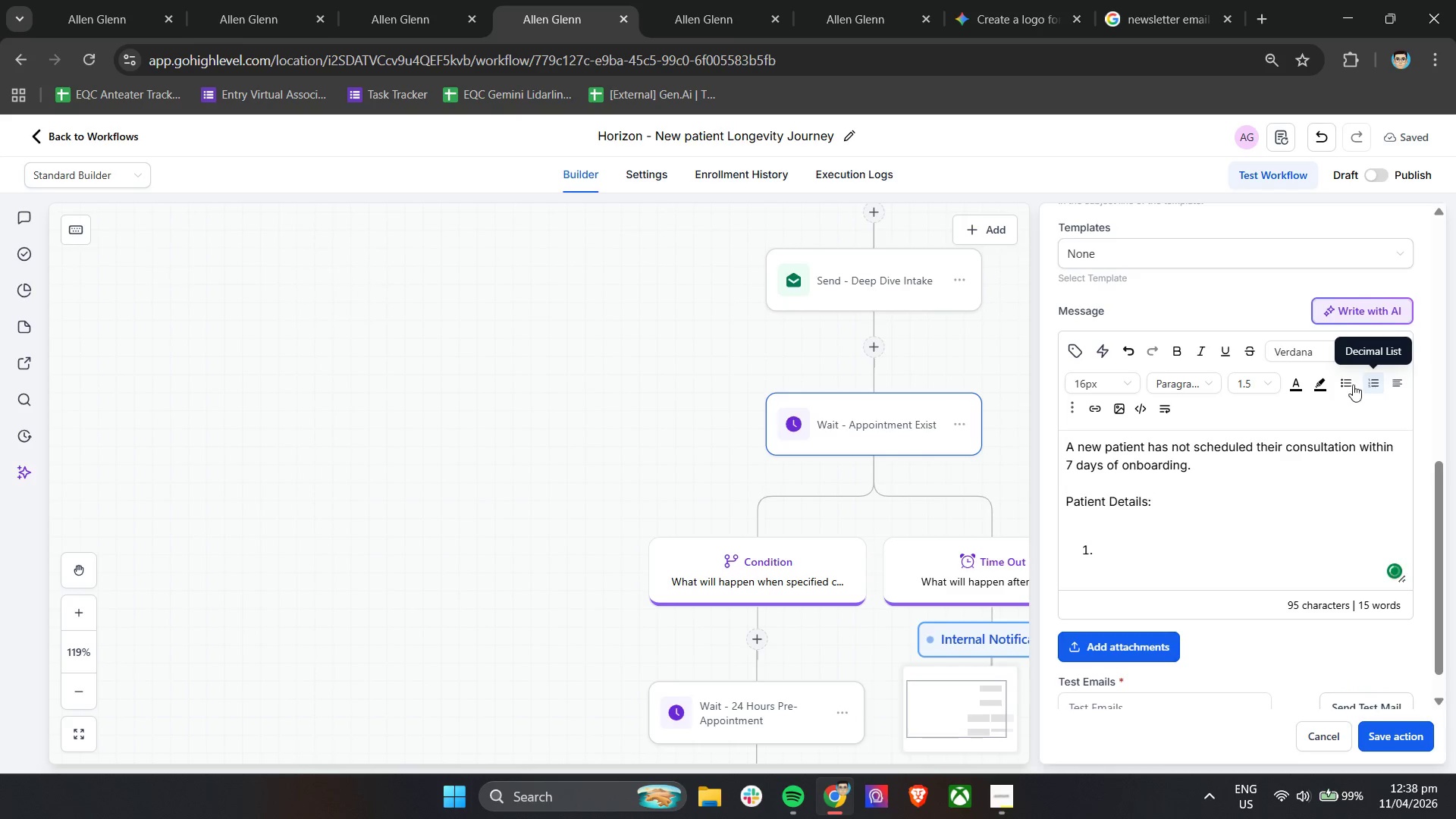 
left_click([1351, 384])
 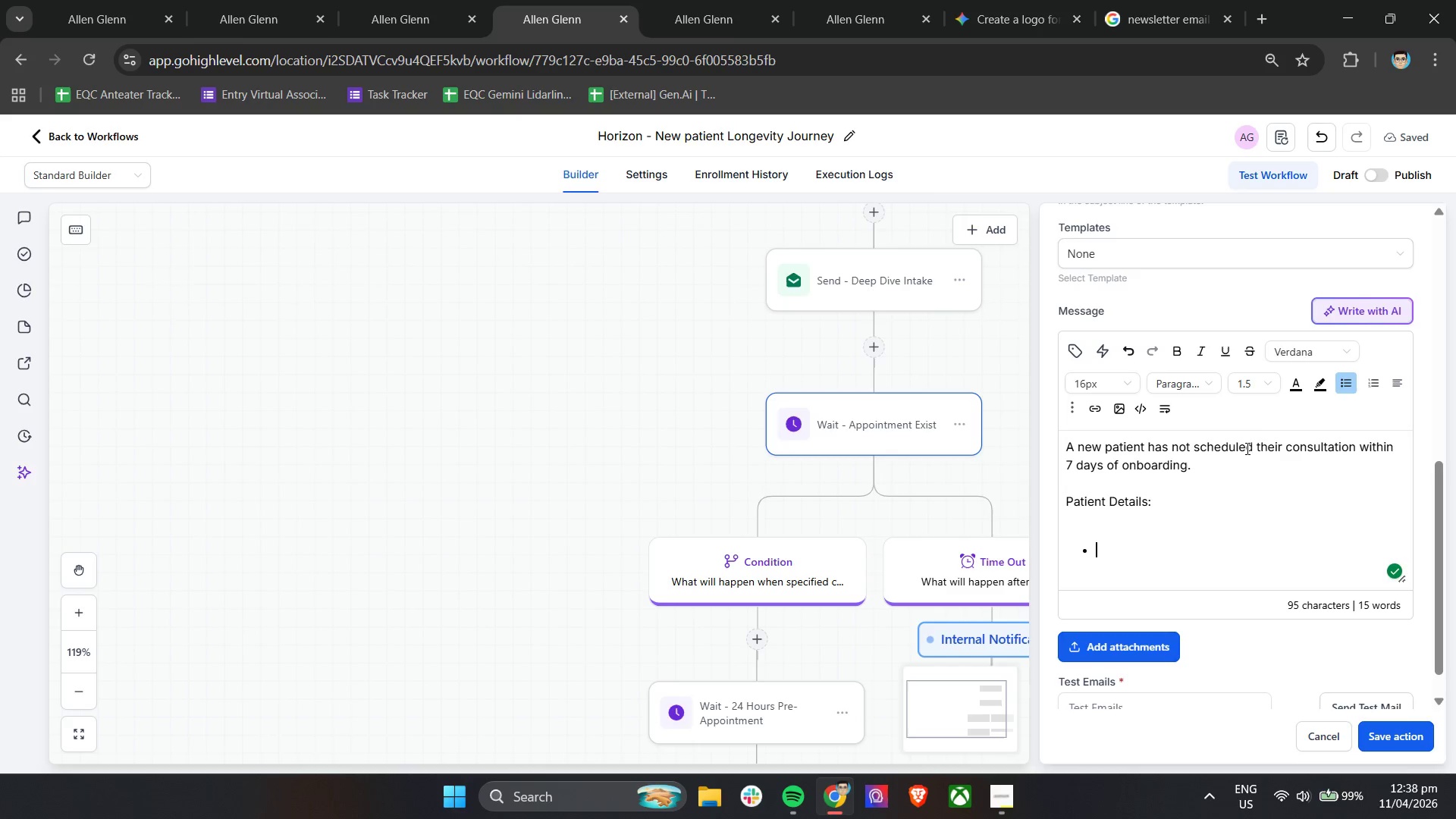 
type(Name: )
 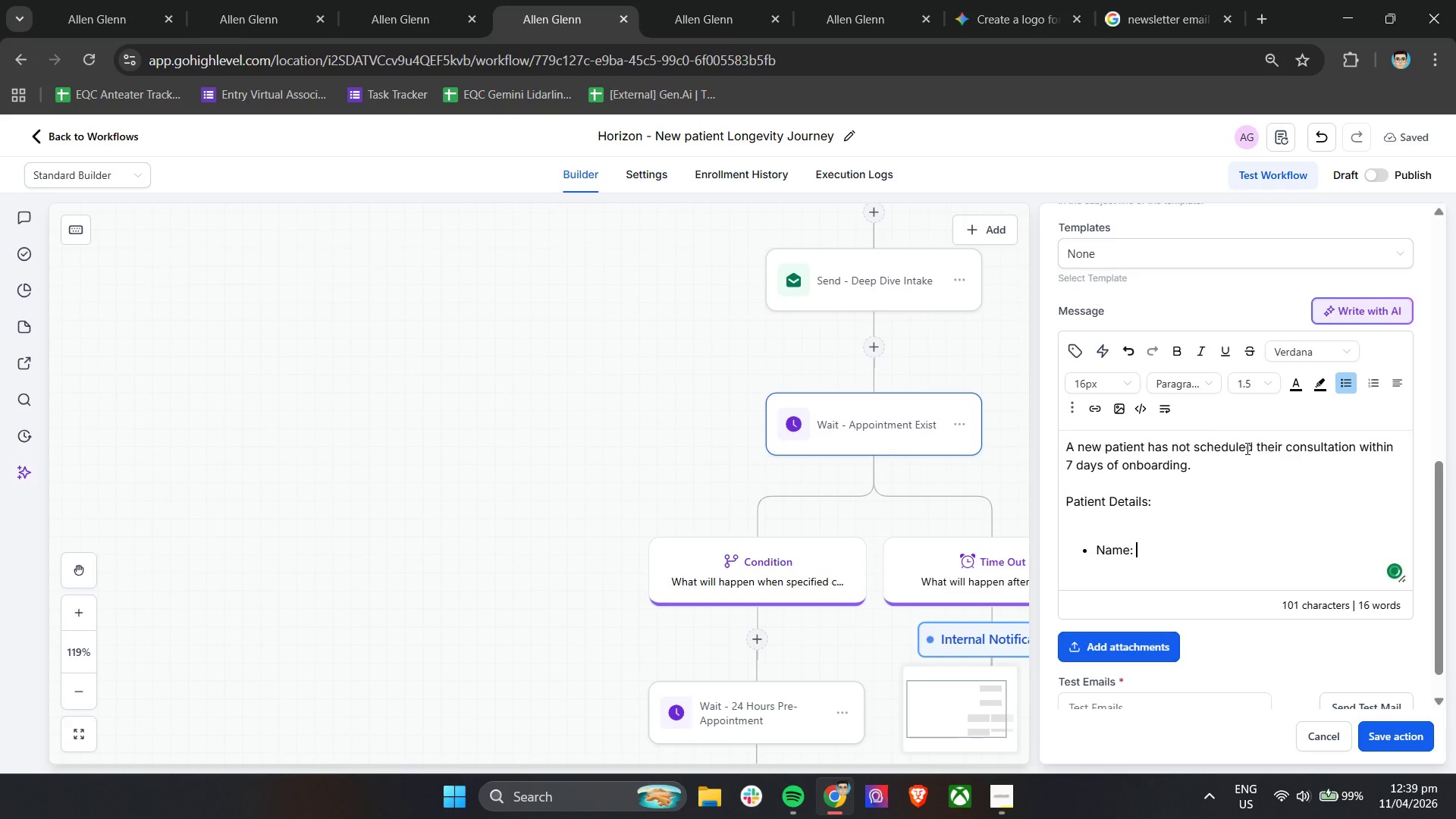 
left_click([1078, 351])
 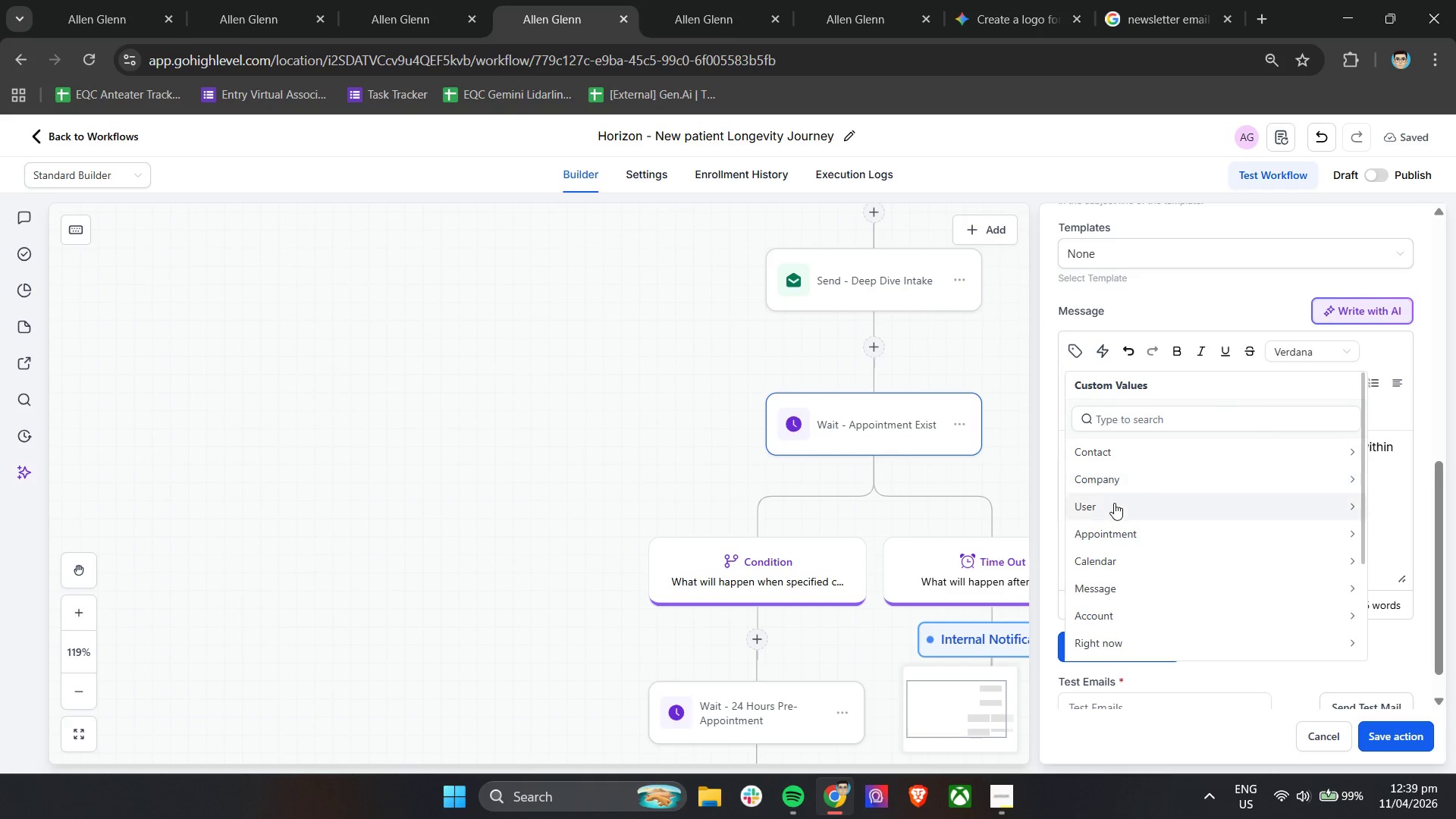 
left_click([1131, 448])
 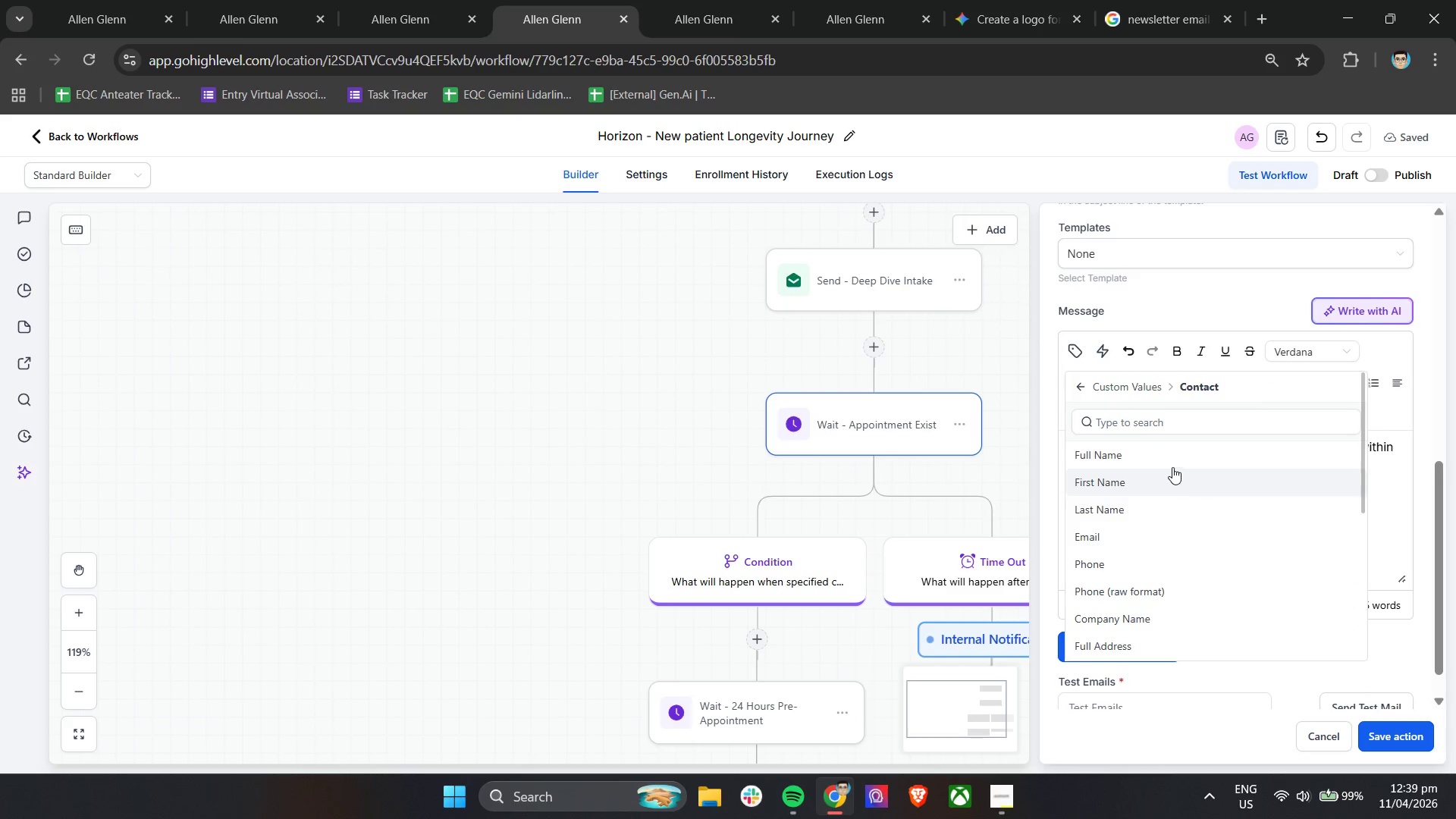 
left_click([1175, 455])
 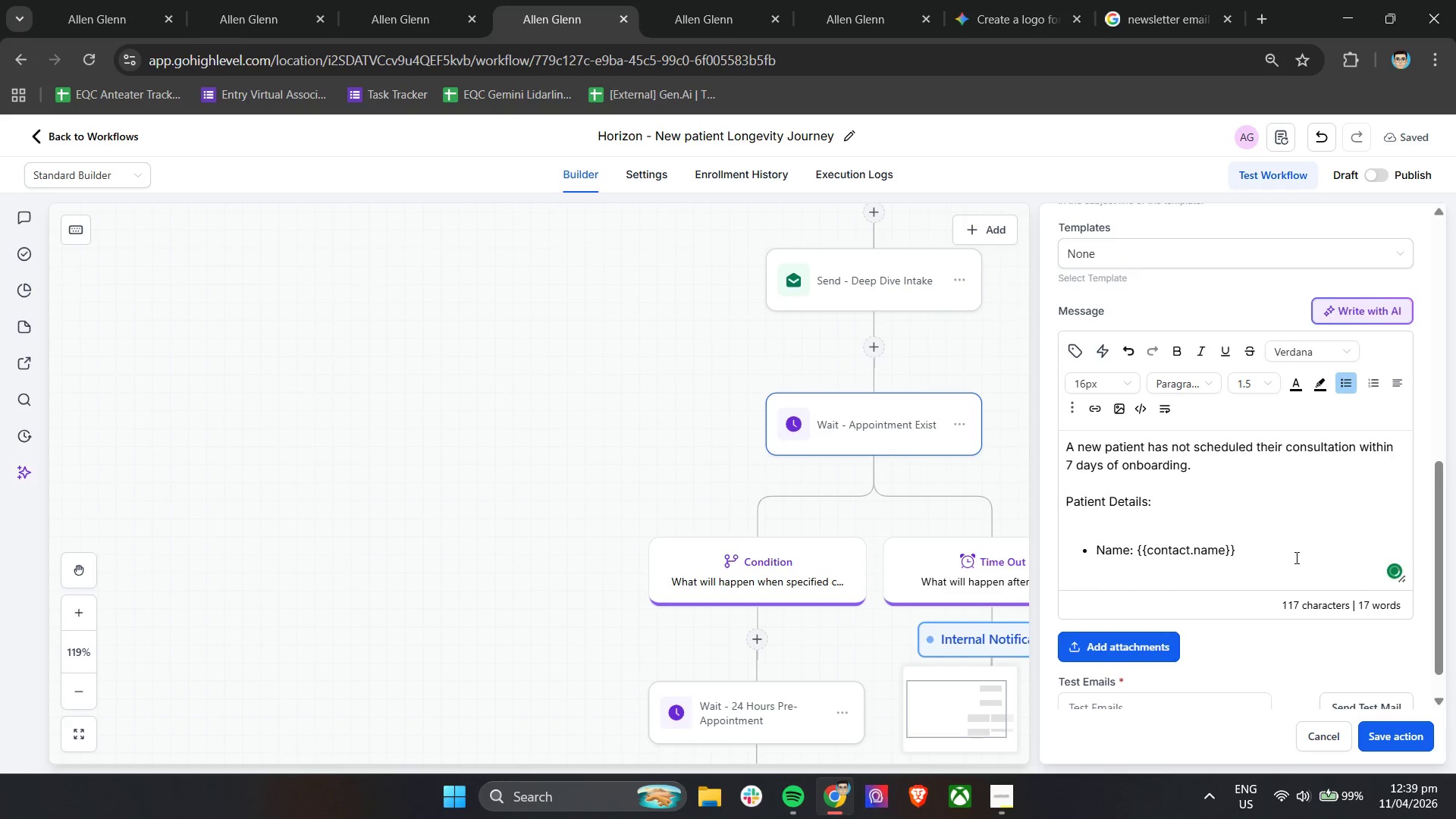 
key(Enter)
 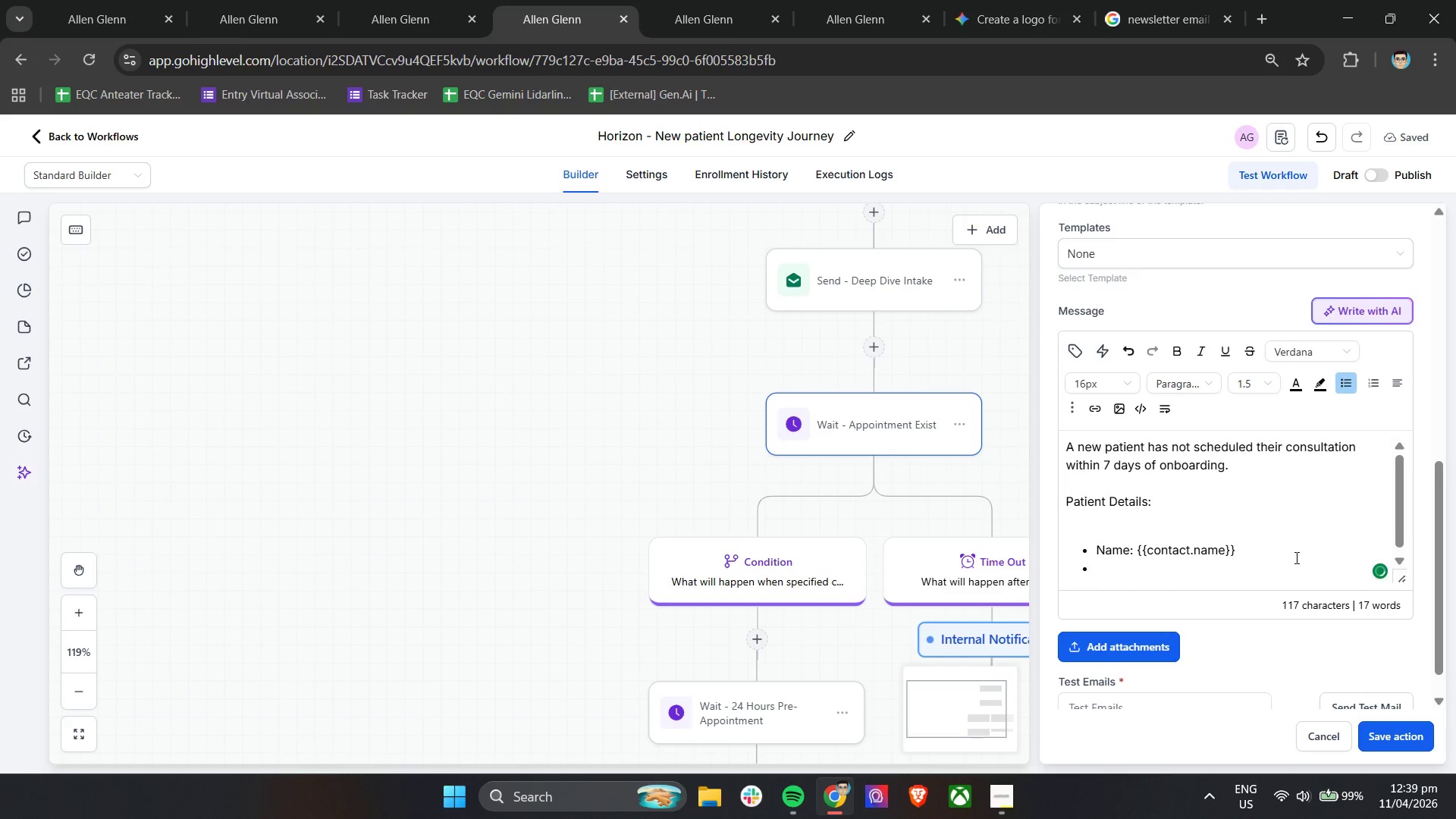 
type(Email")
key(Backspace)
type(: )
 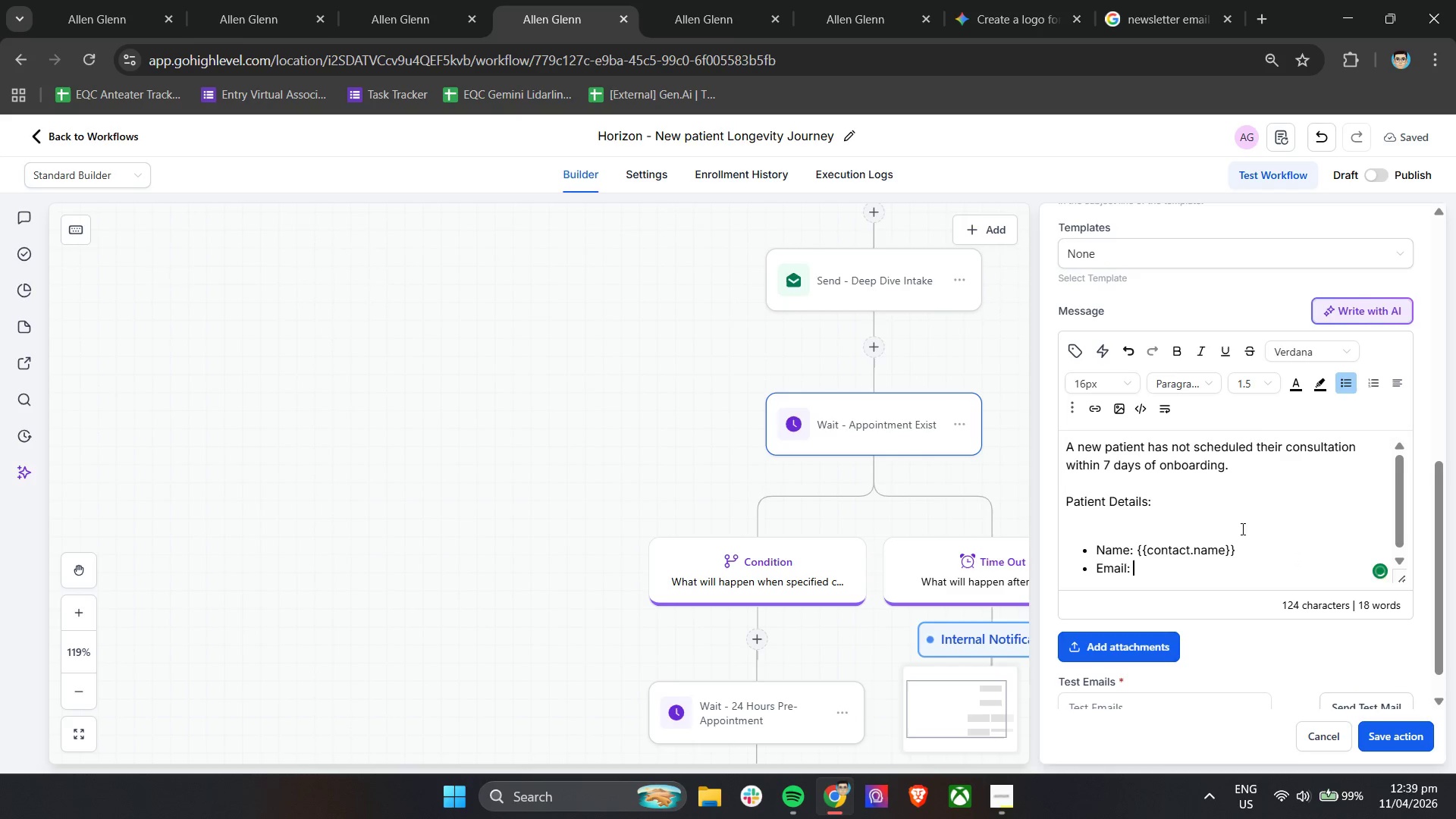 
left_click([1076, 353])
 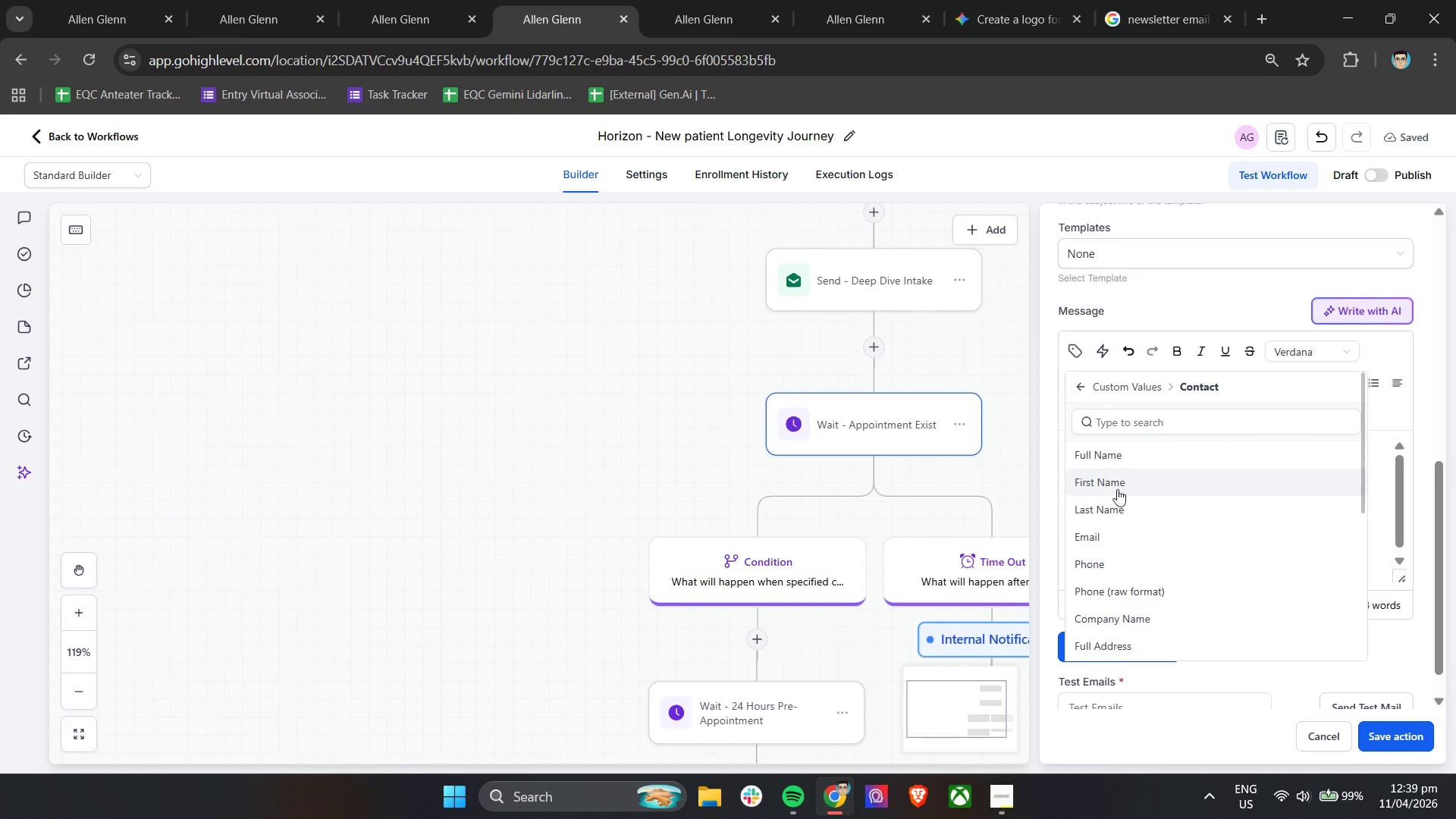 
left_click([1117, 540])
 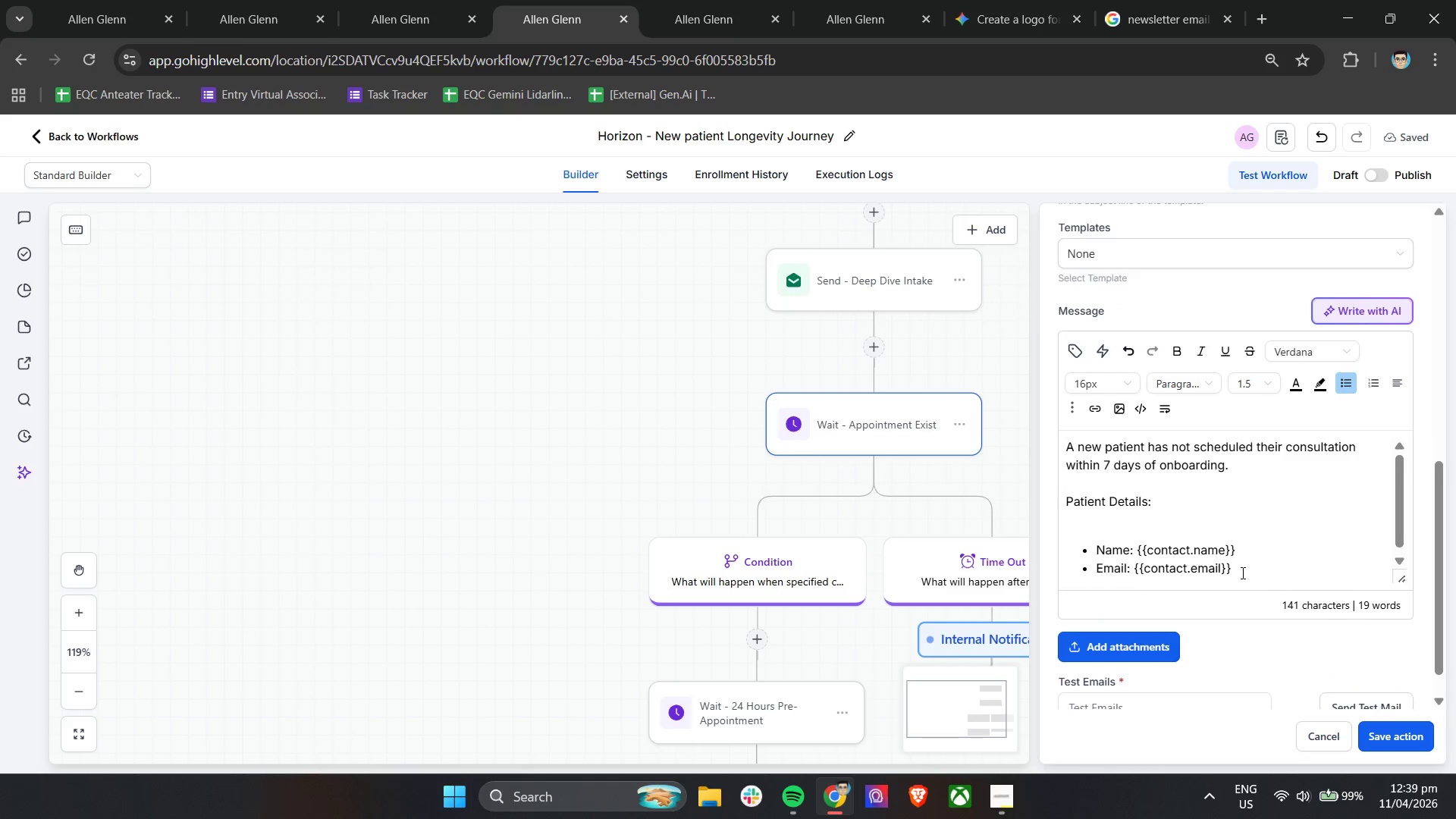 
key(Enter)
 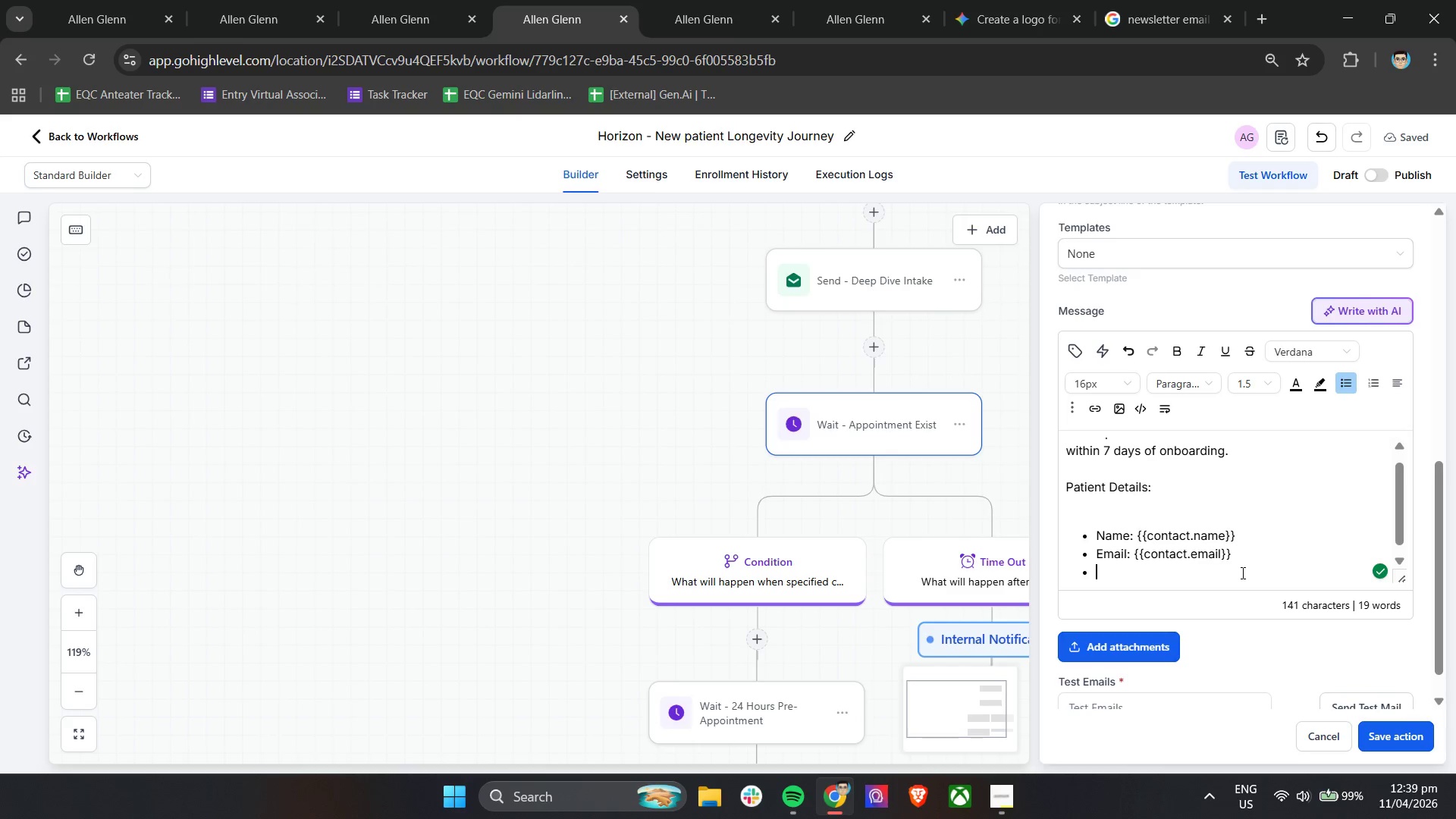 
left_click([1211, 541])
 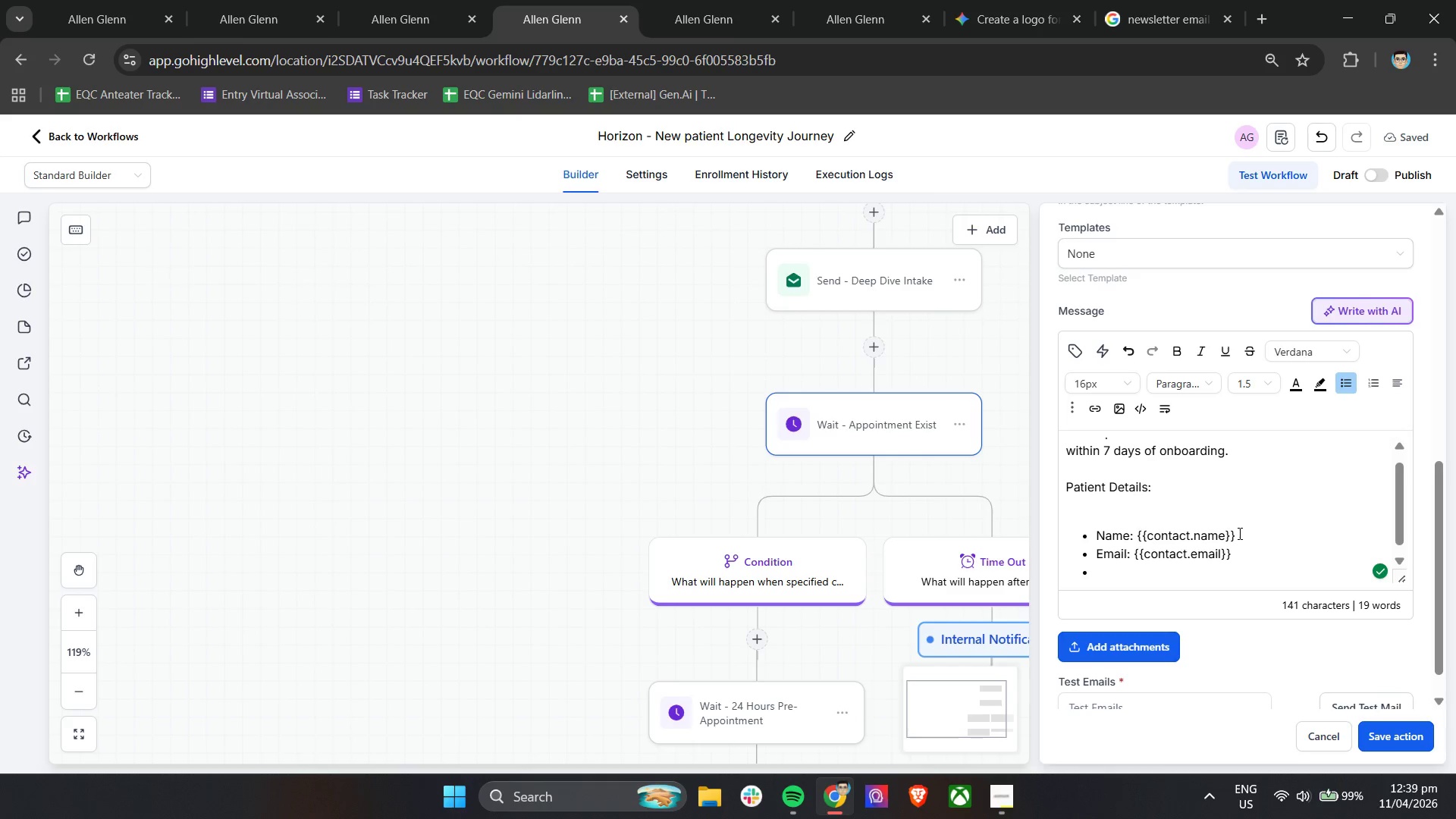 
left_click_drag(start_coordinate=[1243, 532], to_coordinate=[1137, 532])
 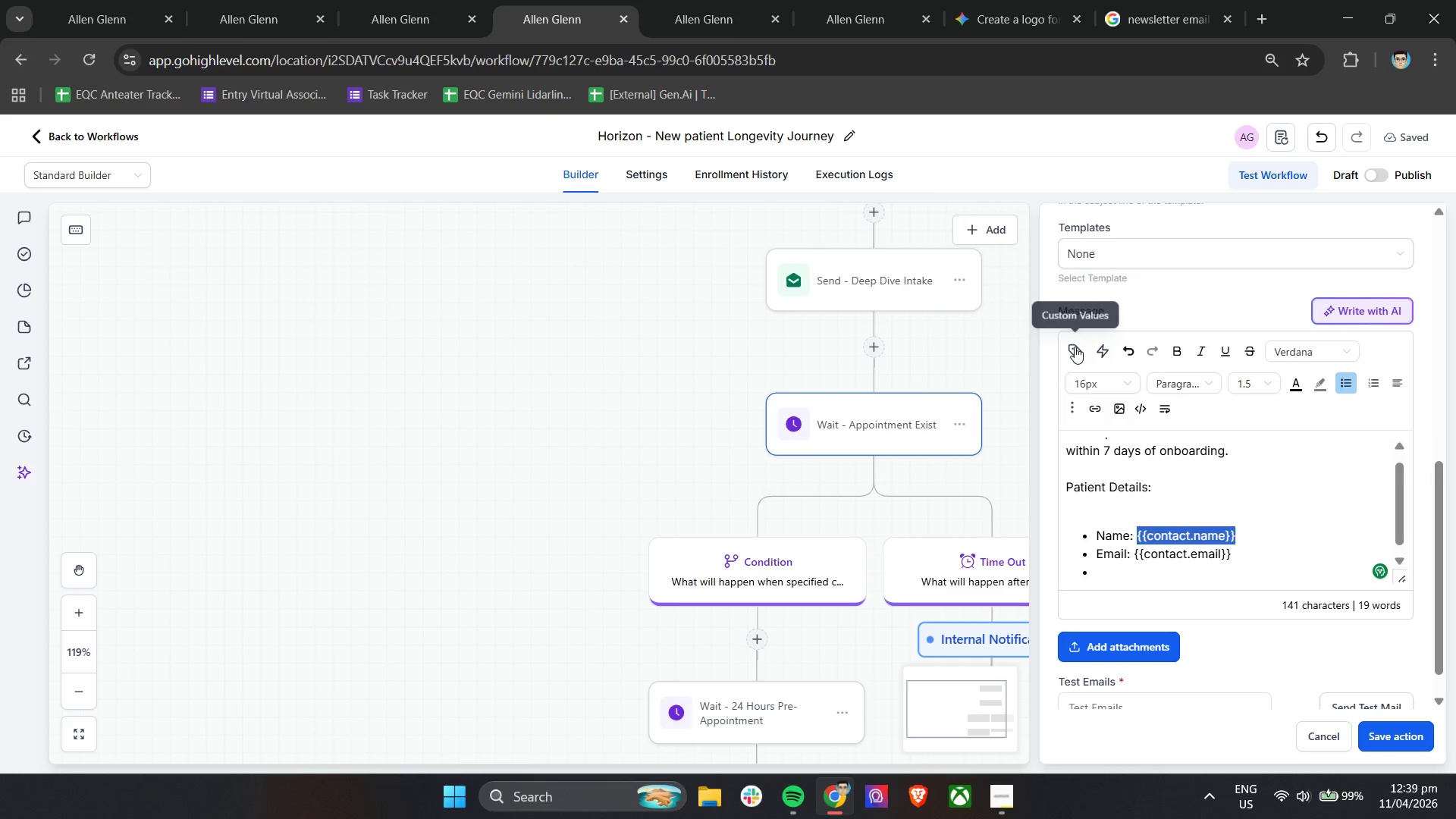 
key(Backspace)
 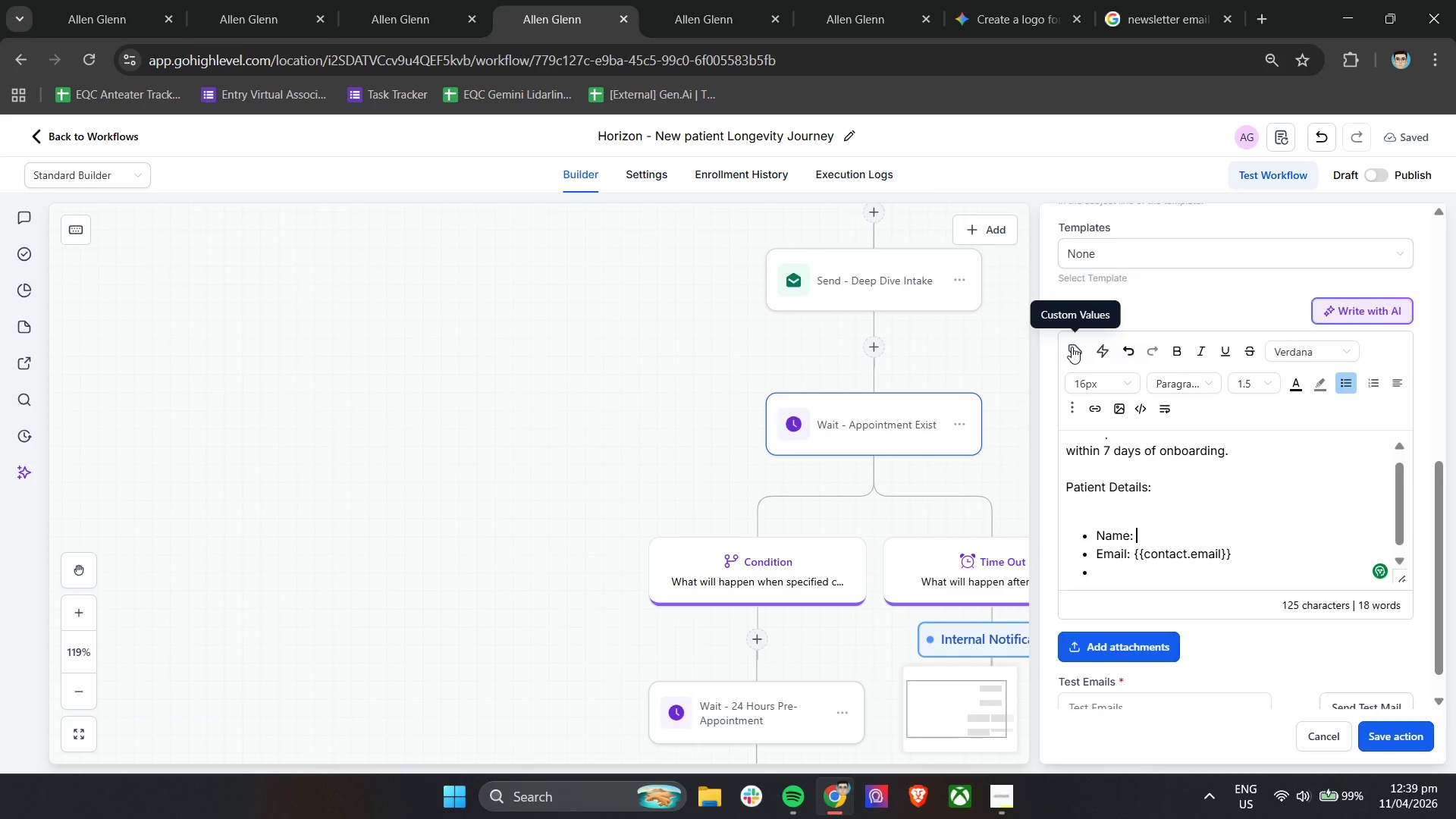 
left_click([1072, 347])
 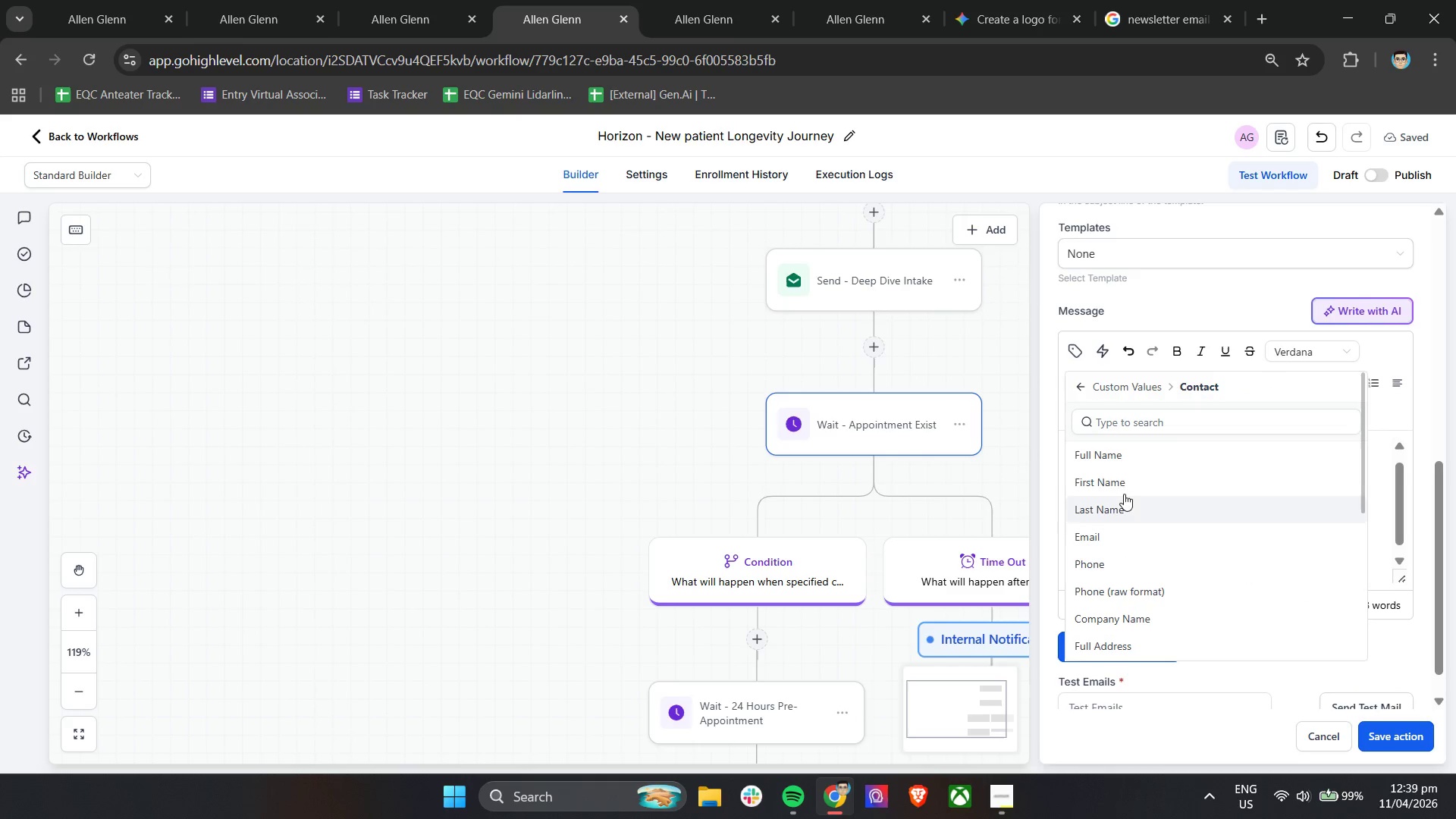 
left_click([1125, 482])
 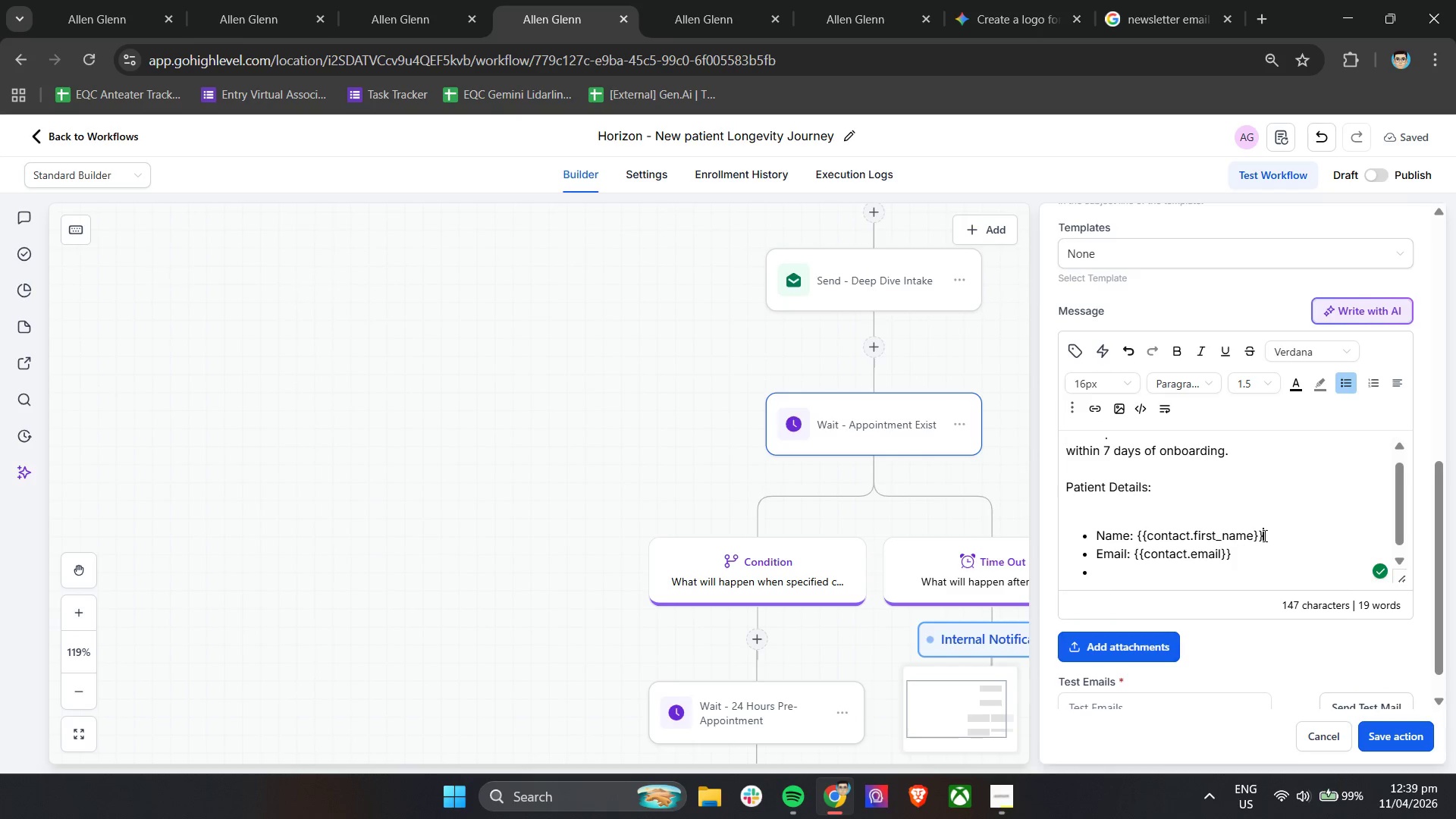 
left_click_drag(start_coordinate=[1293, 535], to_coordinate=[1136, 535])
 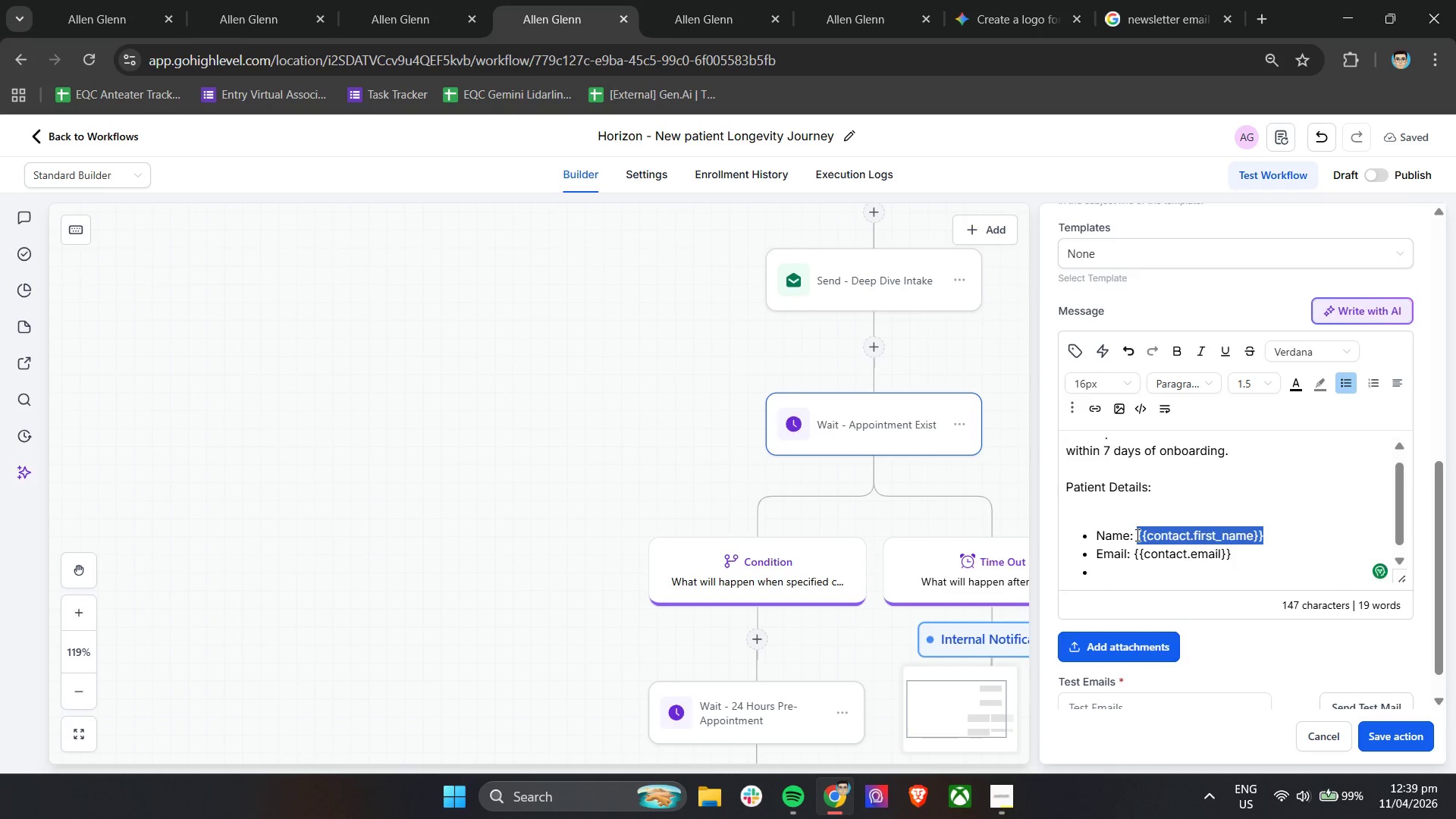 
key(Backspace)
 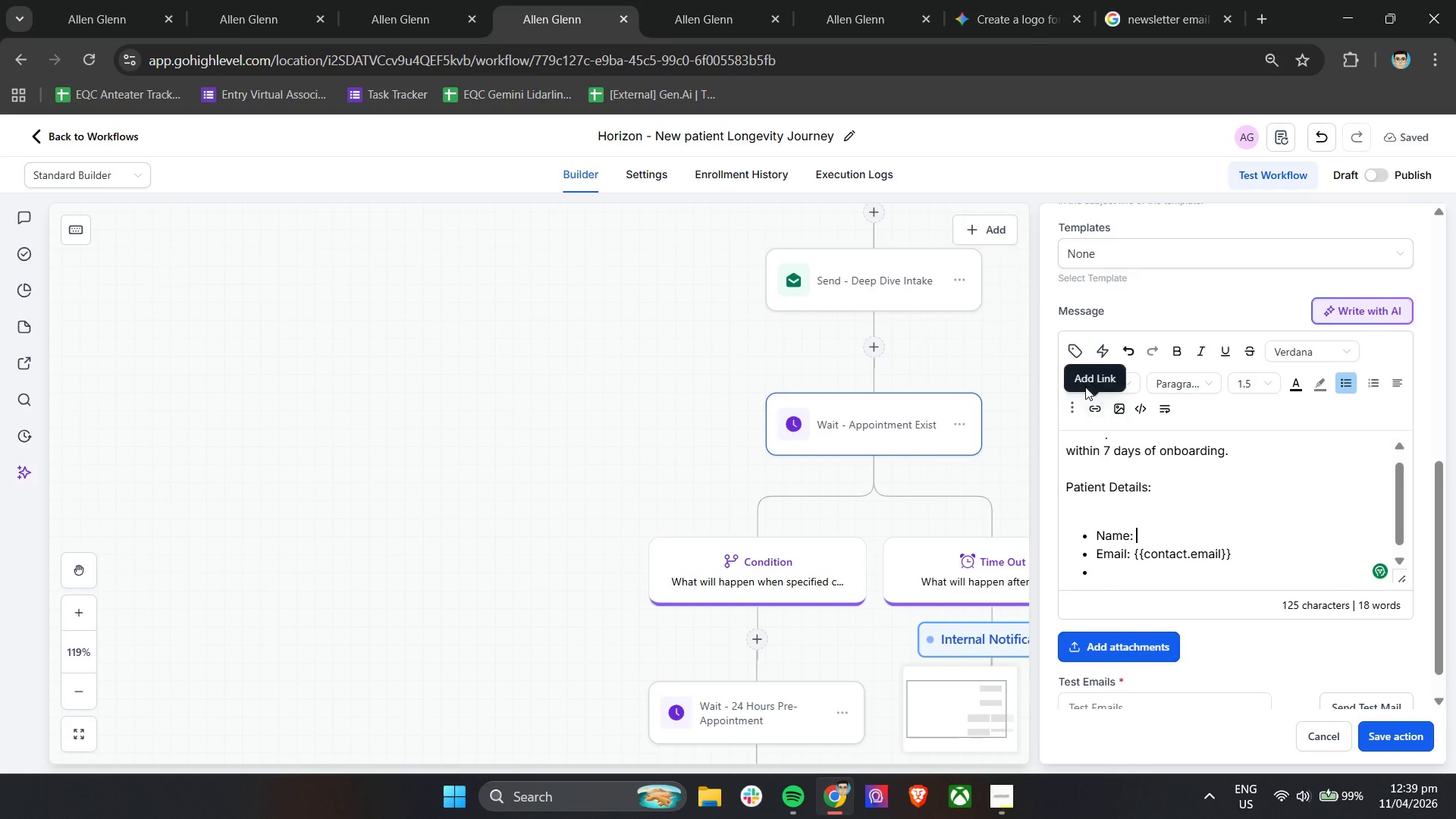 
left_click([1085, 387])
 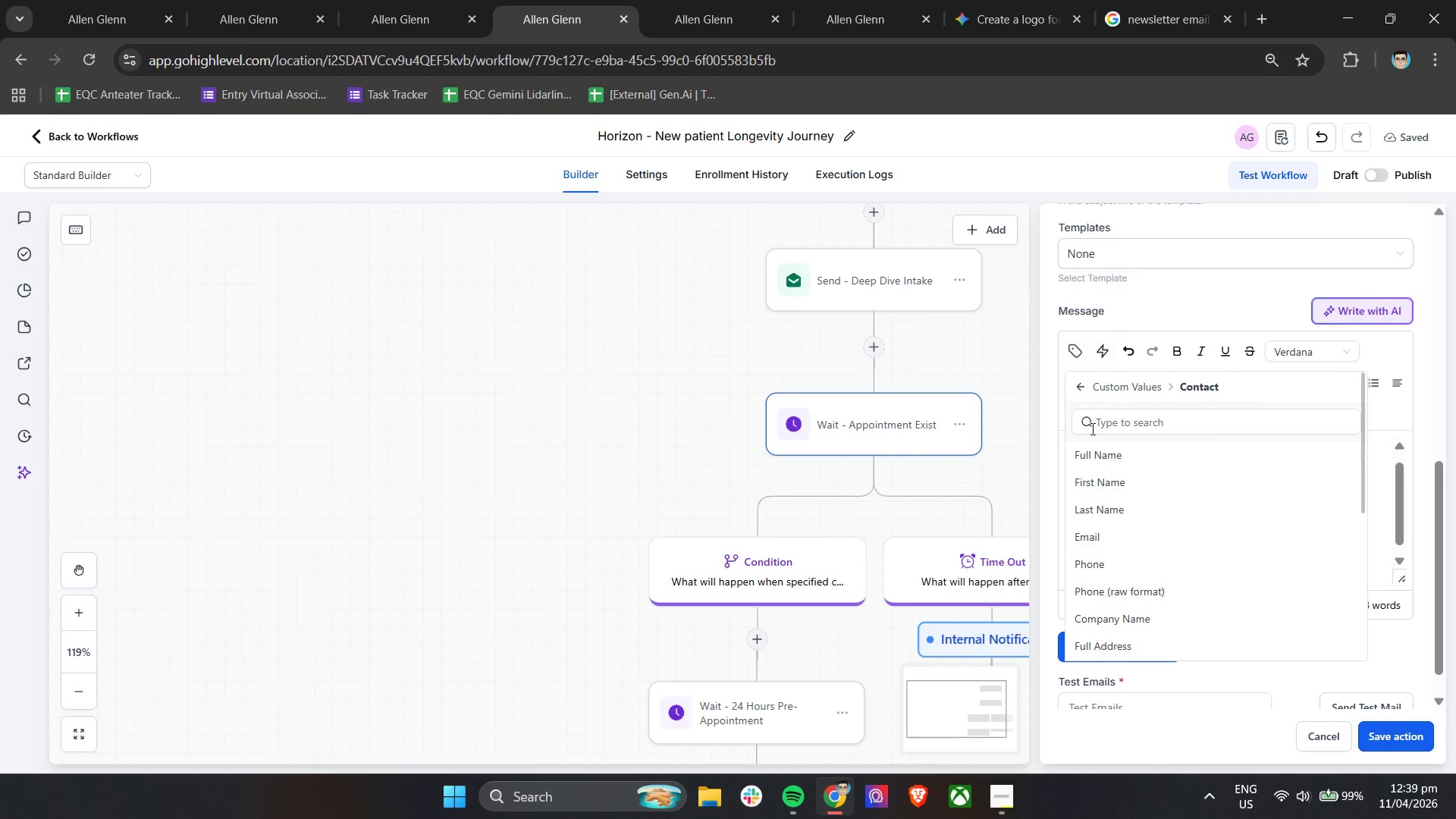 
left_click([1099, 456])
 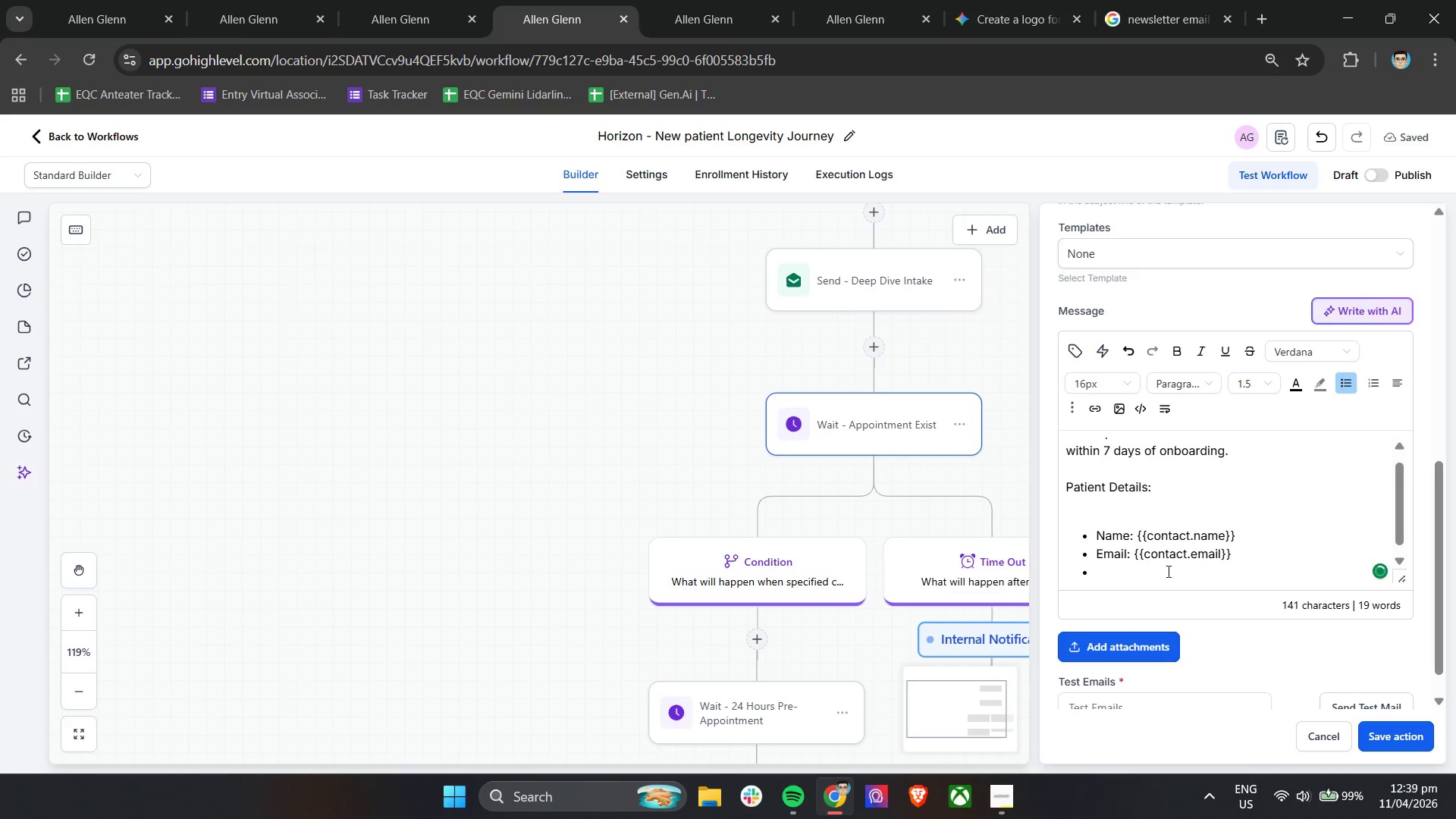 
left_click([1128, 575])
 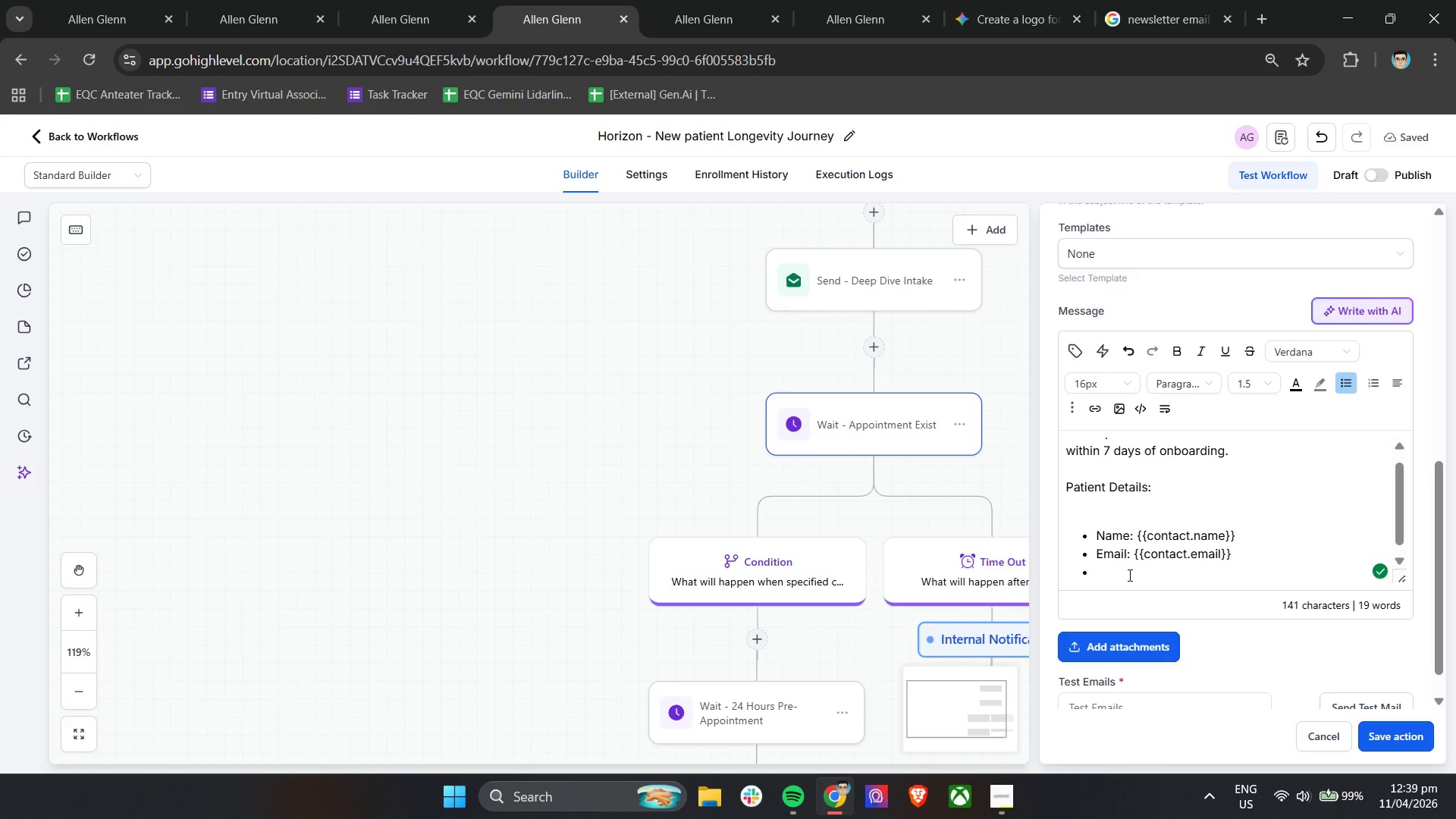 
type(Phone: )
 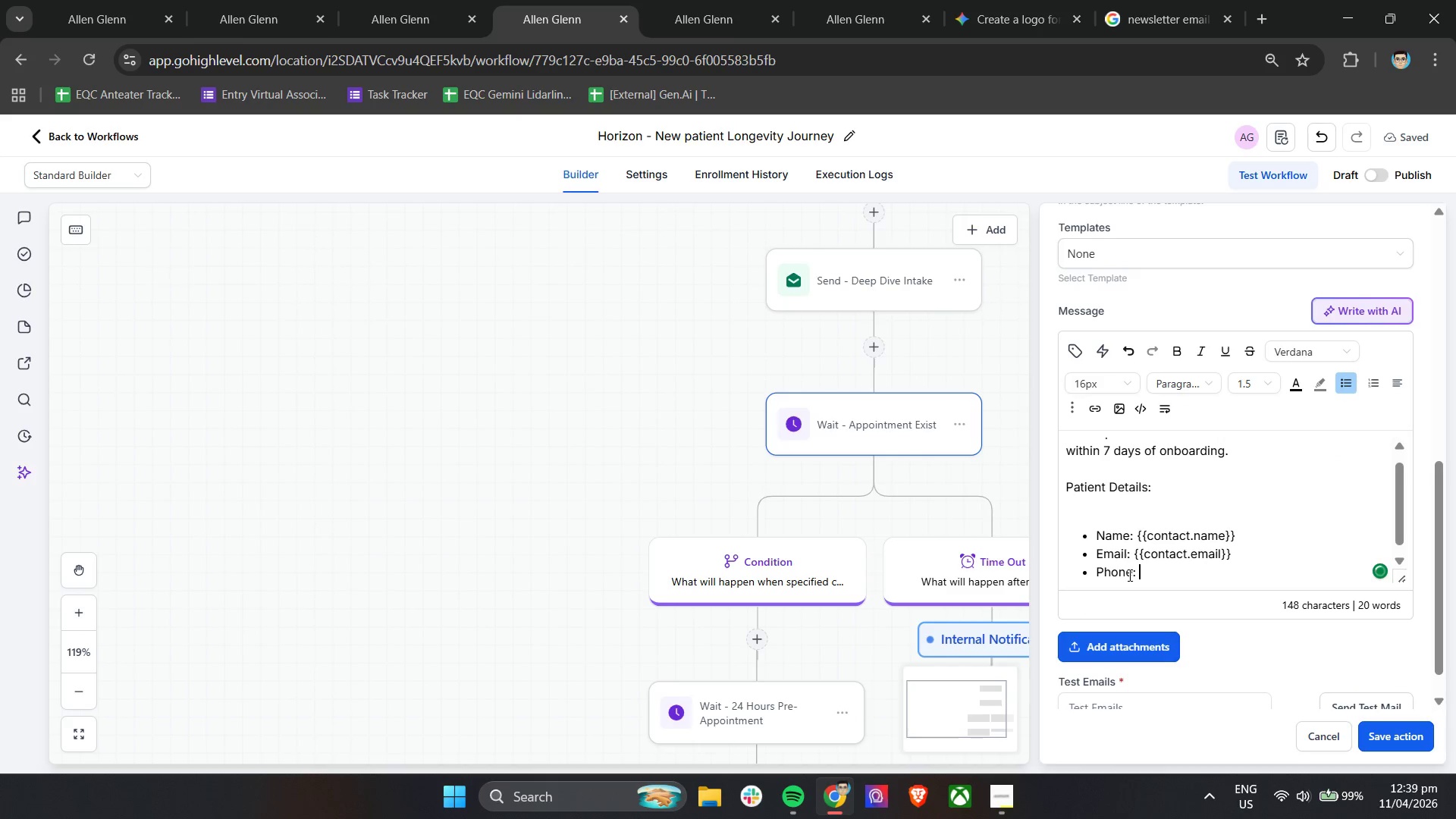 
left_click([1084, 356])
 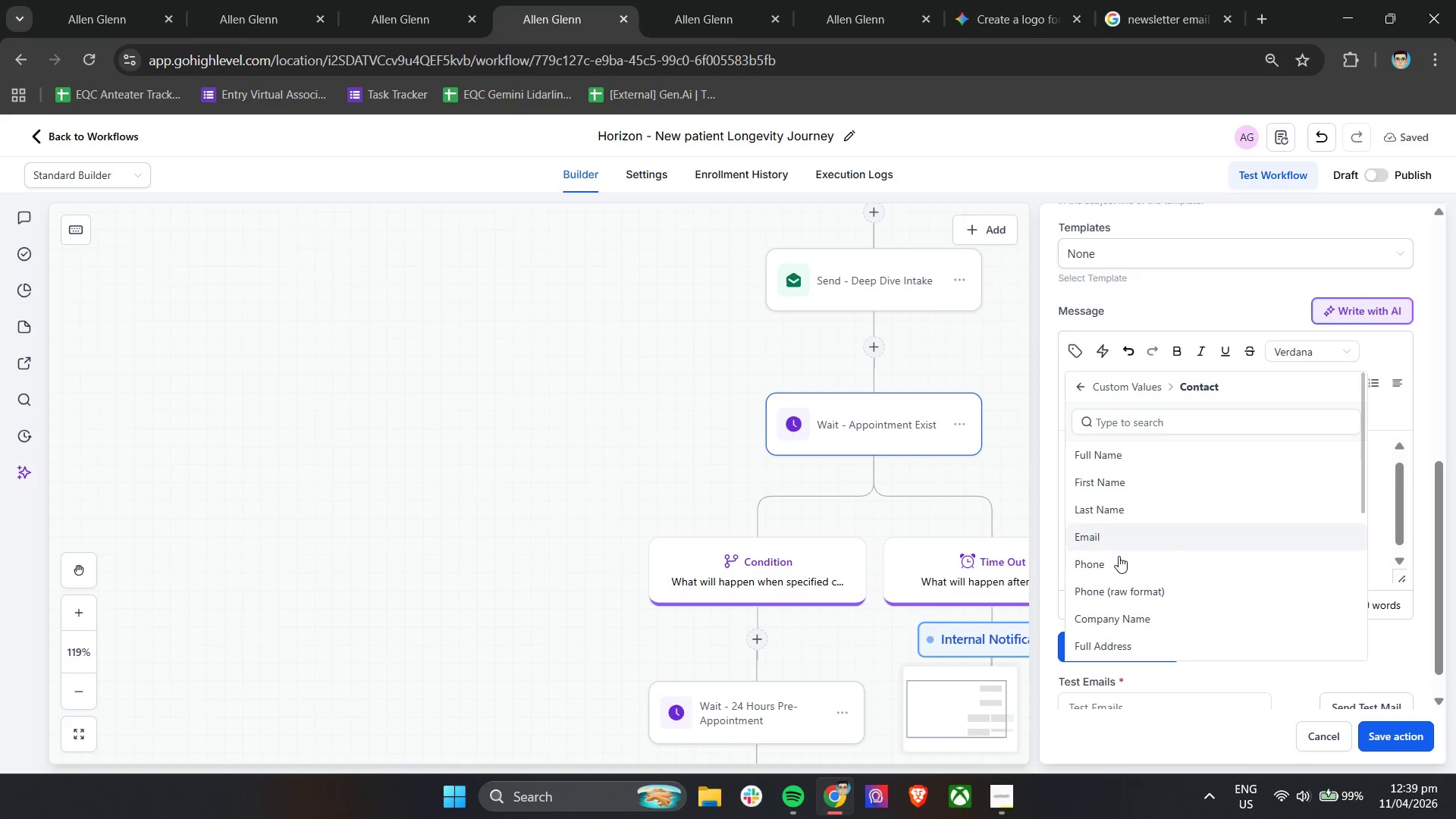 
left_click([1119, 565])
 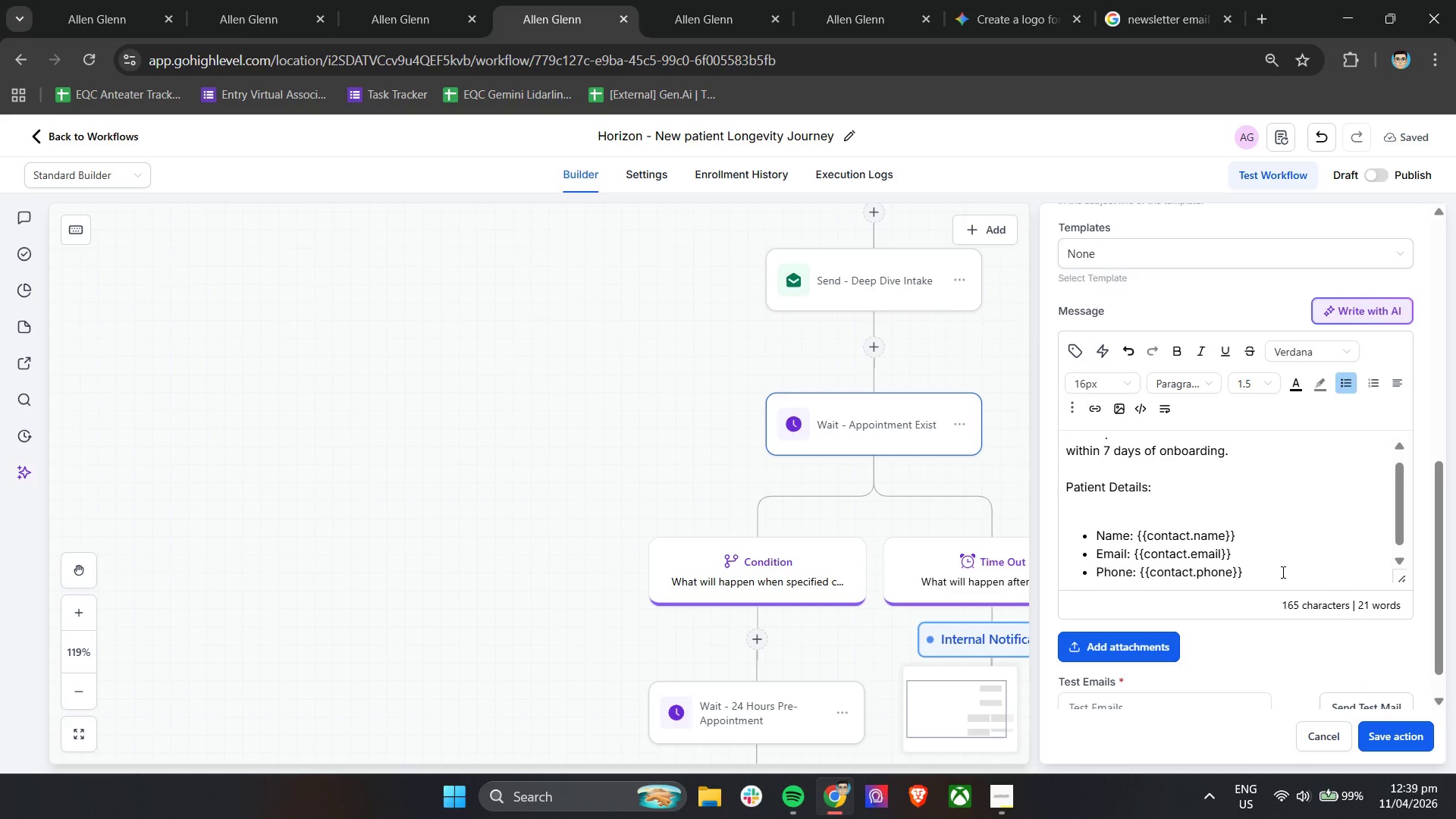 
left_click([1282, 572])
 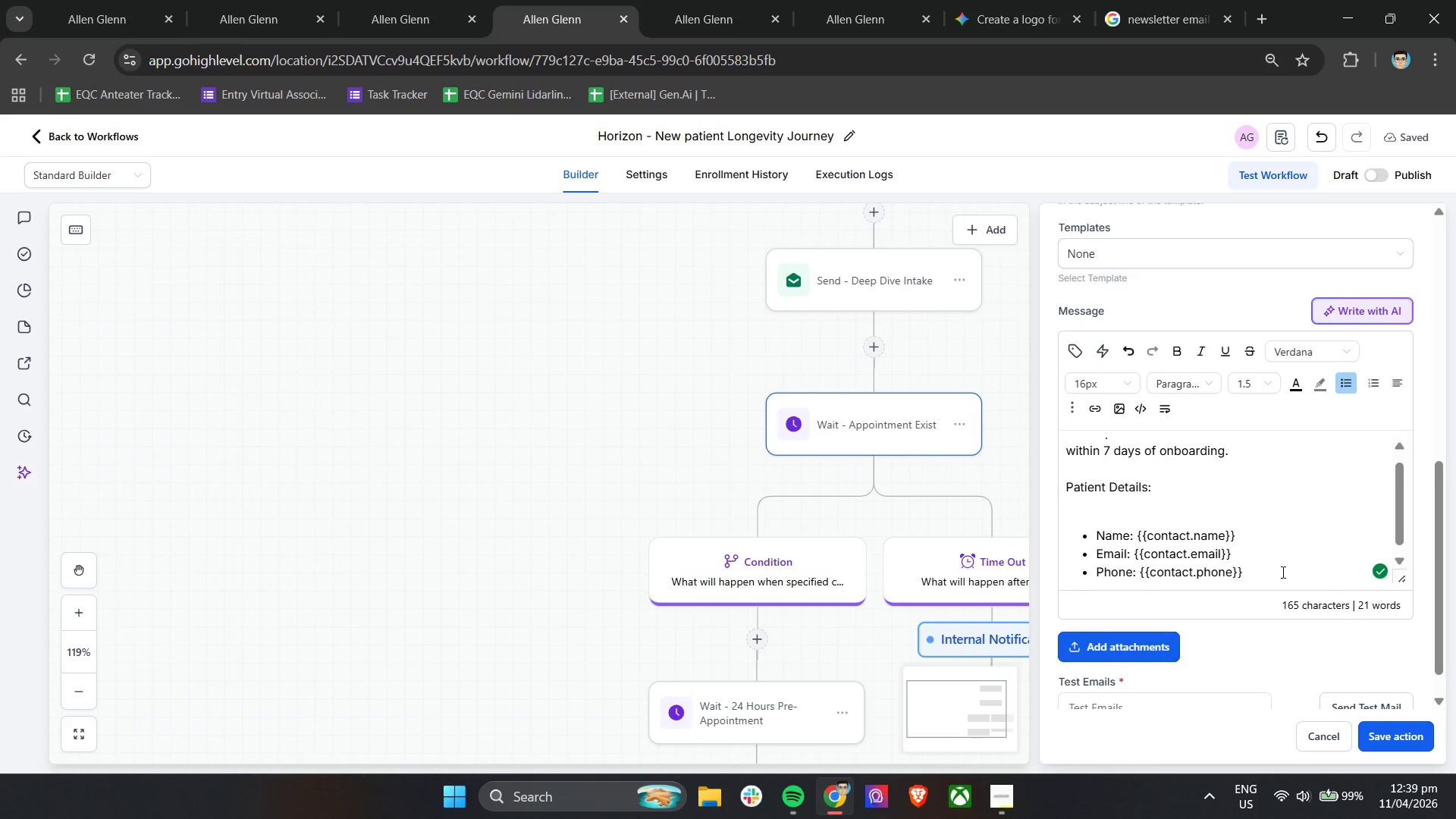 
key(Enter)
 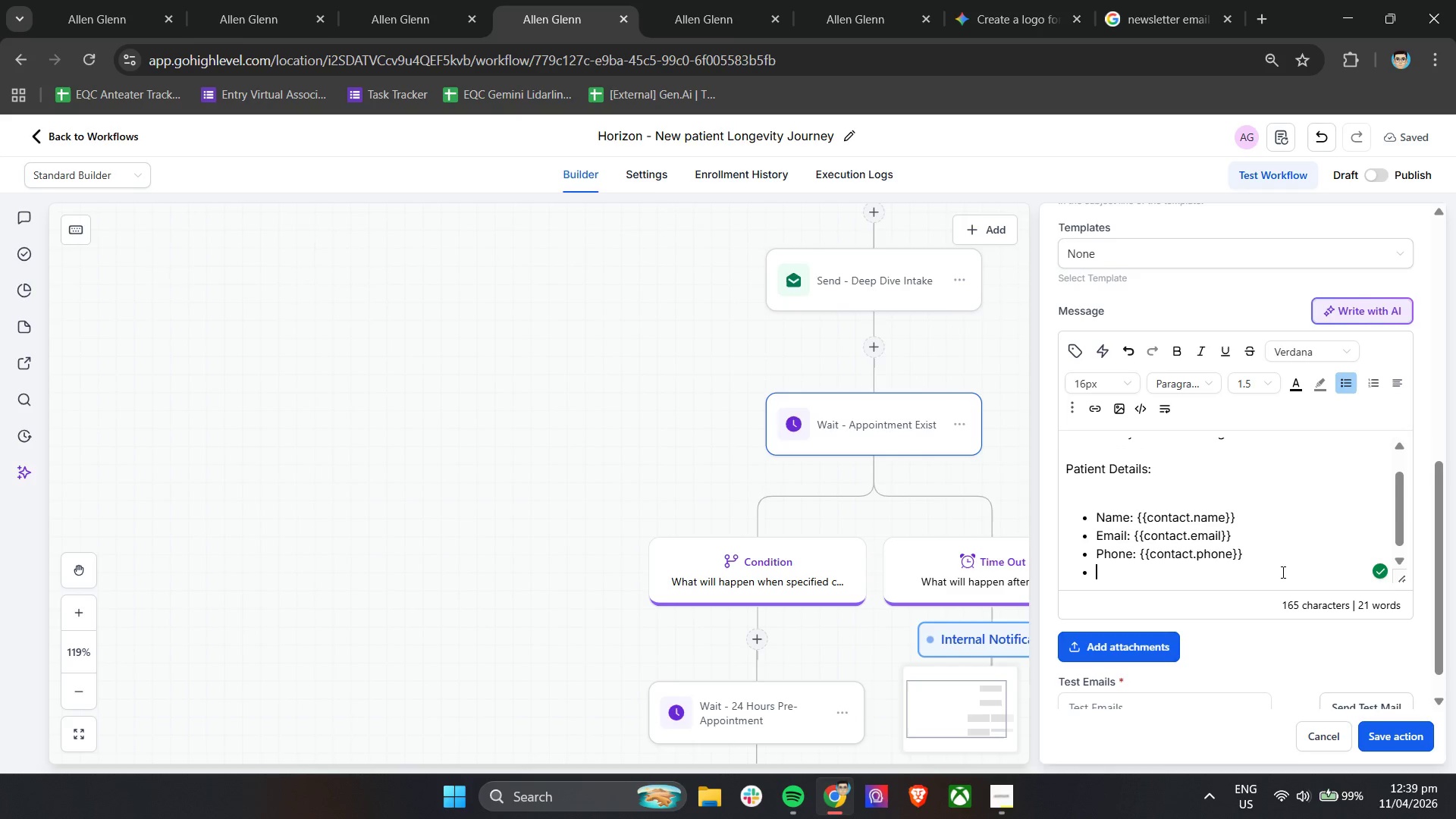 
key(Enter)
 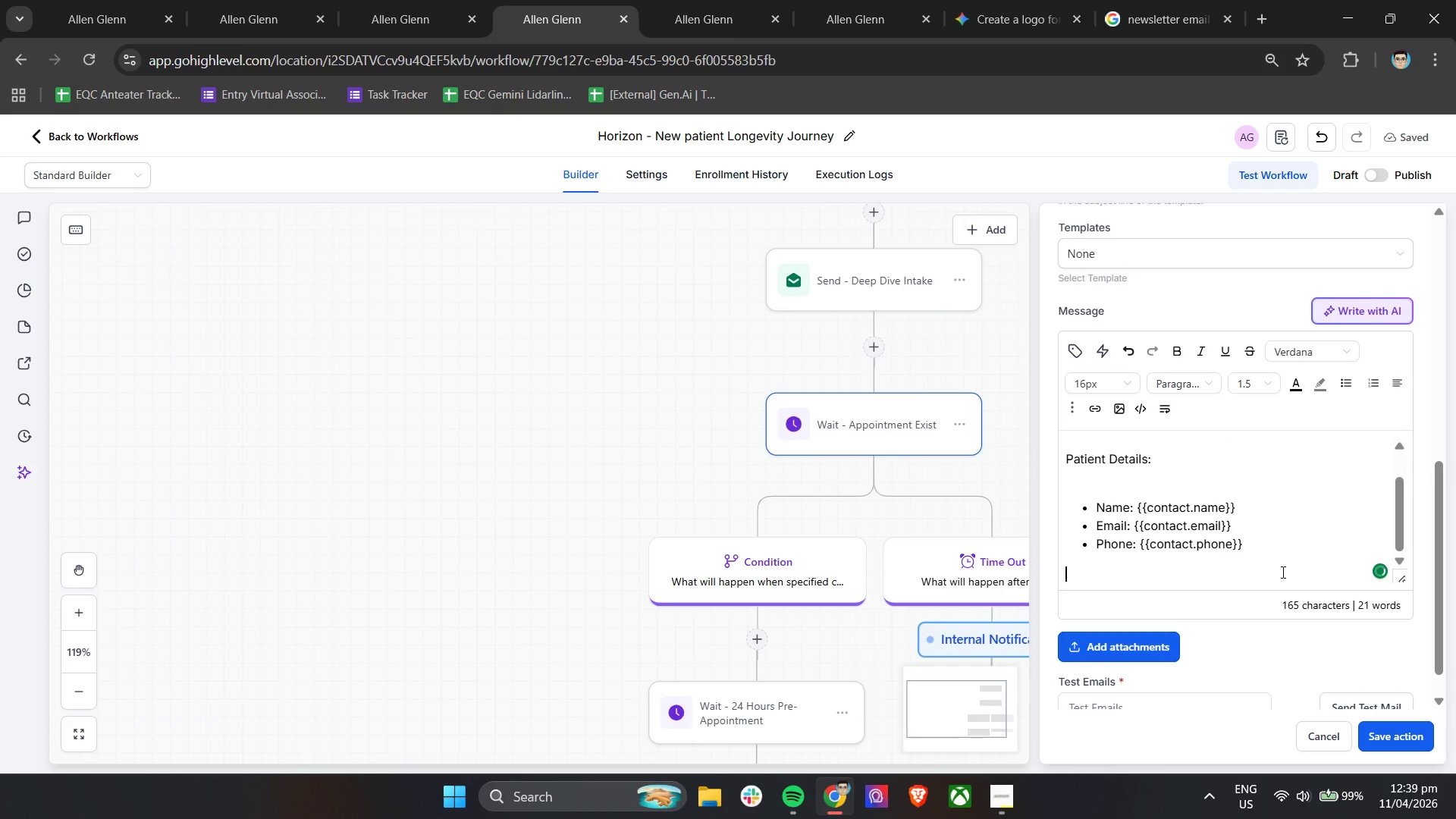 
type(Contes)
key(Backspace)
type(xt: This Patient received the initial intae)
key(Backspace)
type(ke email but n)
key(Backspace)
type(has not completed appointment booking.)
 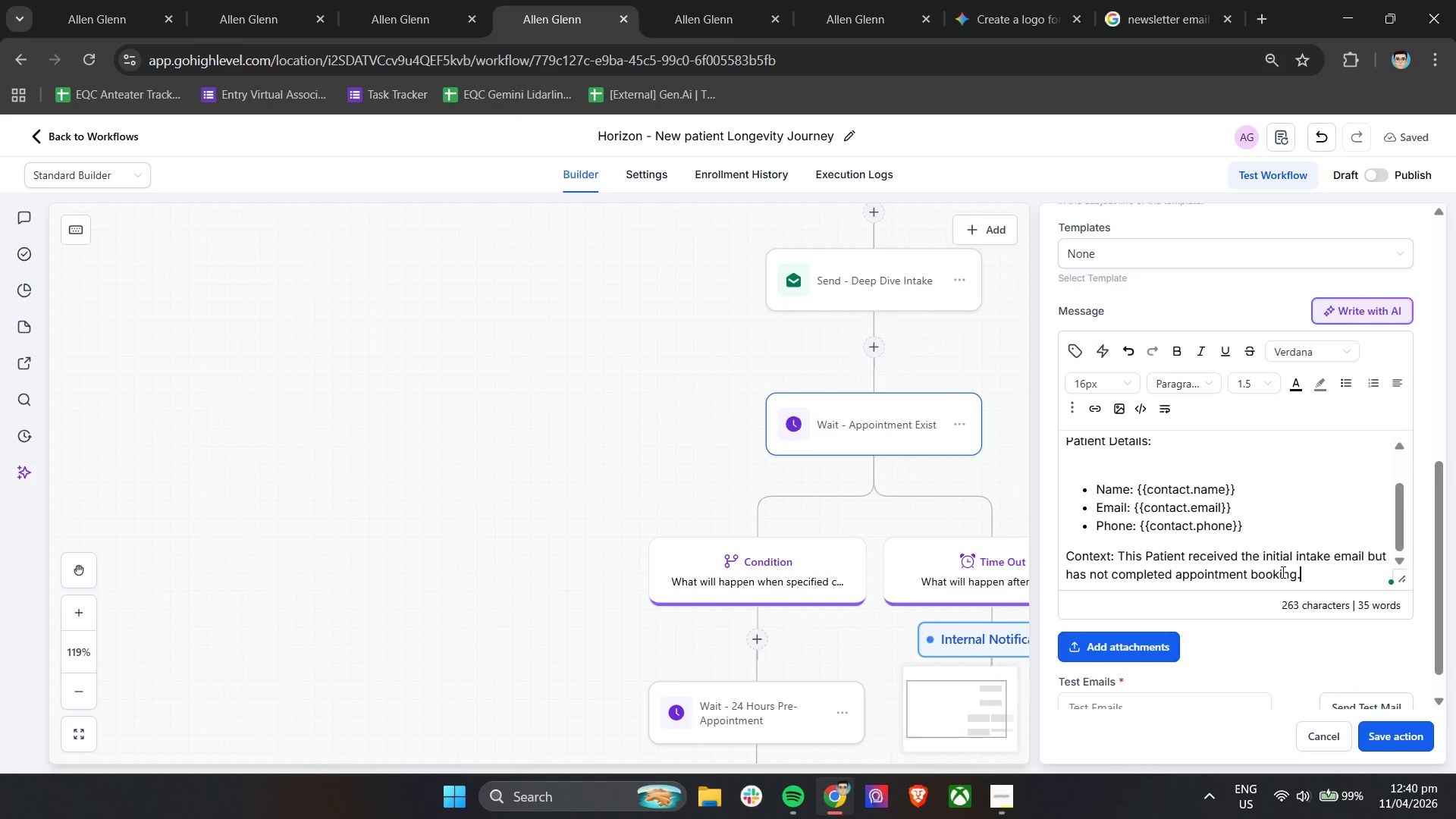 
 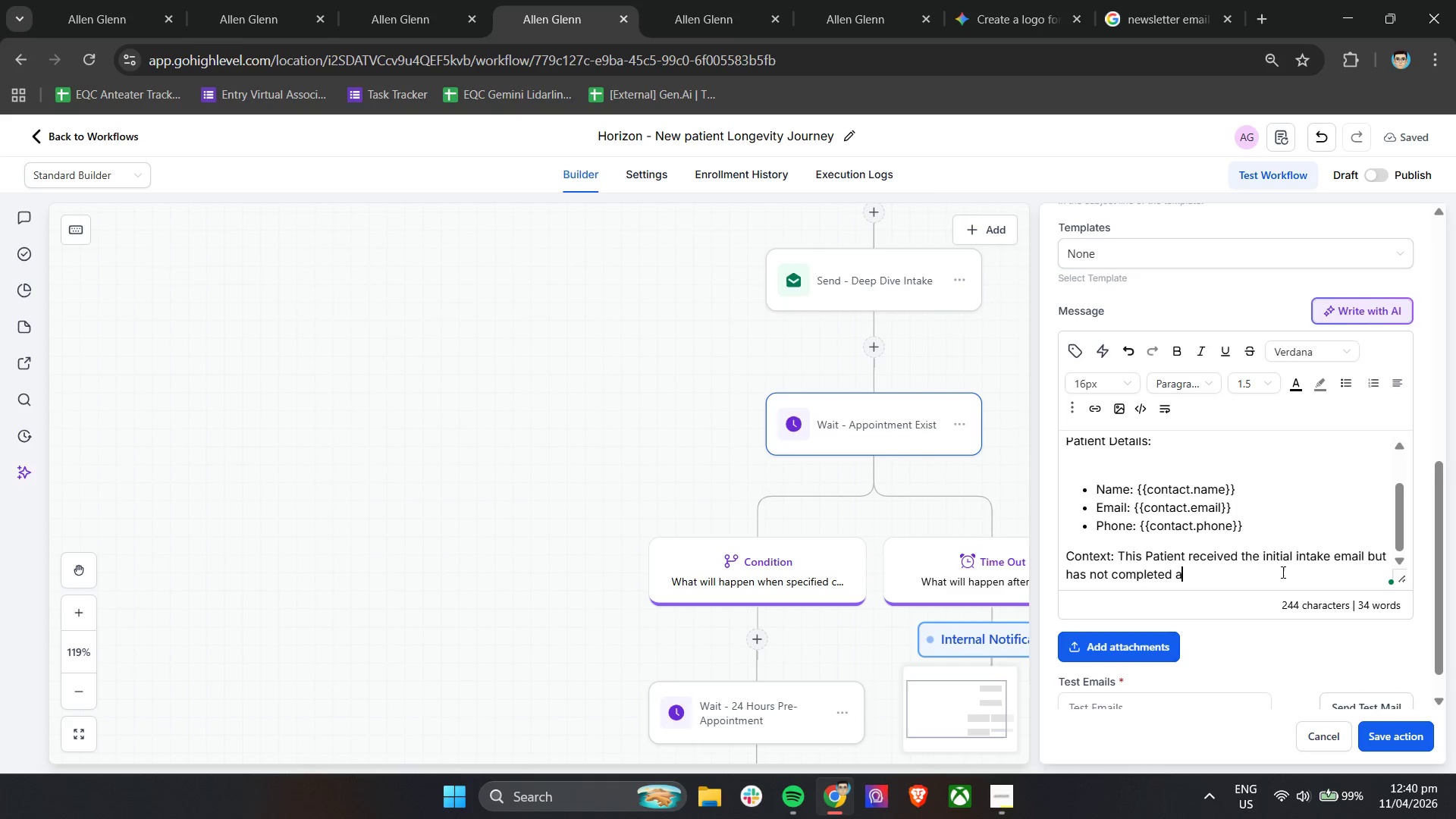 
key(Enter)
 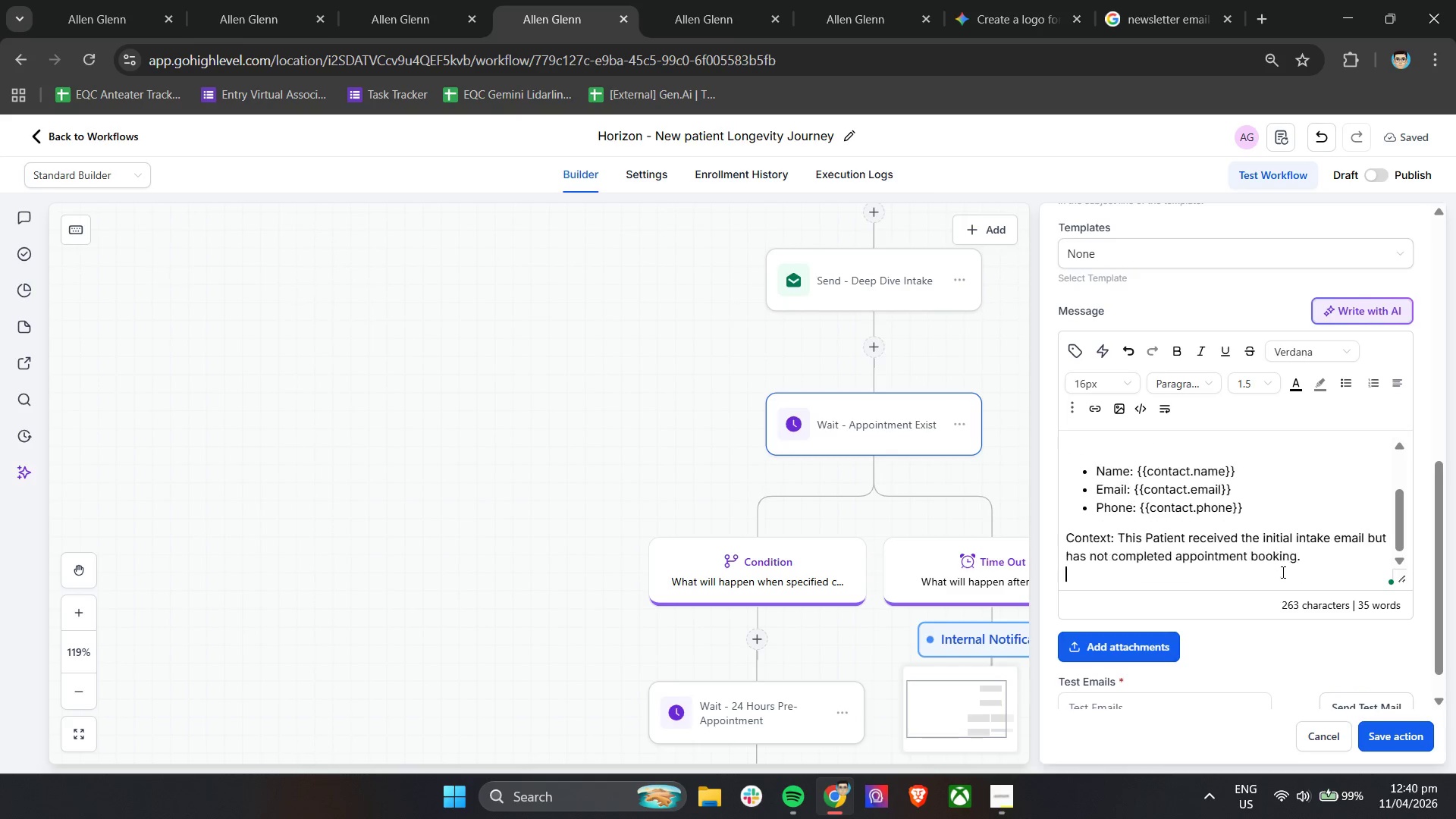 
key(Enter)
 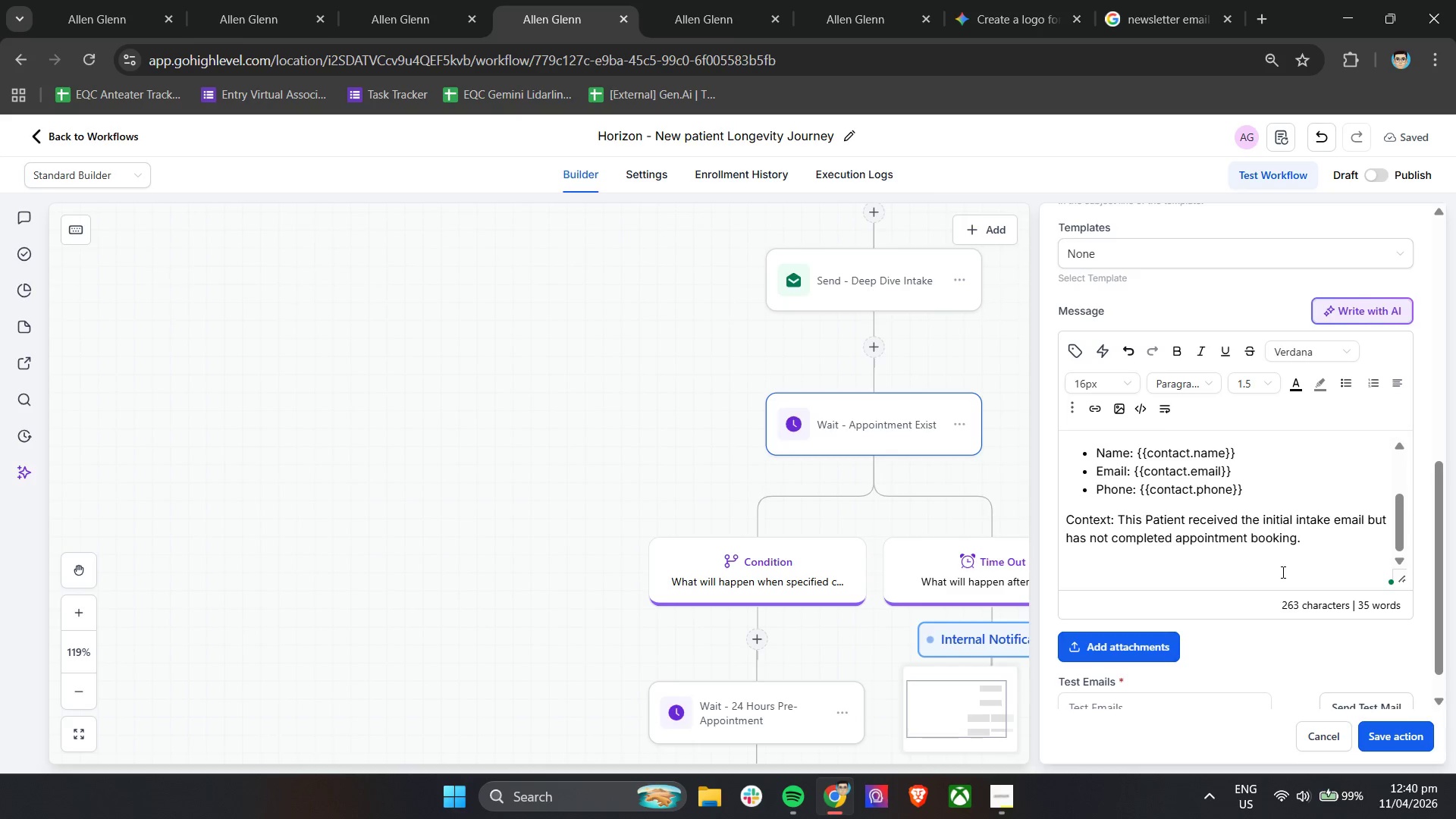 
type(Rcommended Action: Please follow up personally r)
key(Backspace)
type(to assist with sce)
key(Backspace)
type(e)
key(Backspace)
key(Backspace)
type(c)
key(Backspace)
type(cheduling or answer any questions.)
 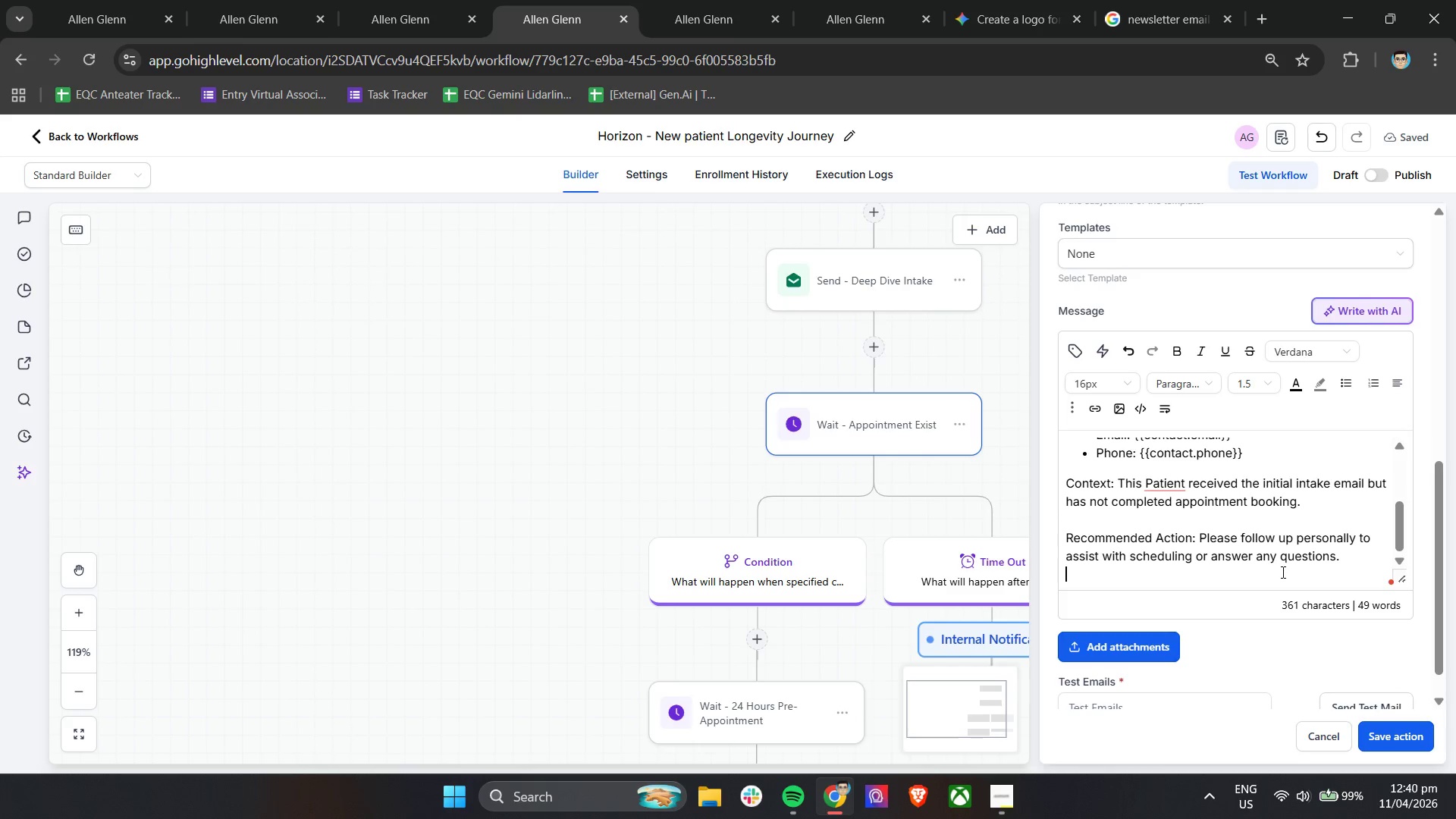 
 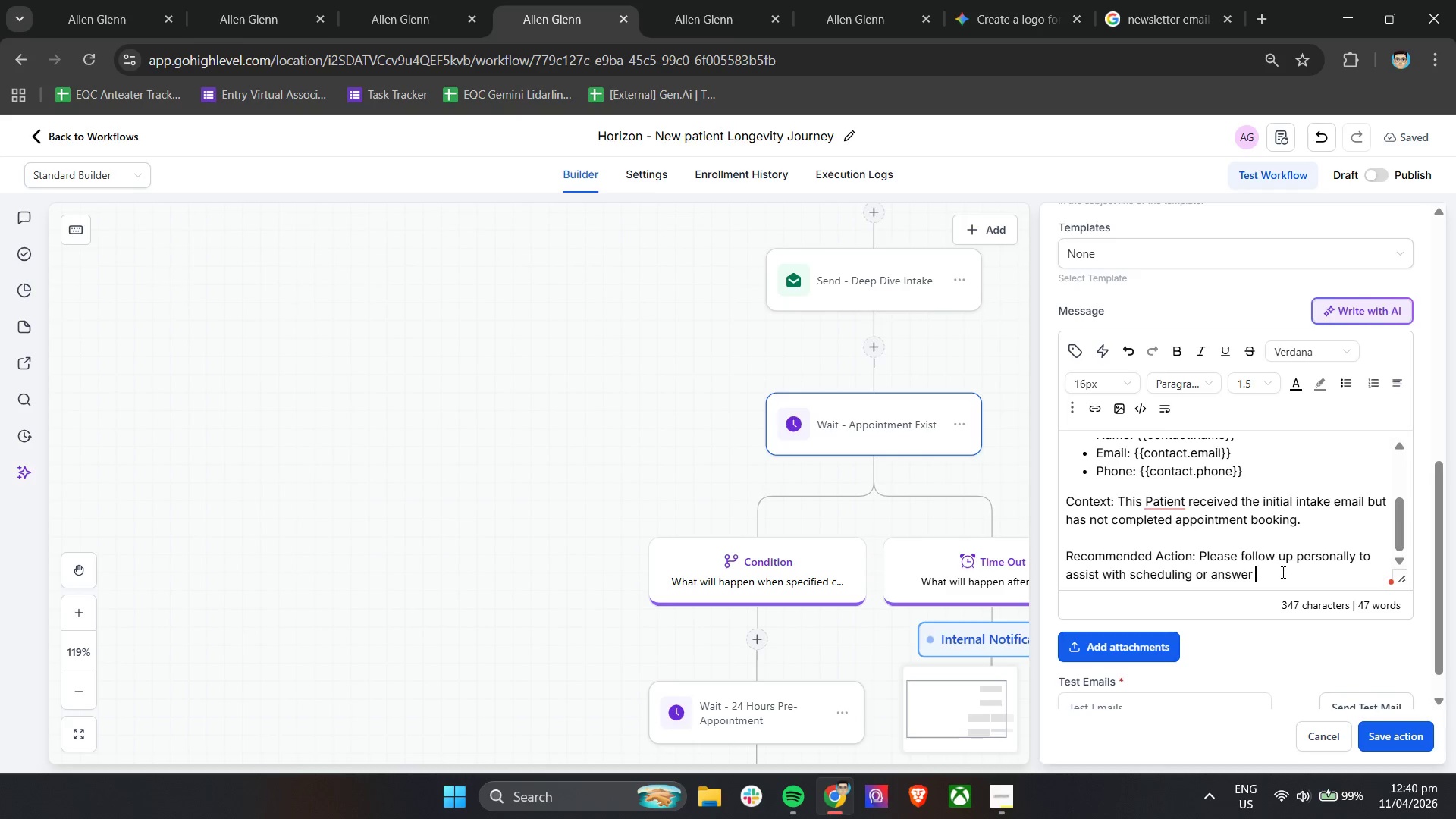 
key(Enter)
 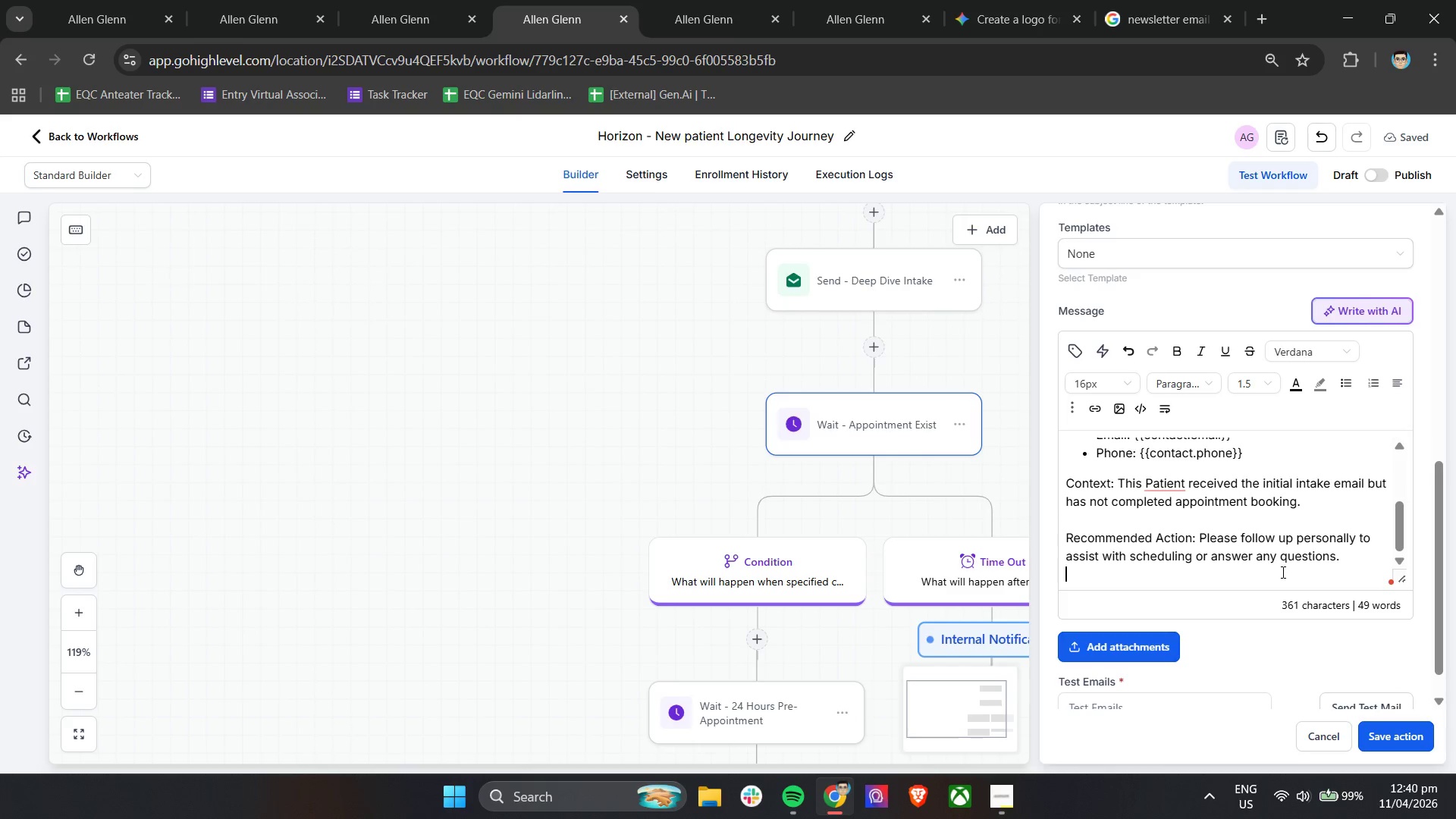 
key(Enter)
 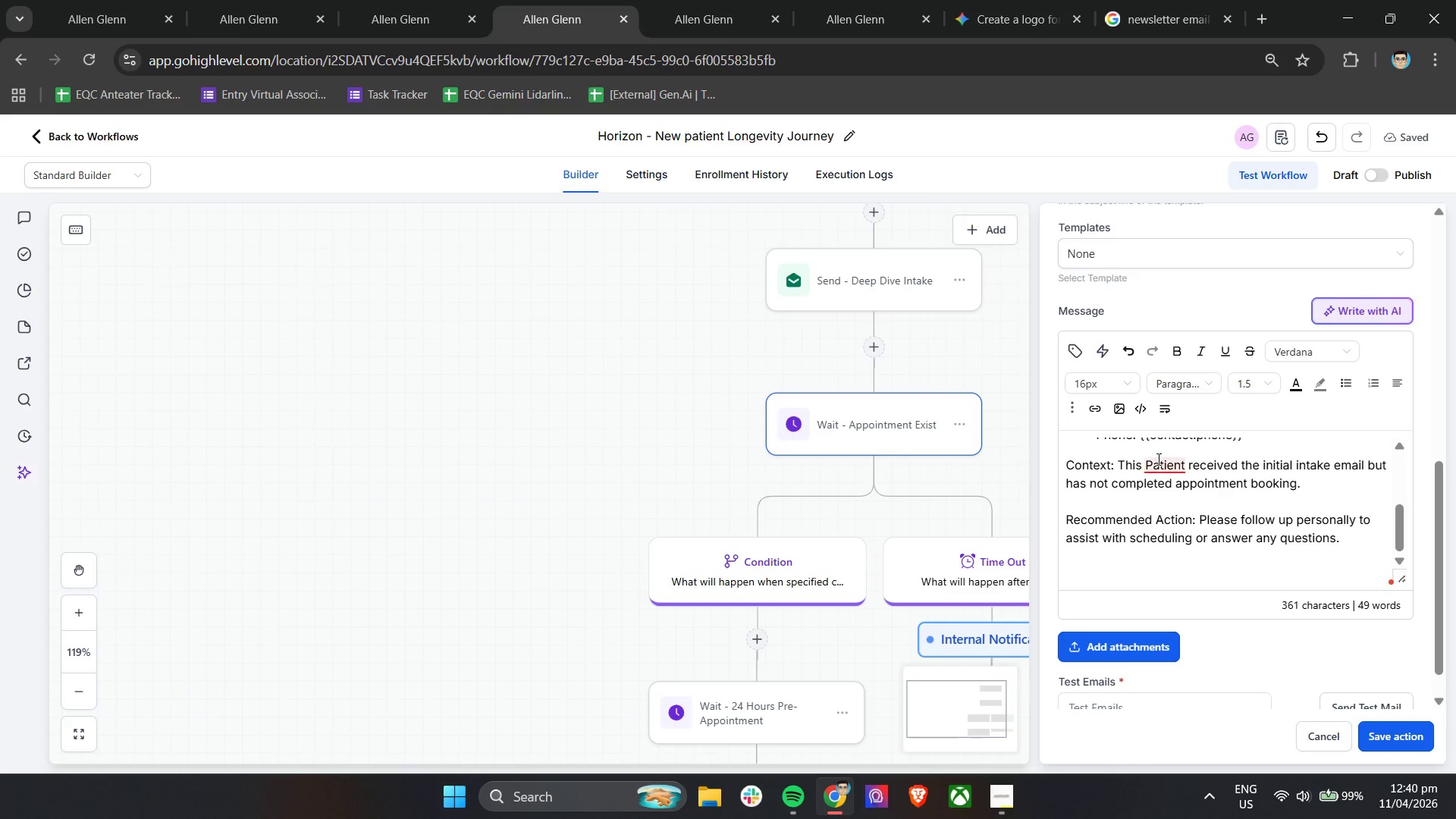 
double_click([1155, 461])
 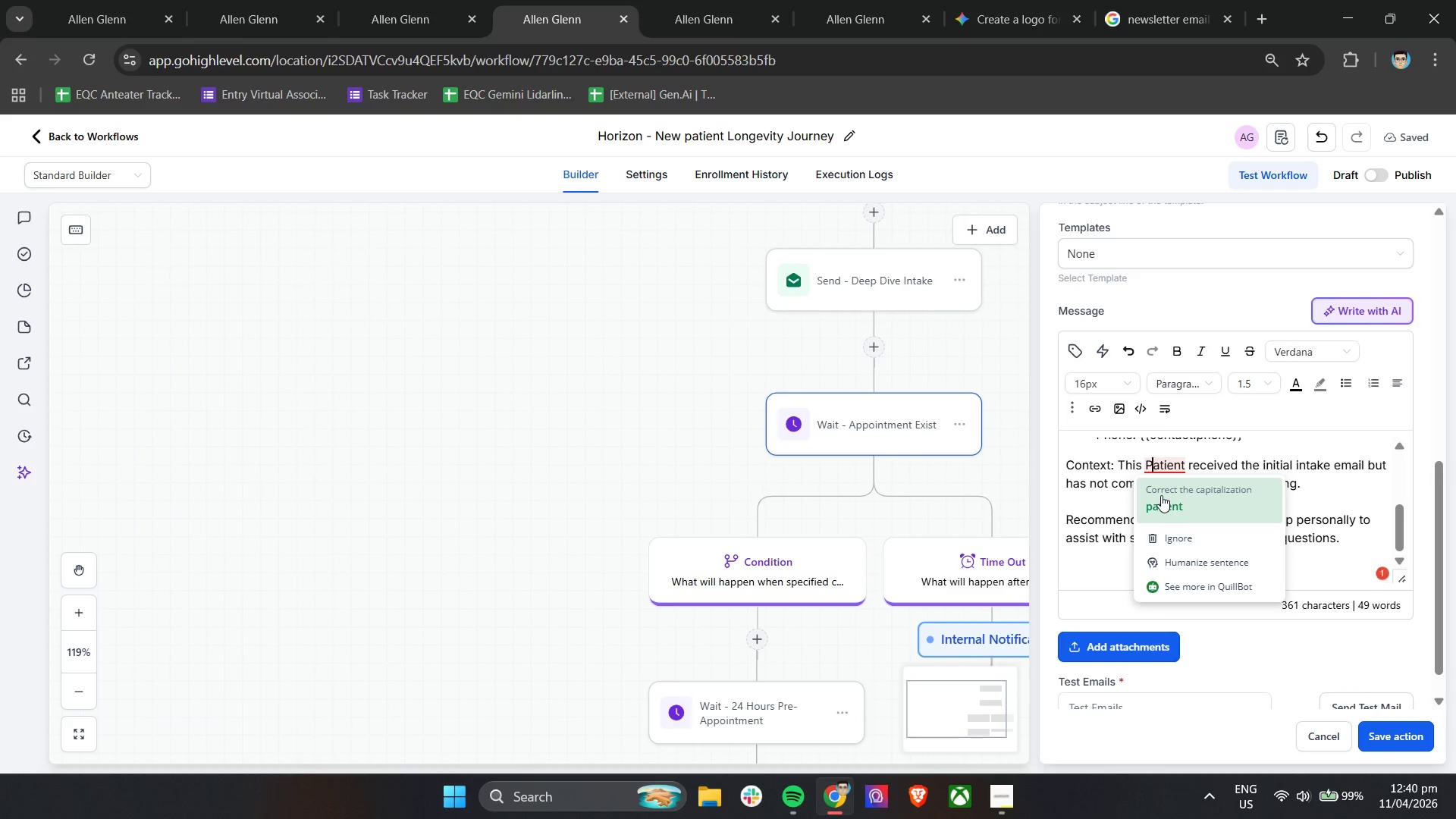 
left_click([1161, 495])
 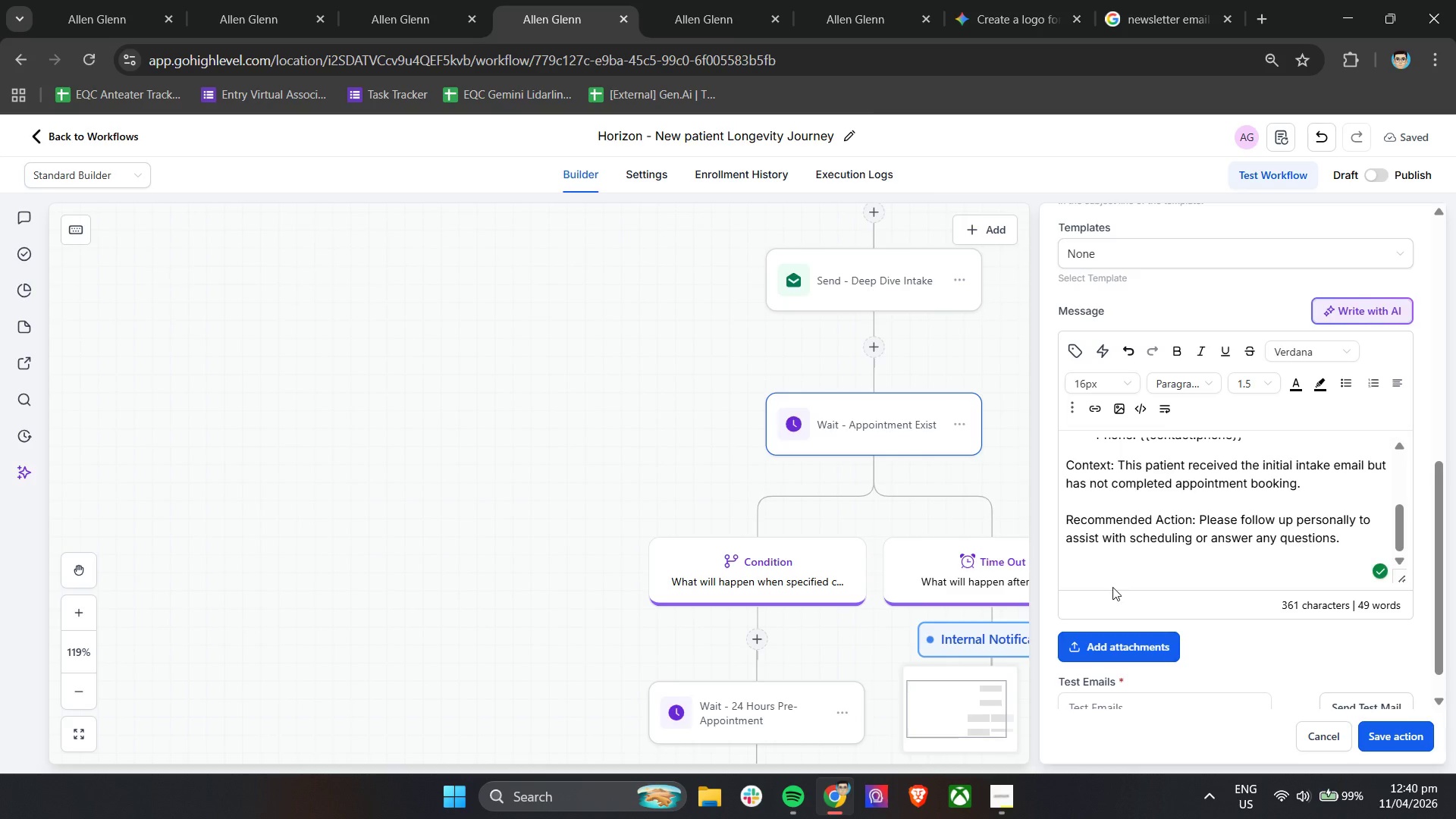 
double_click([1121, 568])
 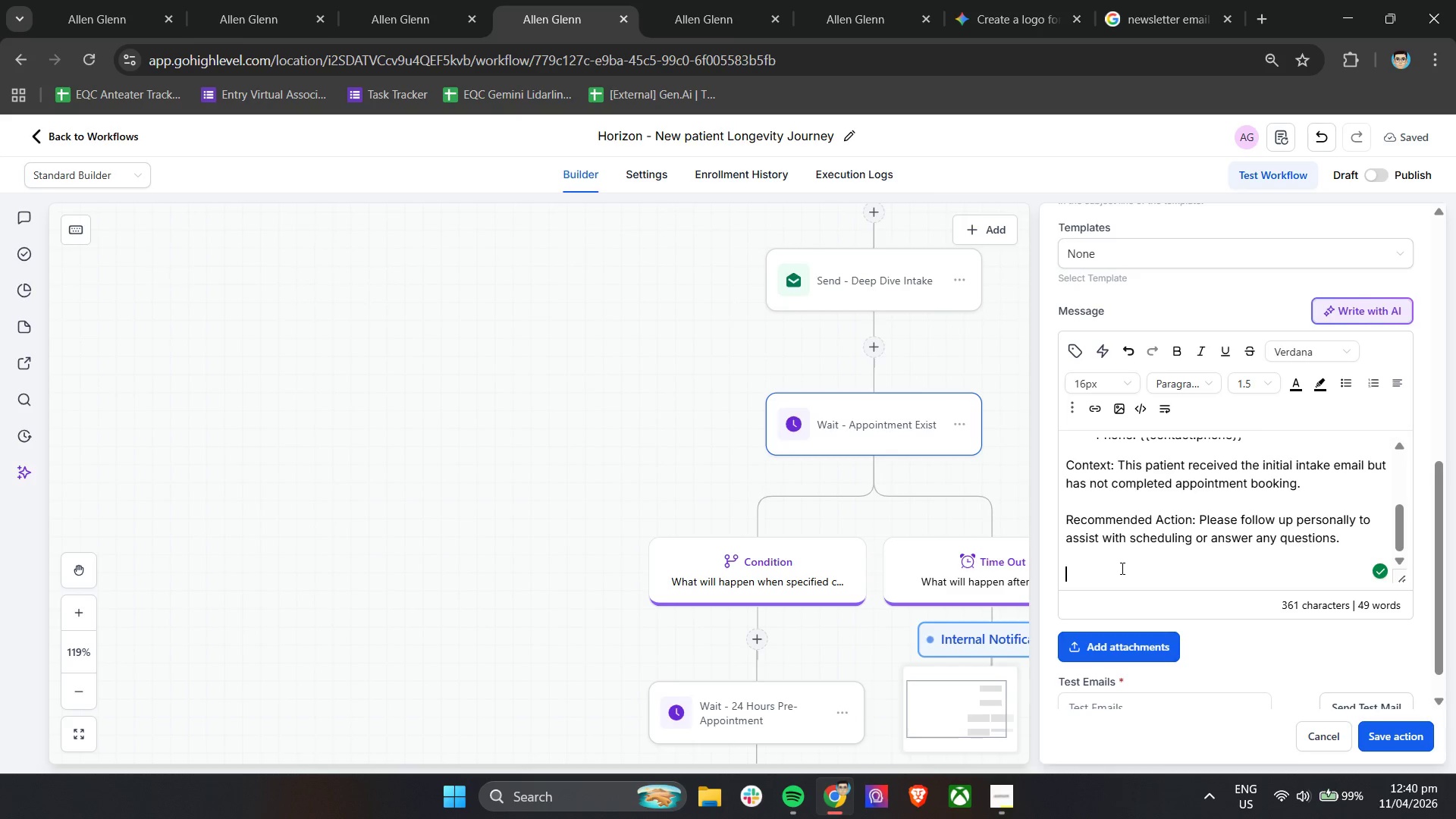 
type(Suggest Next Steps:)
 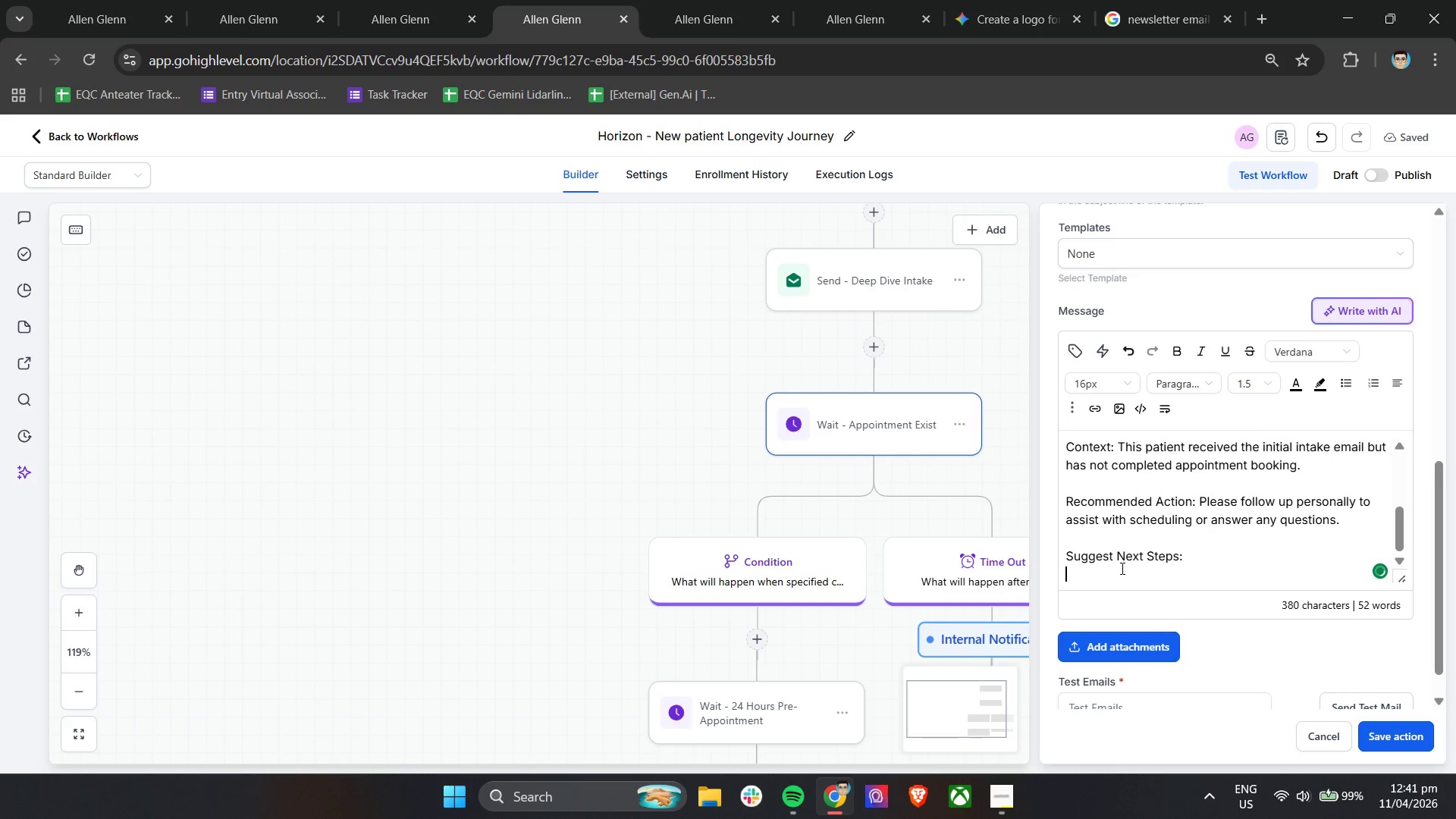 
 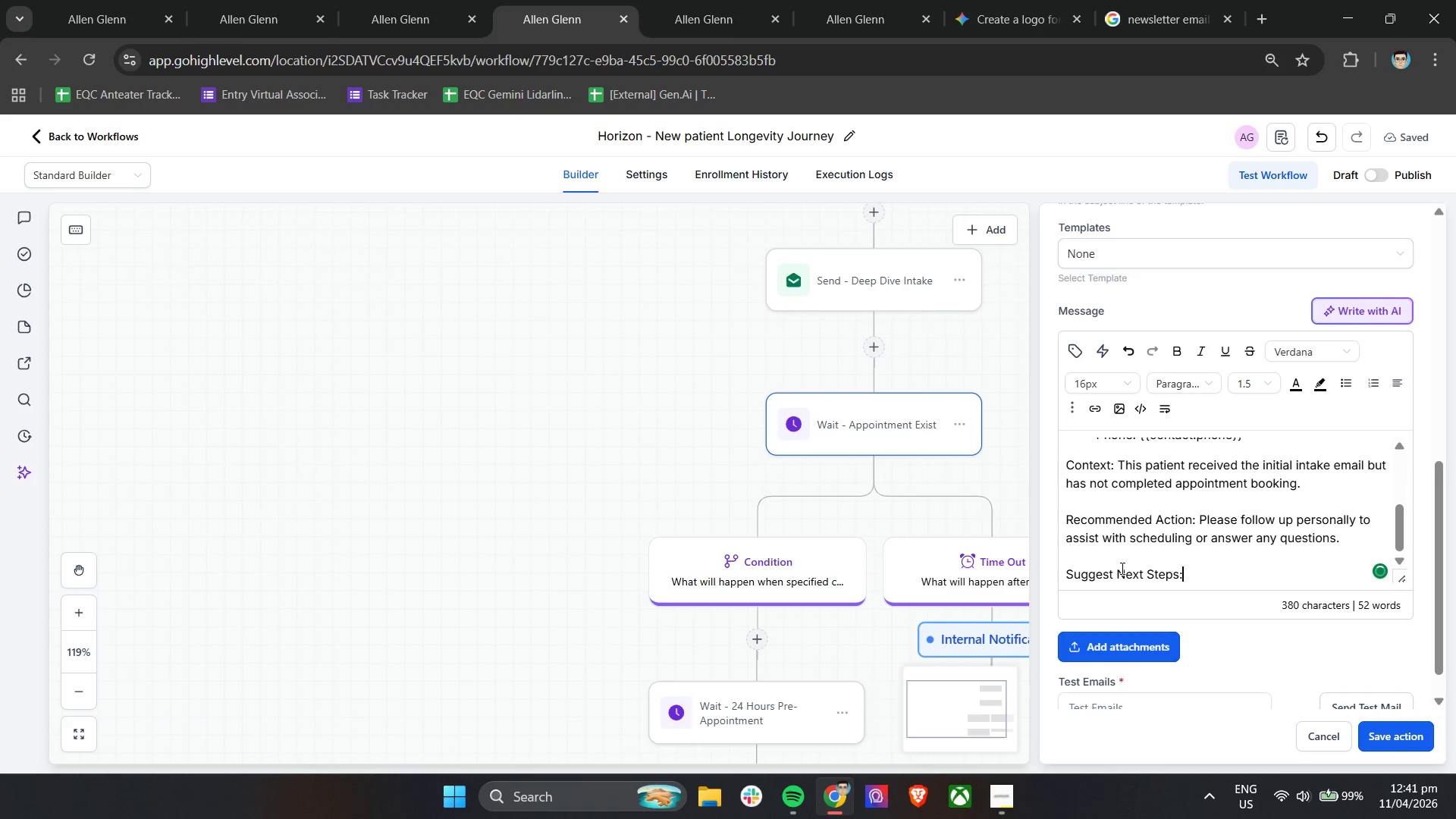 
key(Enter)
 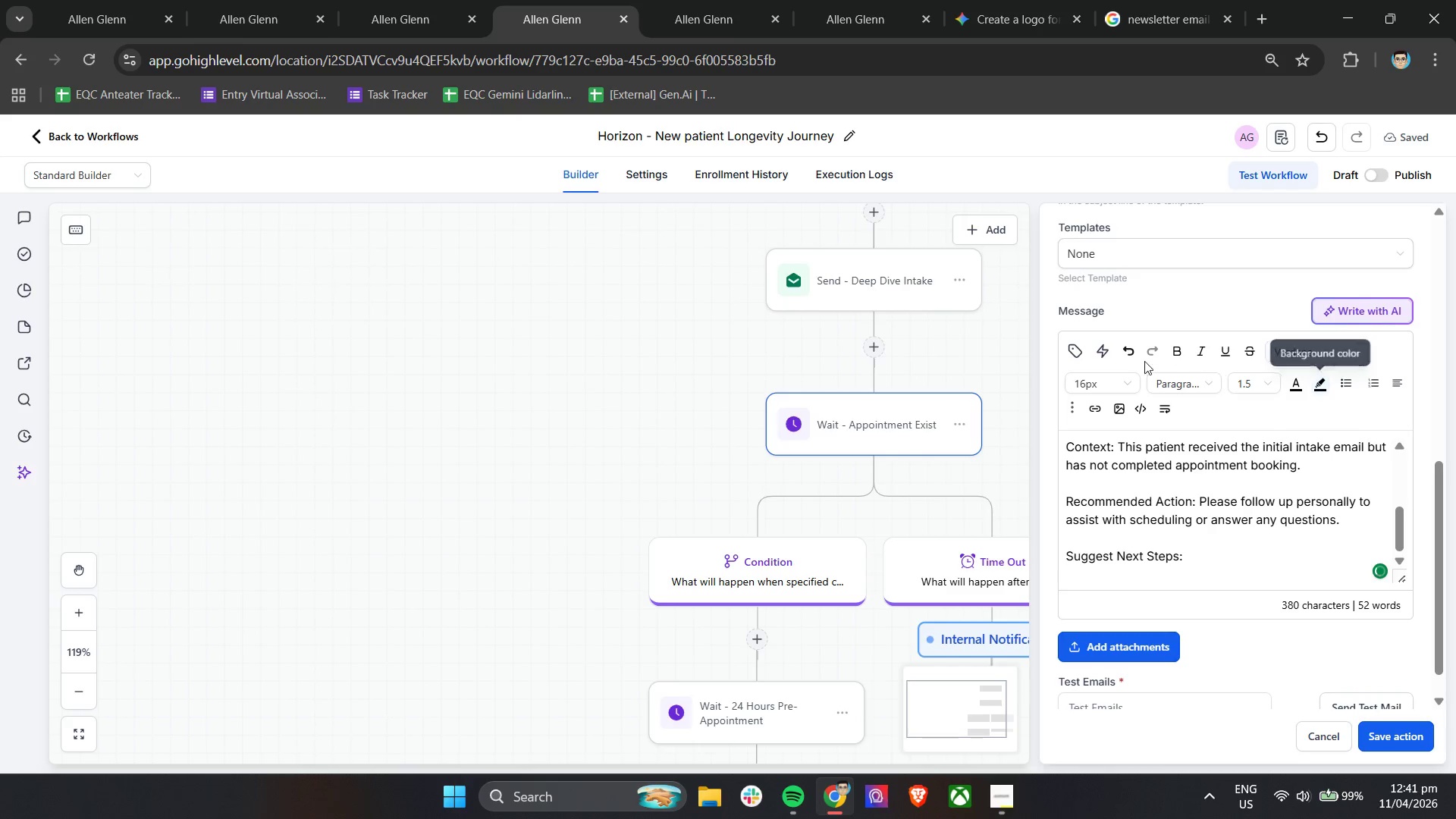 
left_click([1344, 384])
 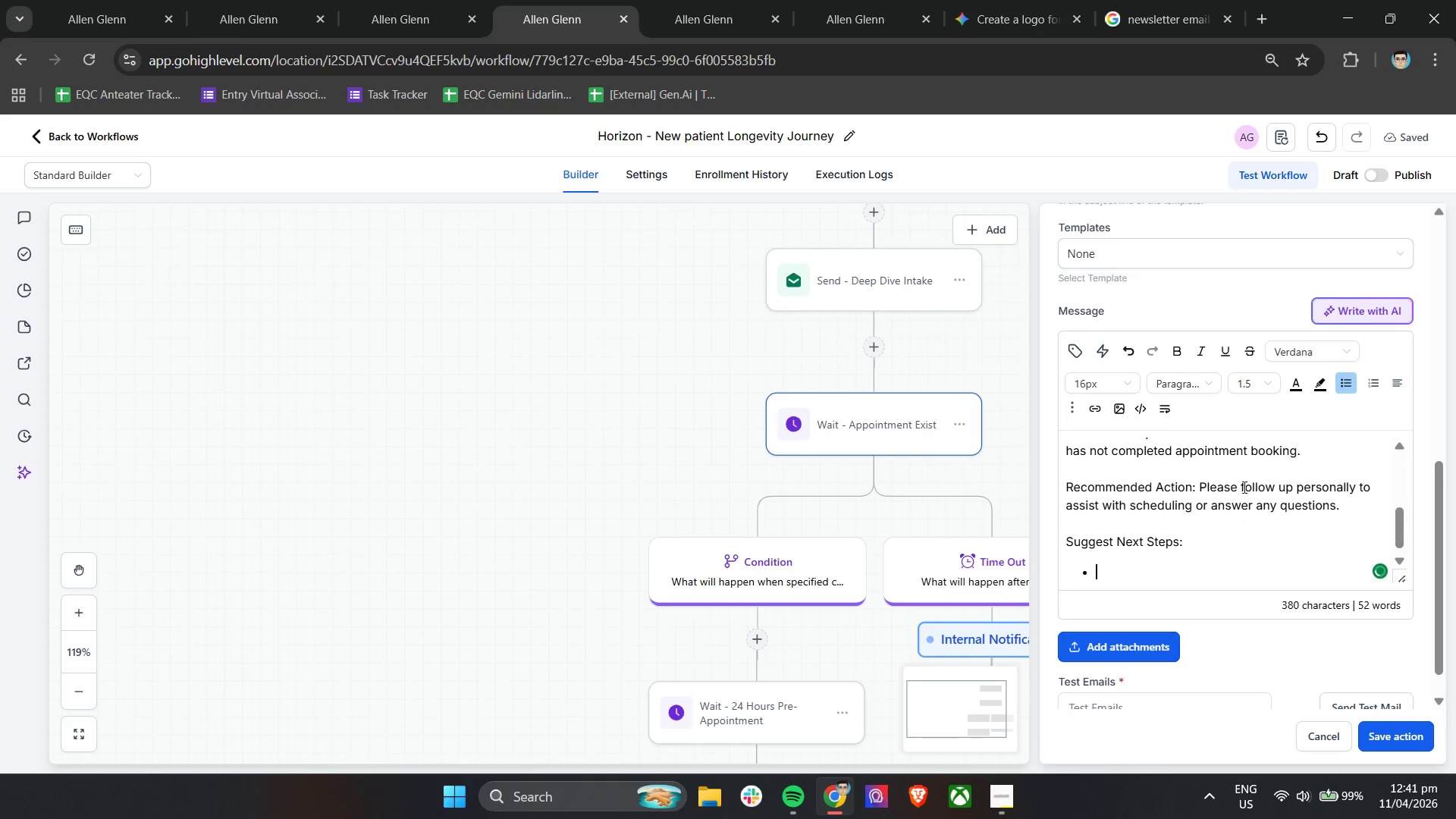 
type(Call the patient directly)
 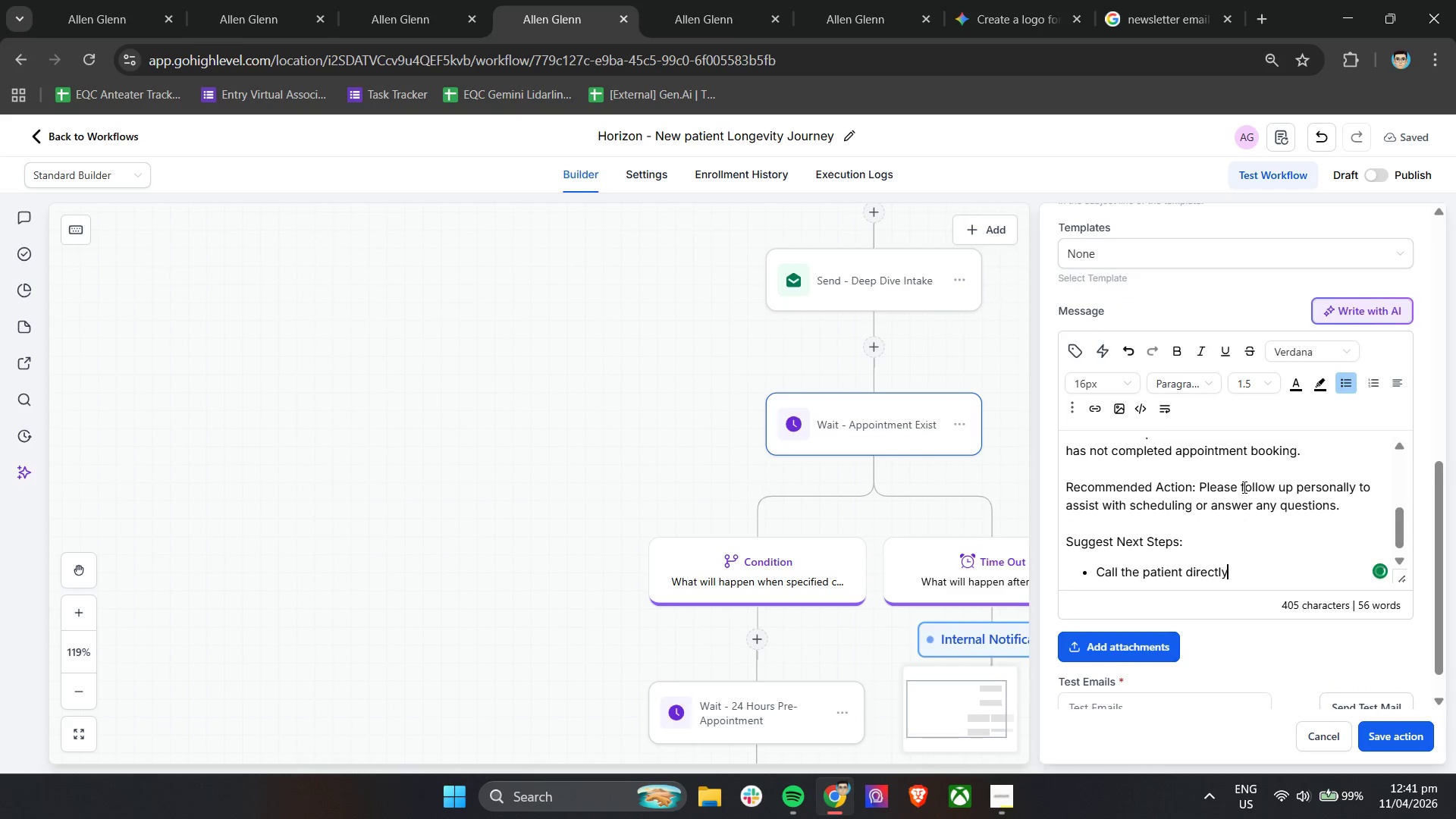 
key(Enter)
 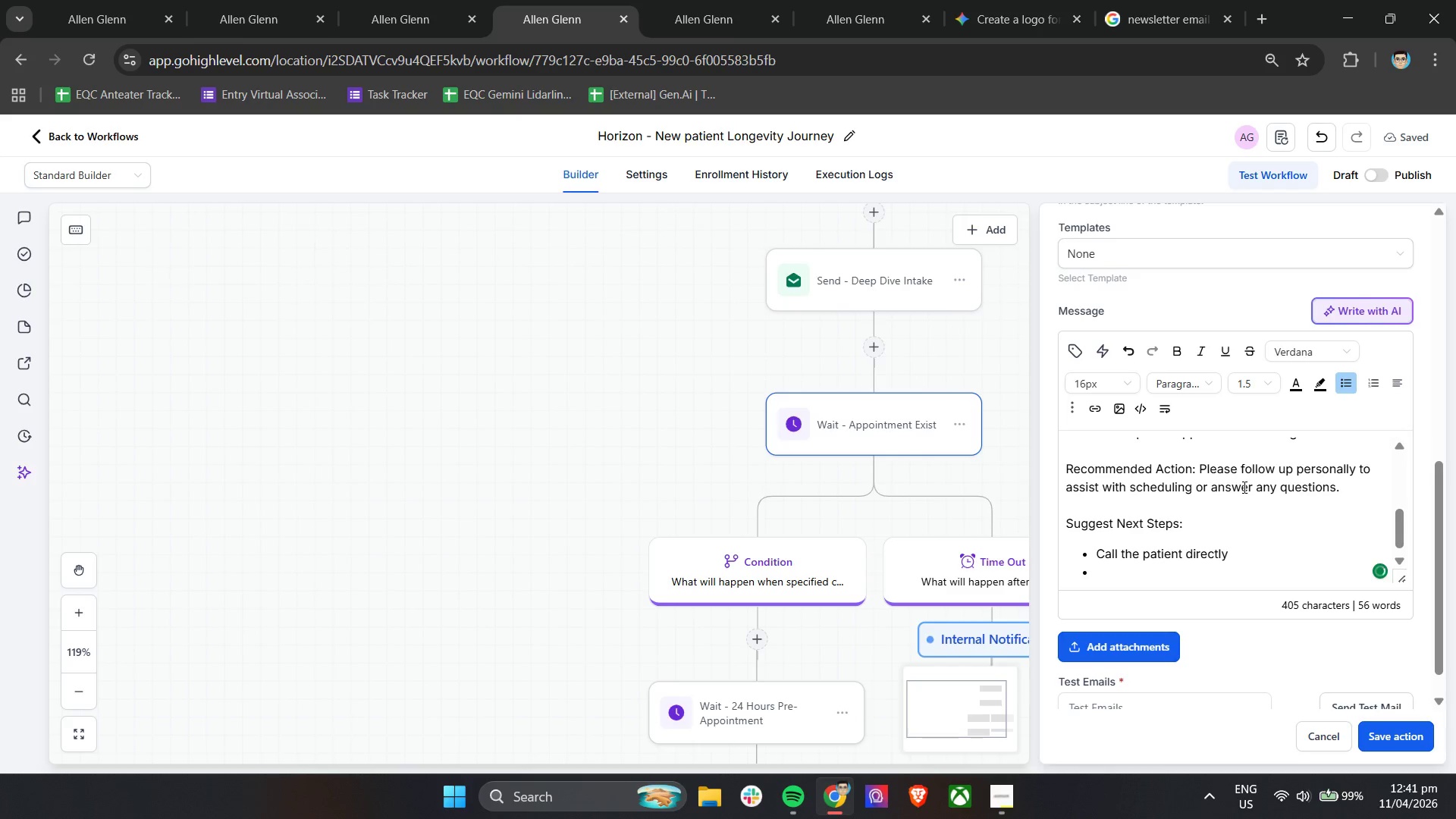 
type(Send a personalized follow-up message)
 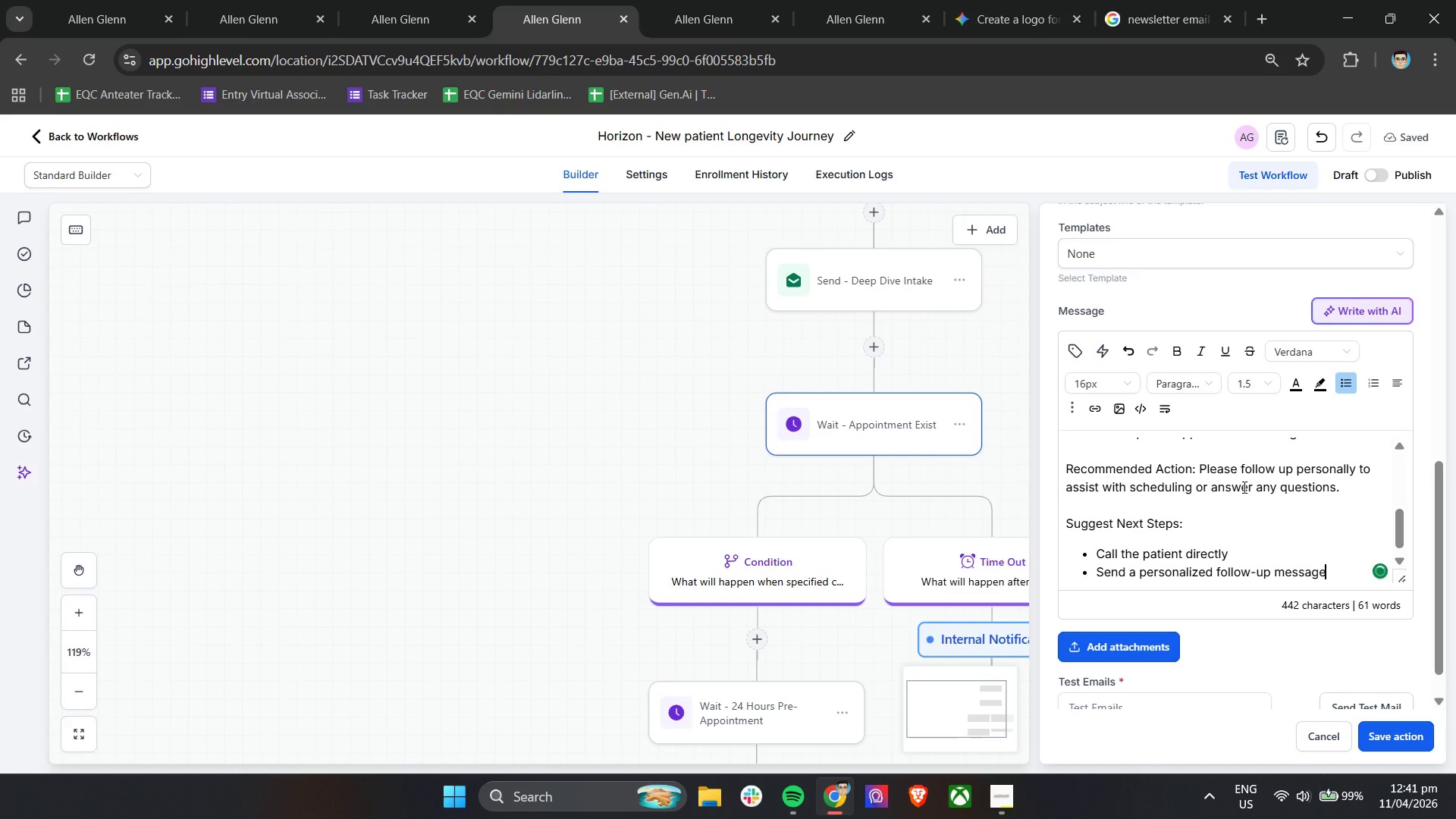 
key(Enter)
 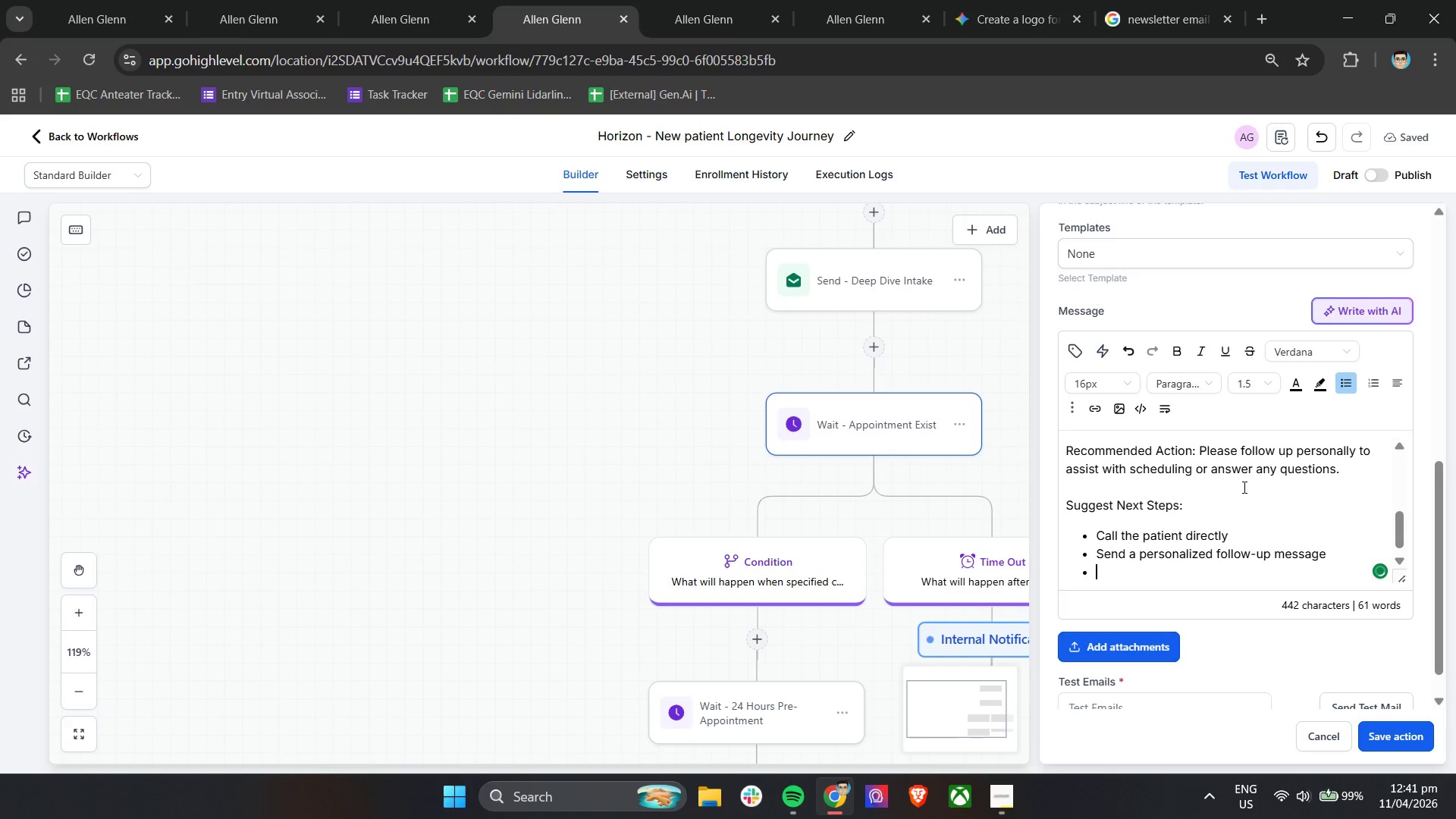 
type(Offer assistance with booking)
 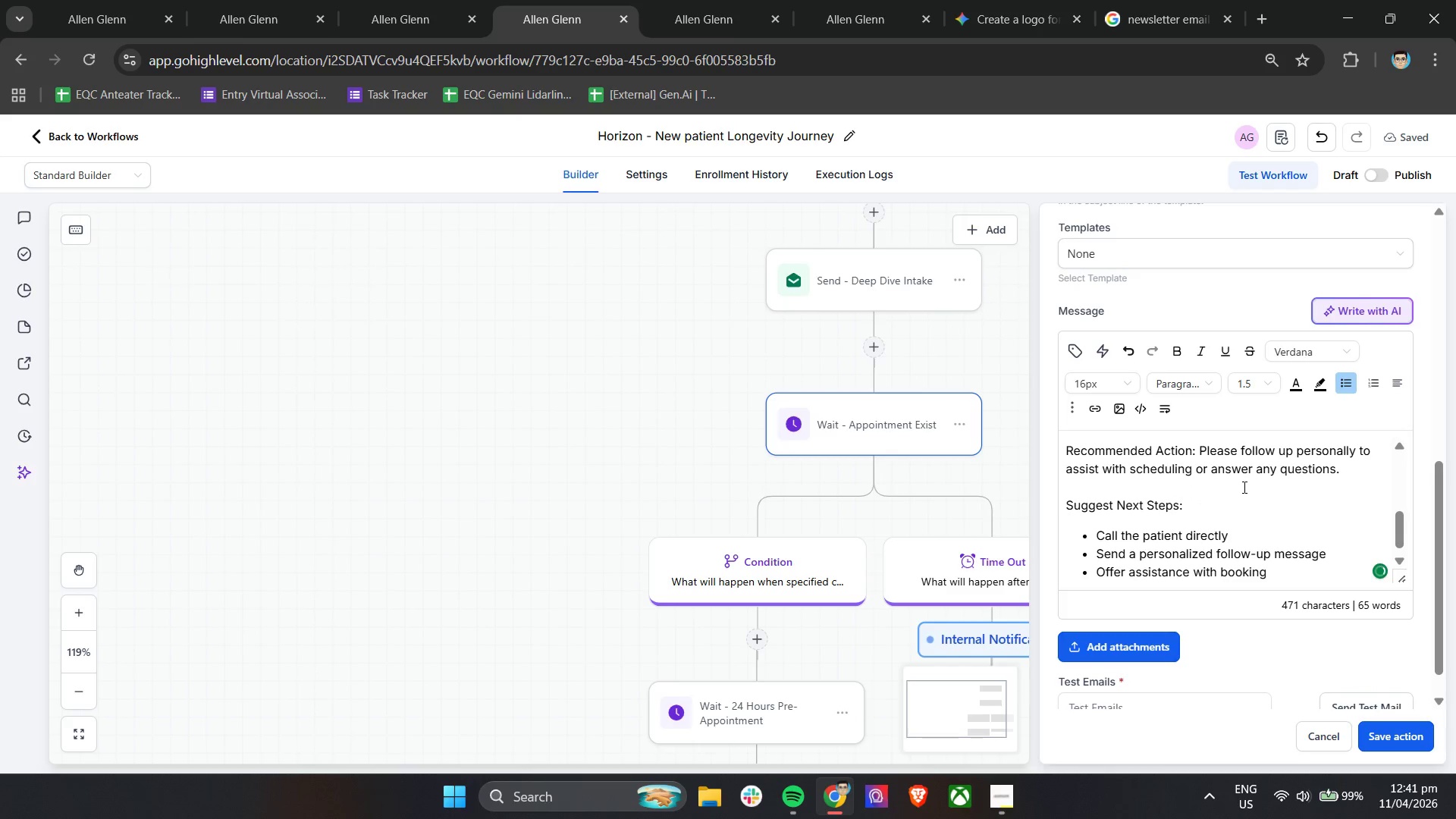 
key(Enter)
 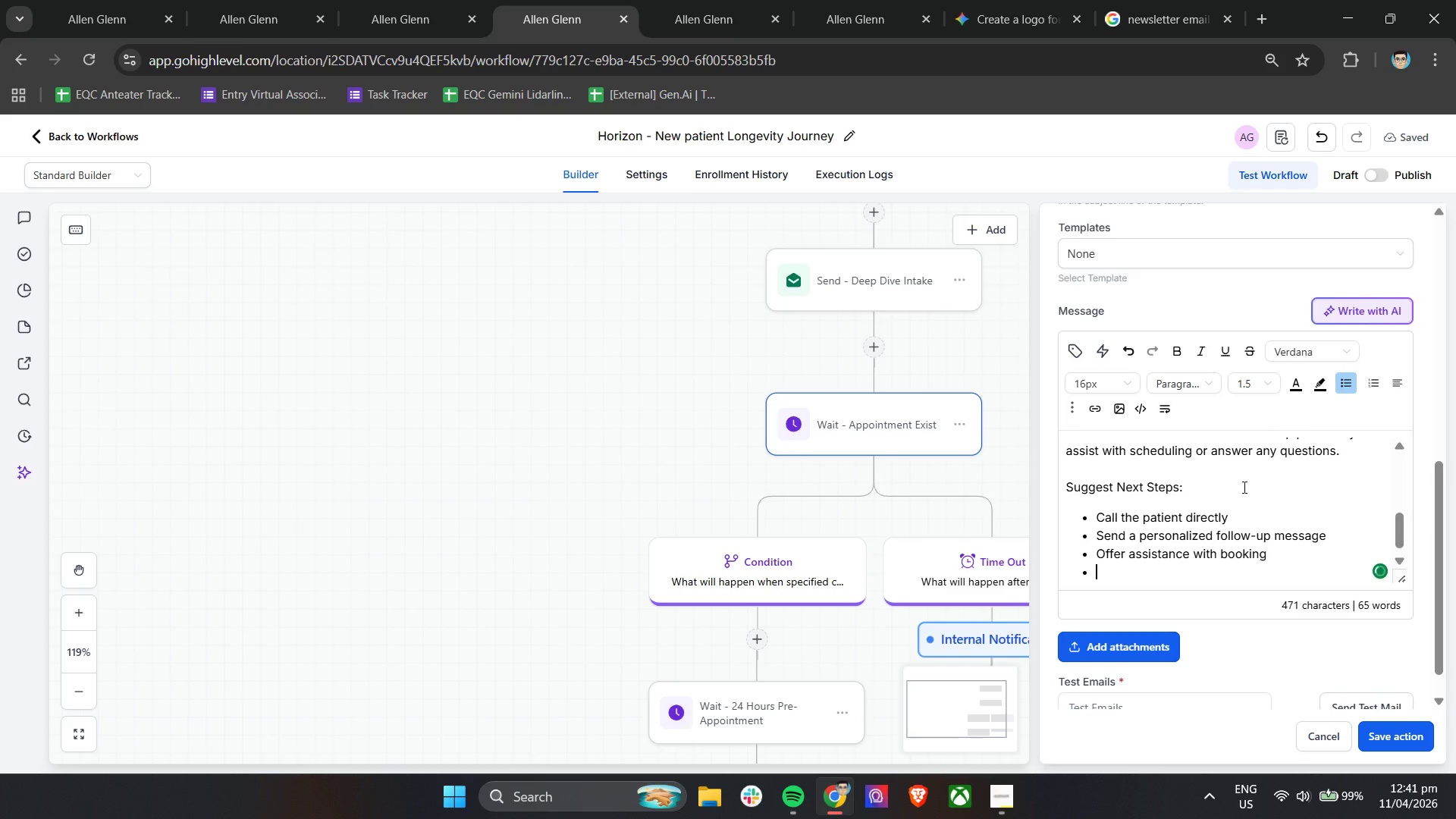 
key(Enter)
 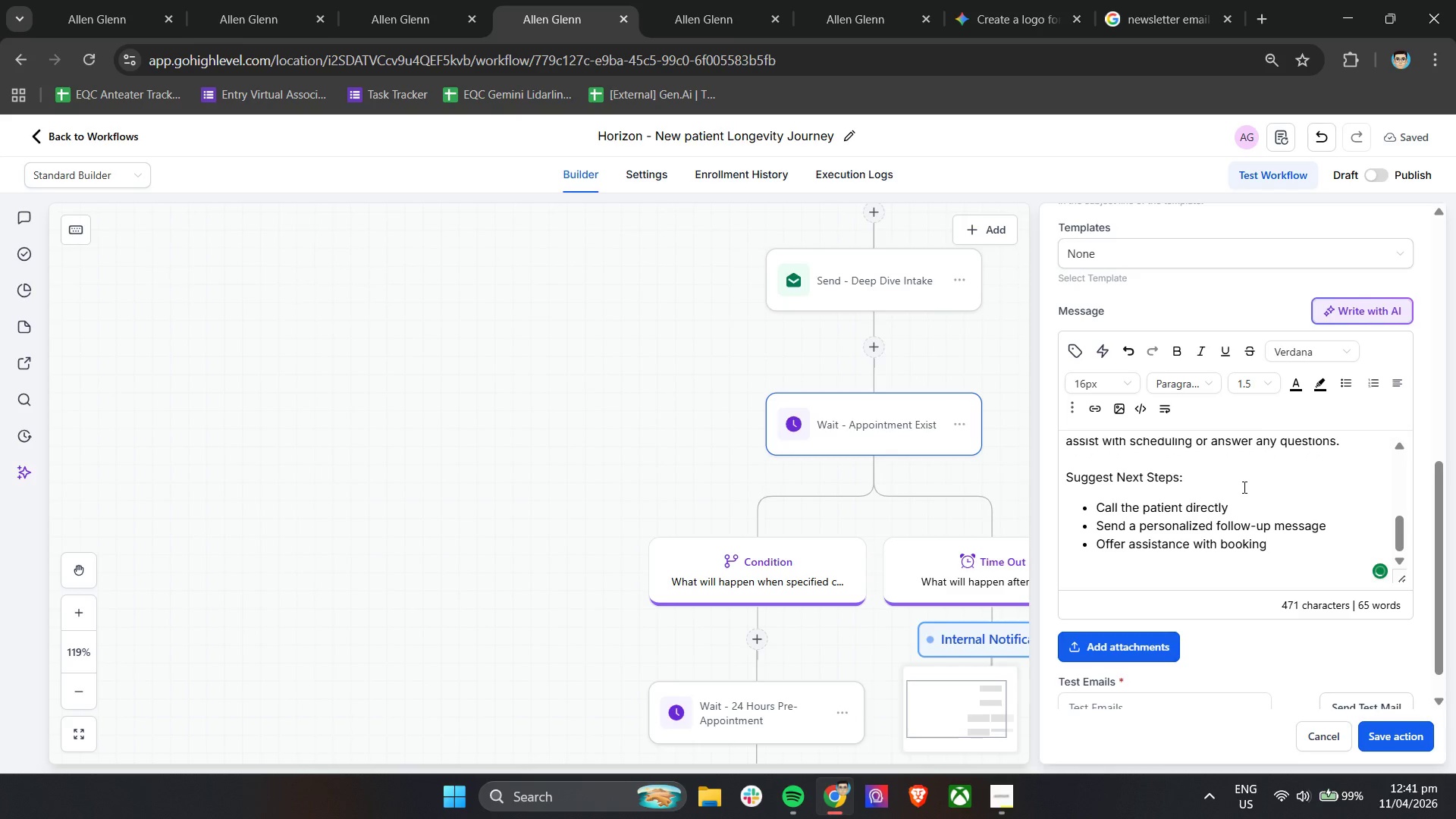 
type(This is an automated aler t)
key(Backspace)
key(Backspace)
type(t from the NEw)
key(Backspace)
key(Backspace)
type(ew Patient Onboarding System)
 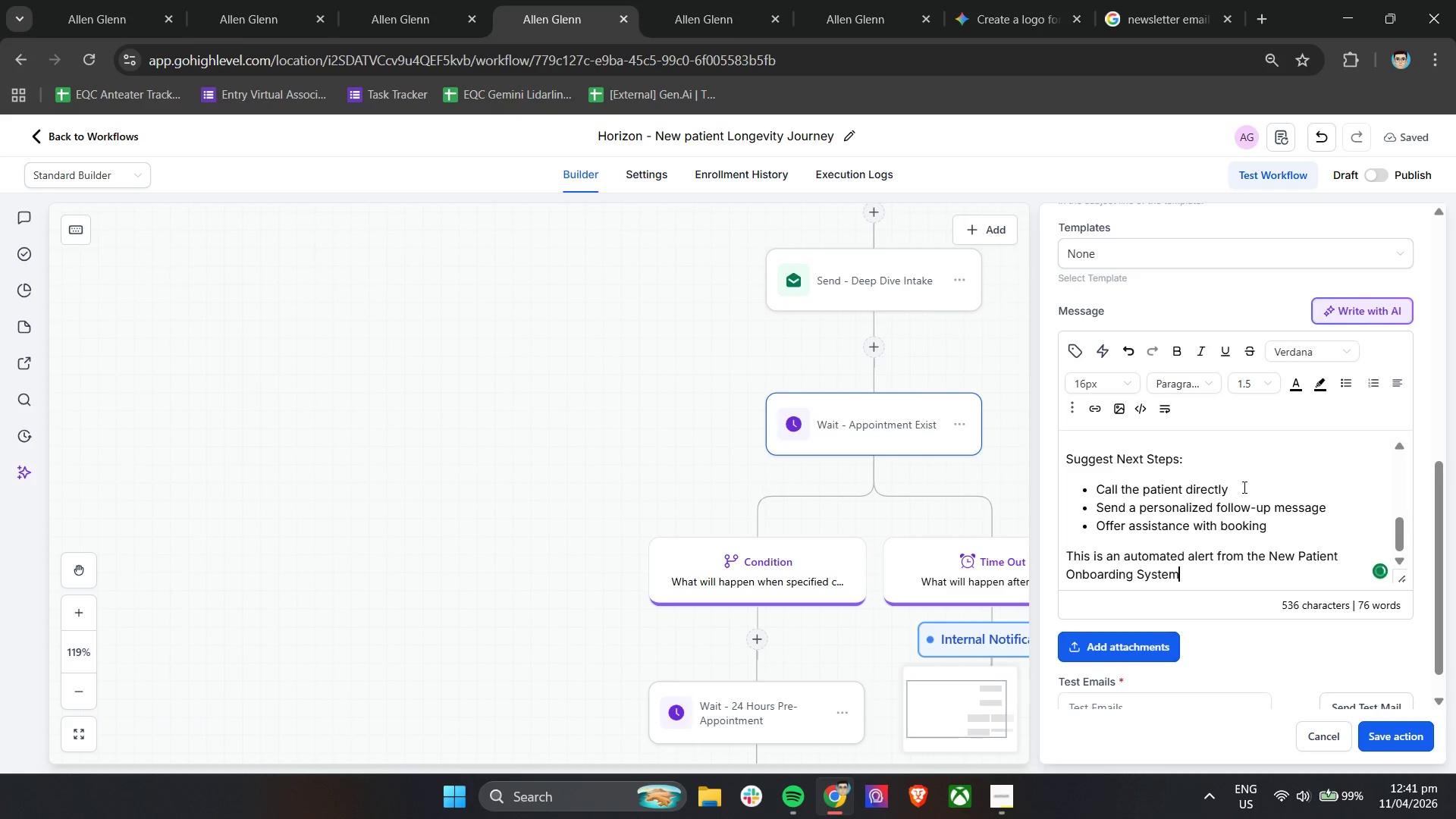 
scroll: coordinate [1225, 555], scroll_direction: down, amount: 4.0
 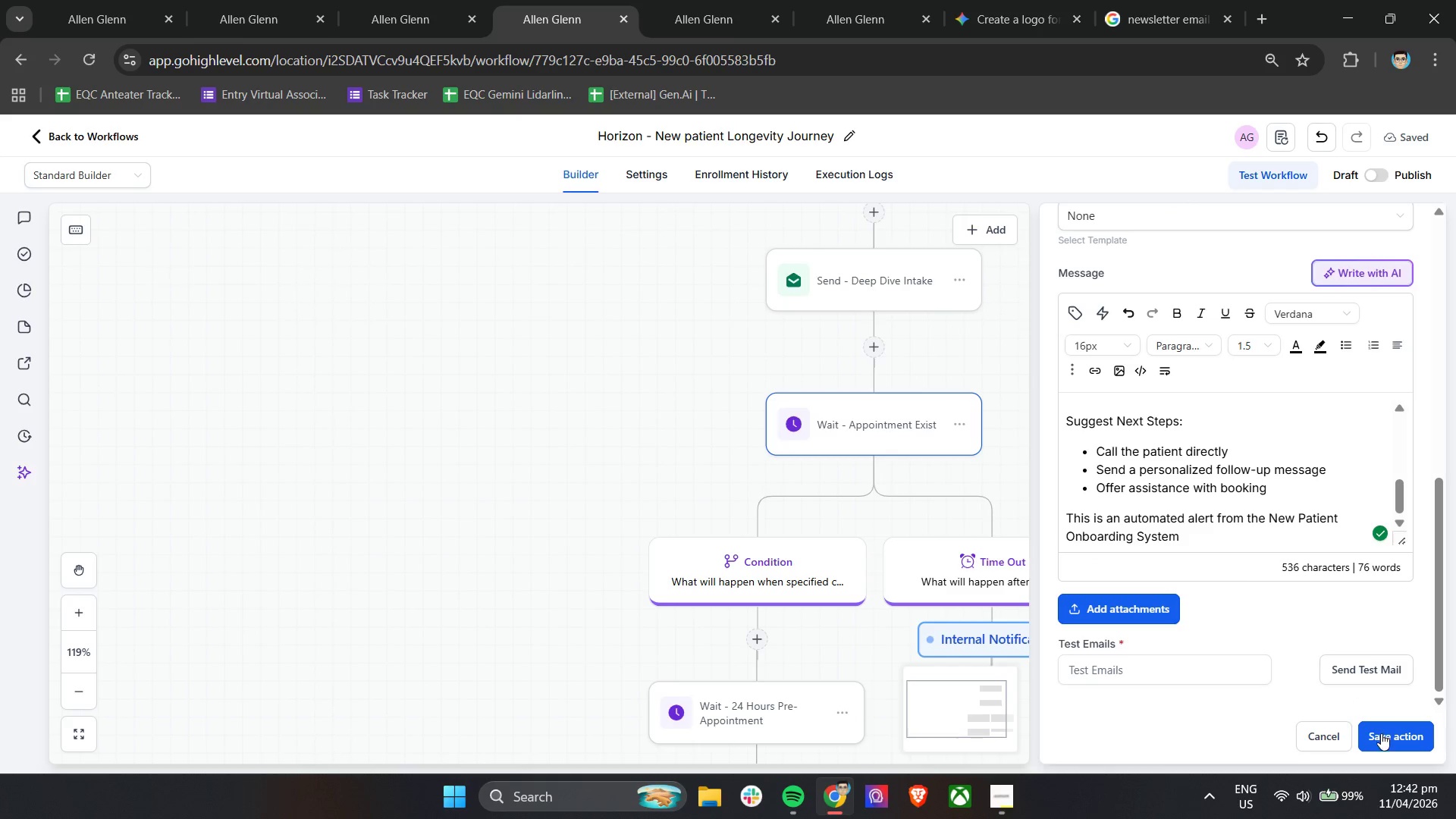 
left_click([1381, 733])
 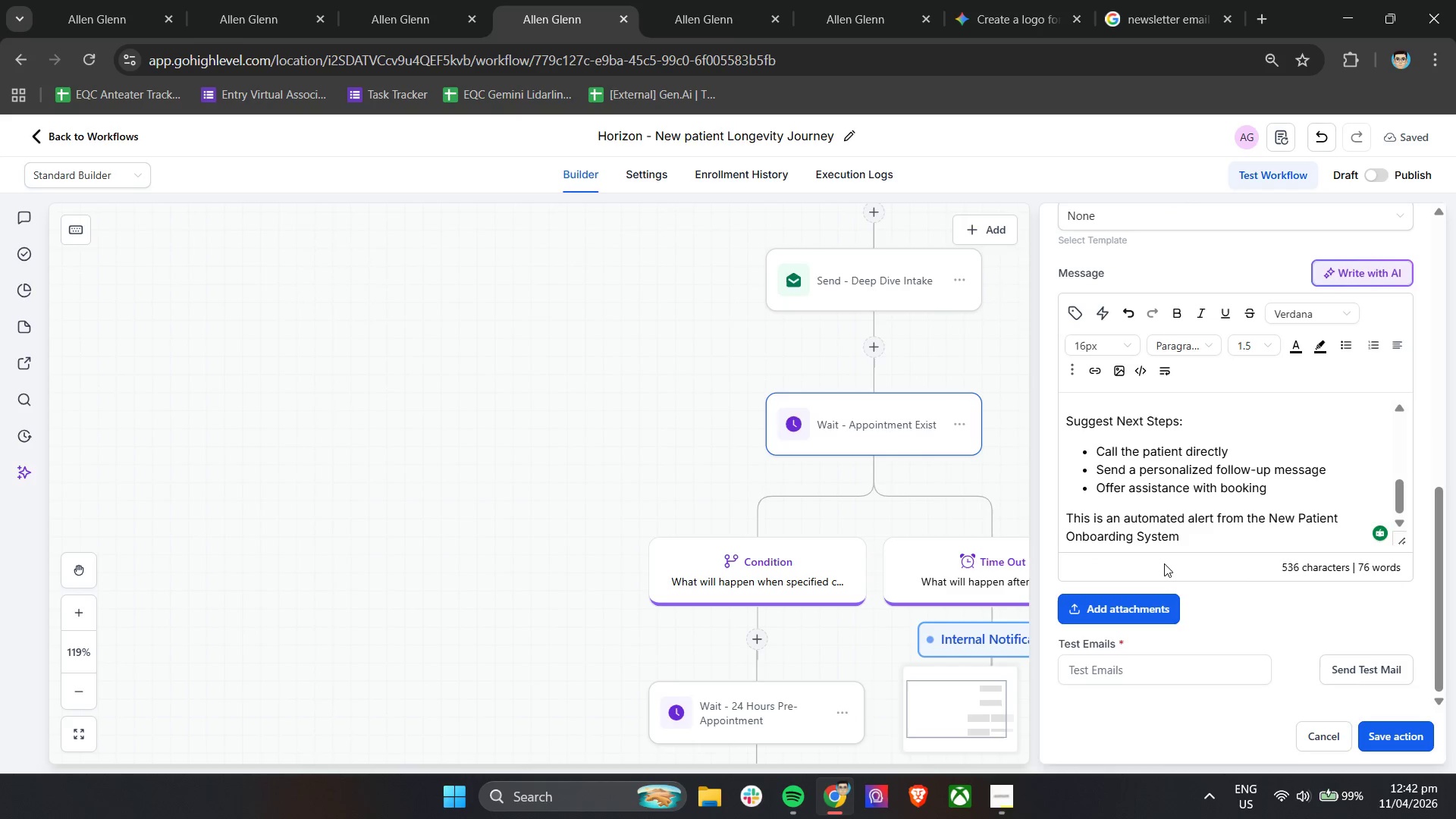 
scroll: coordinate [1221, 563], scroll_direction: up, amount: 9.0
 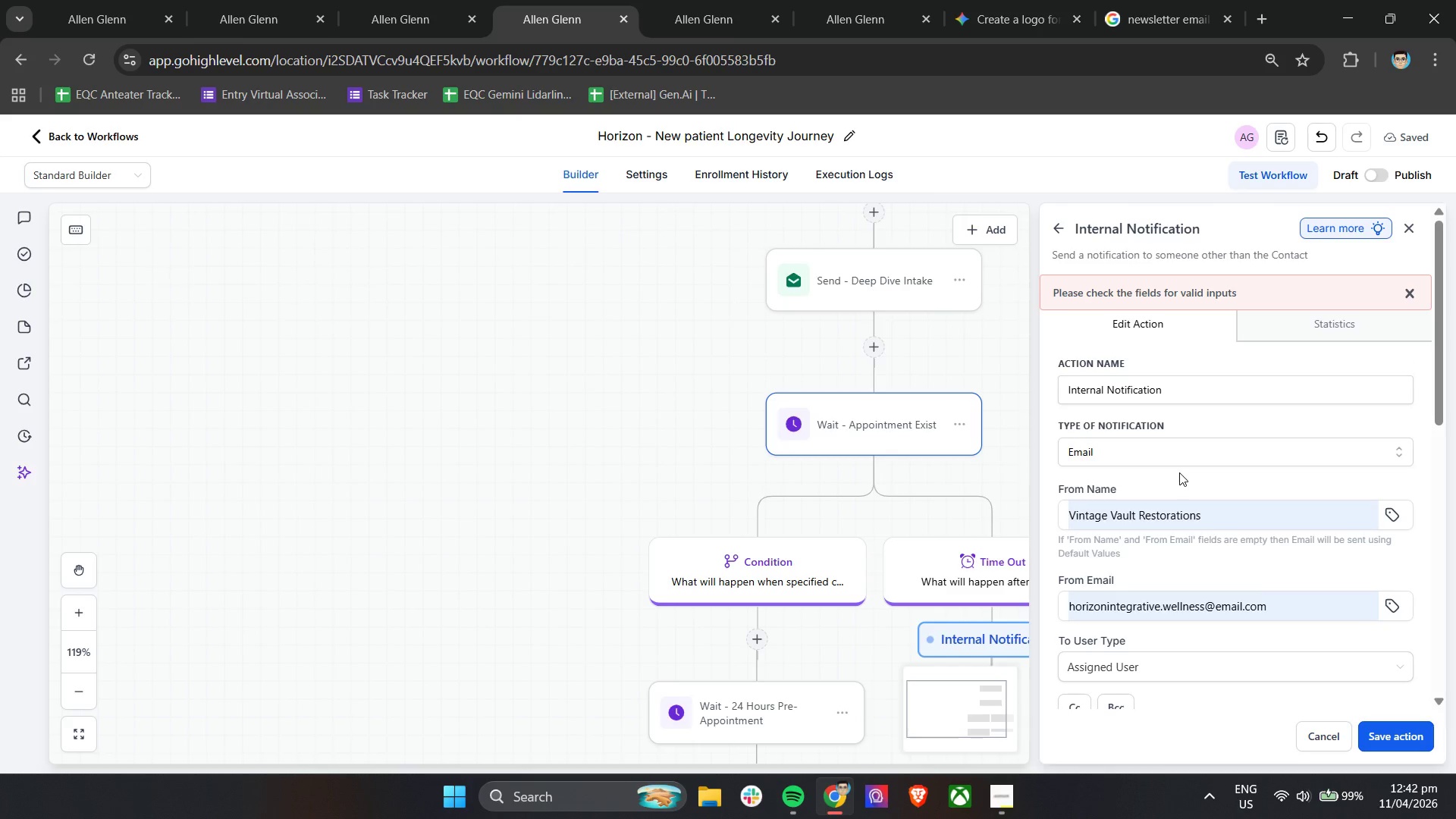 
left_click([1191, 452])
 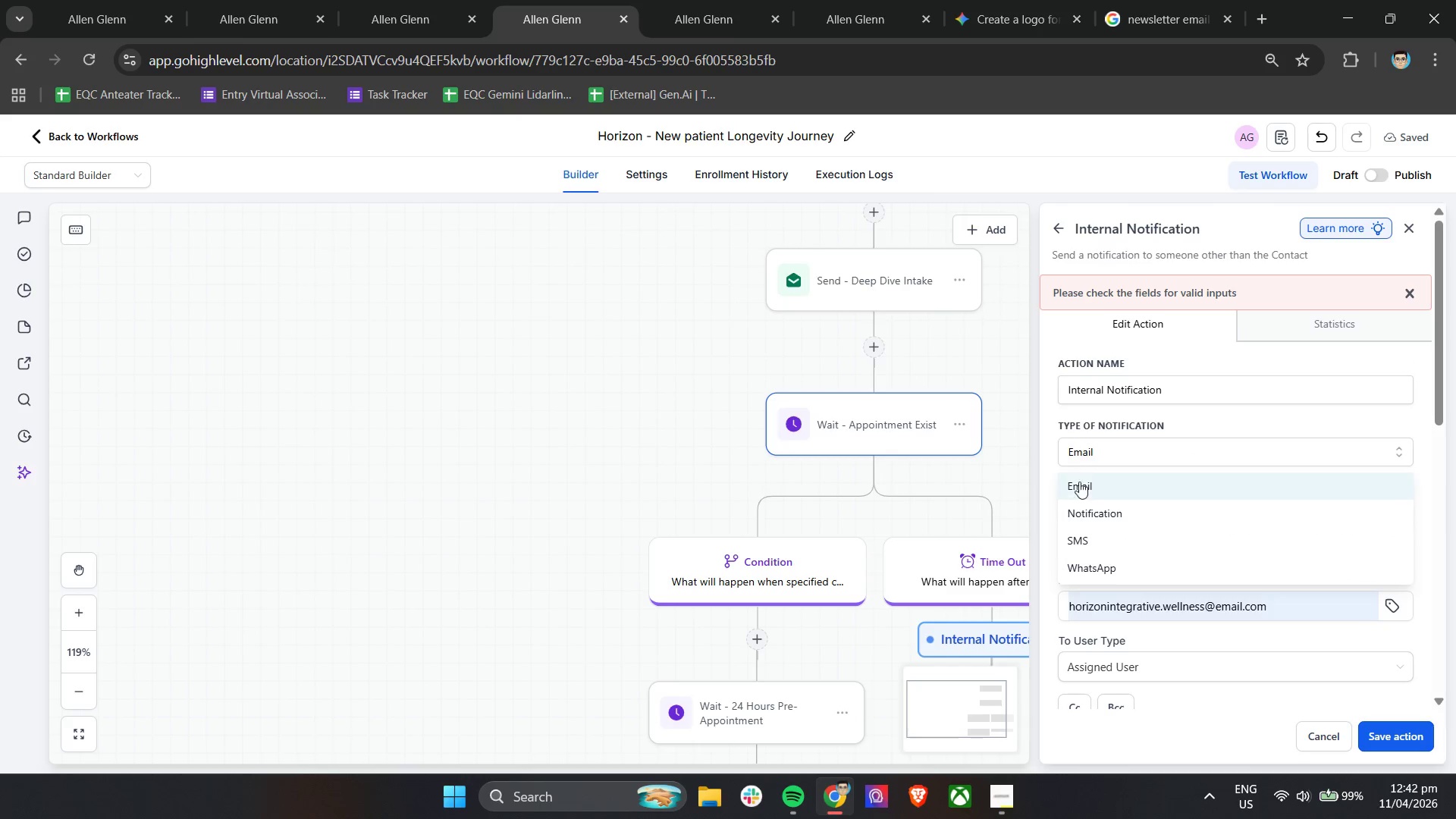 
left_click([1076, 484])
 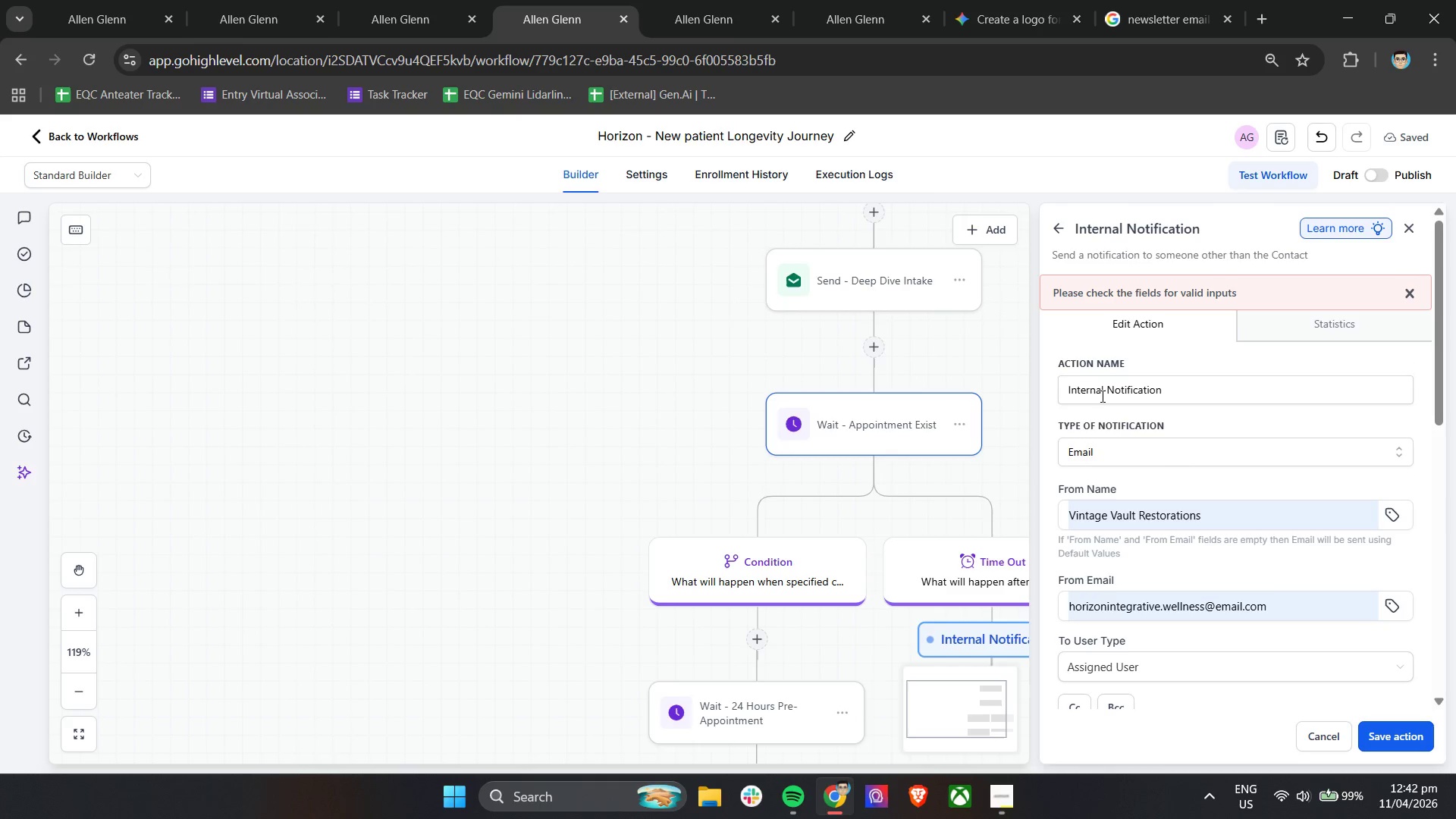 
scroll: coordinate [1132, 510], scroll_direction: down, amount: 3.0
 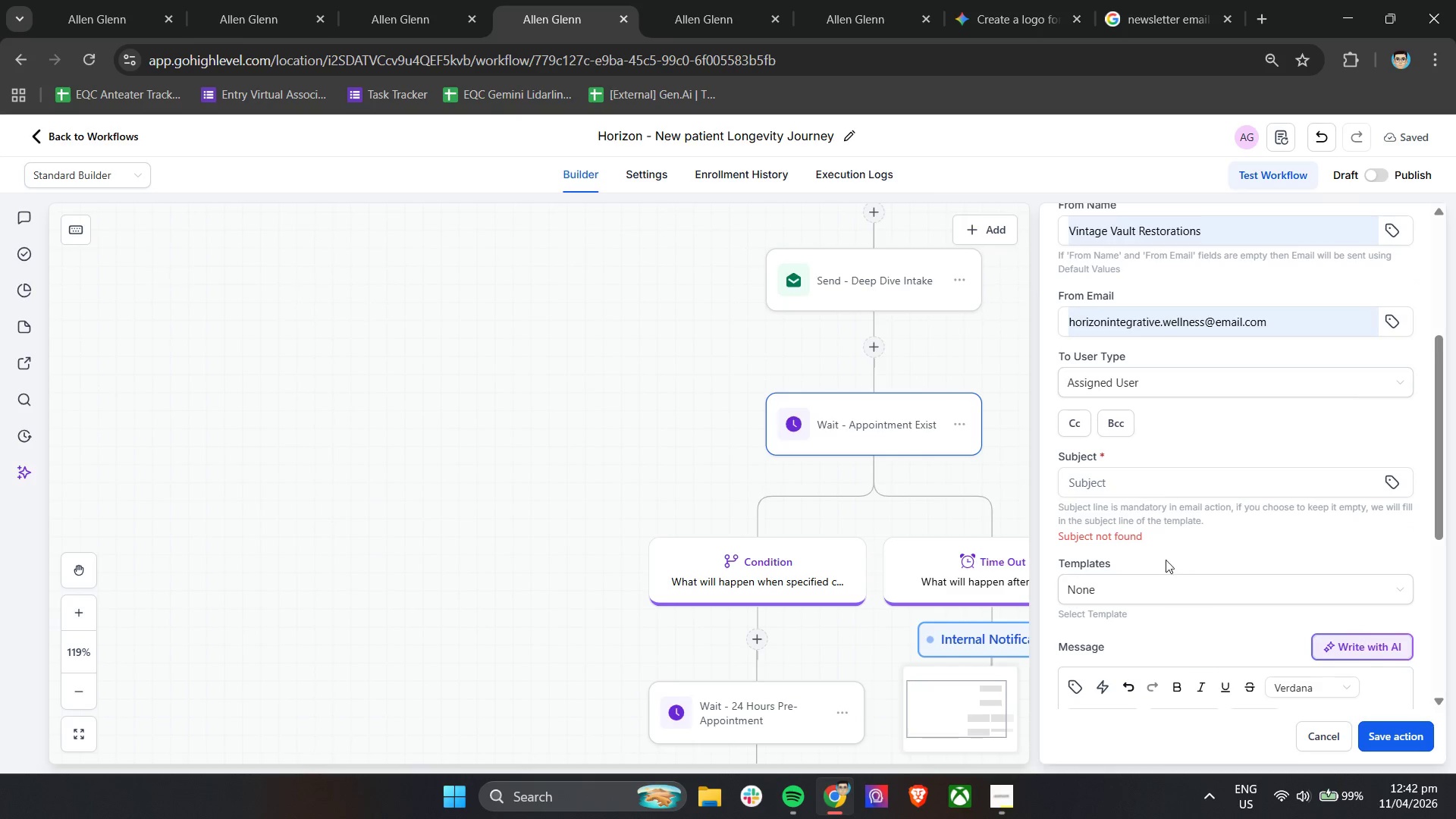 
left_click([1142, 491])
 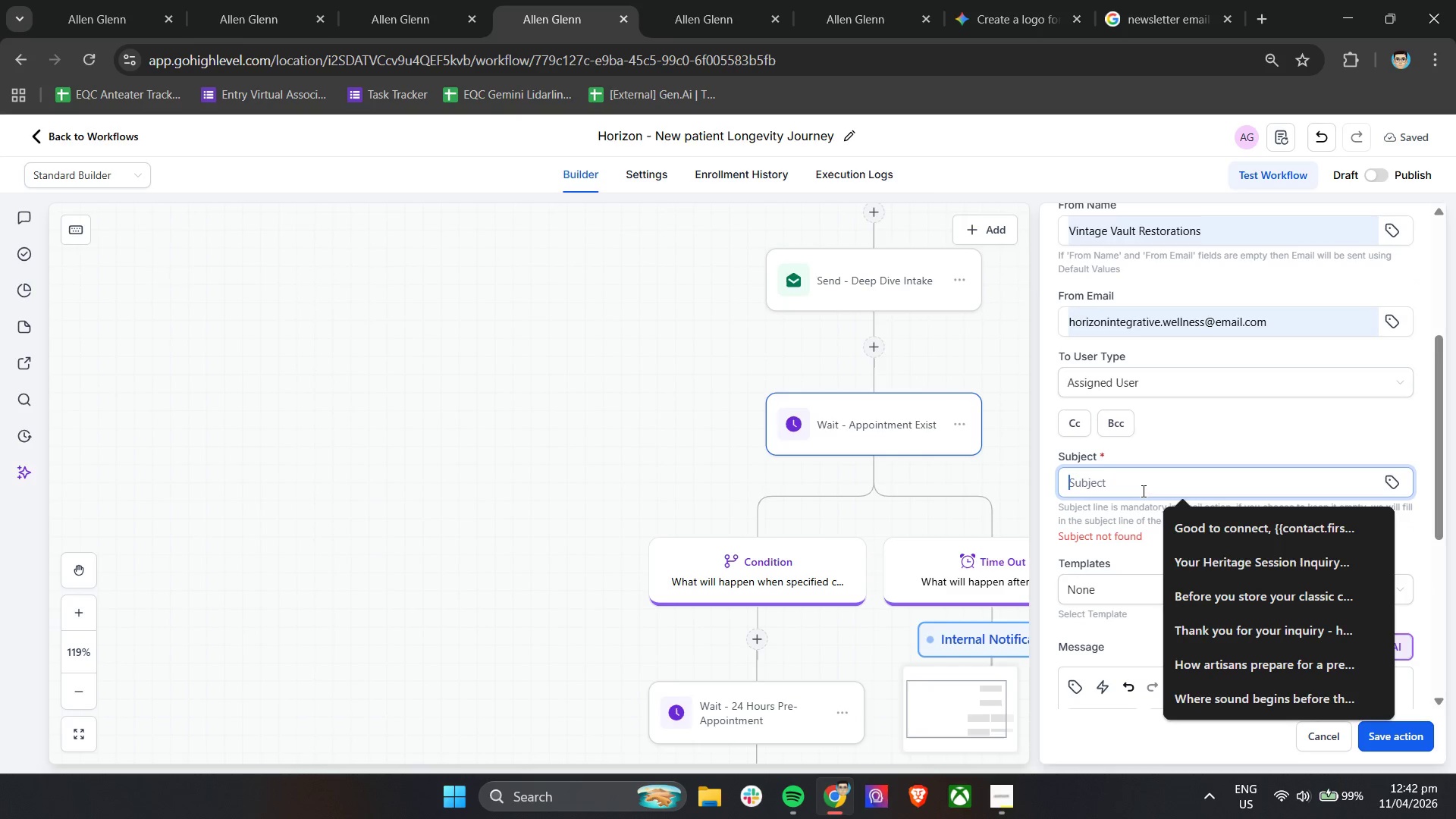 
scroll: coordinate [1138, 506], scroll_direction: down, amount: 3.0
 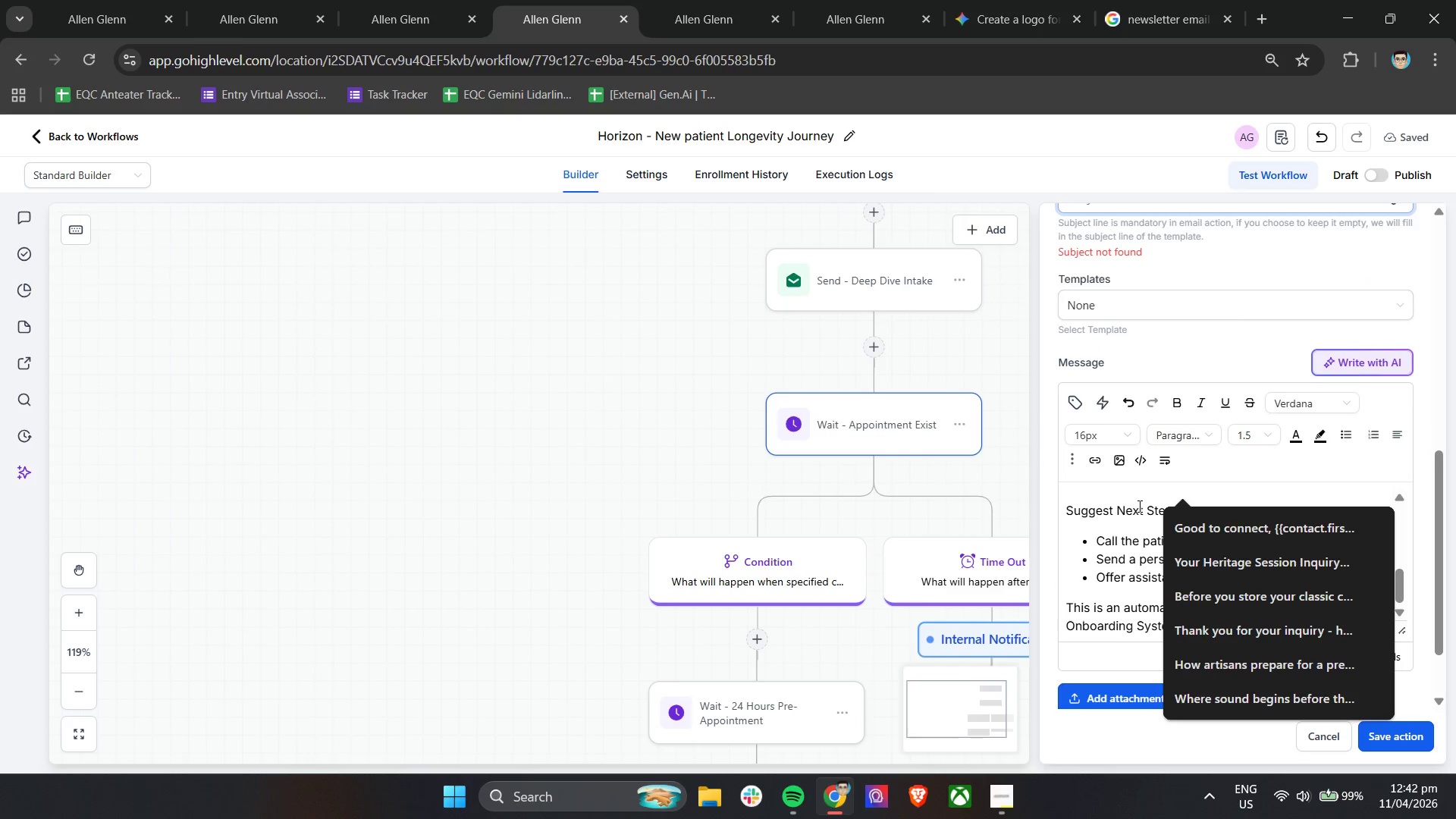 
scroll: coordinate [1117, 573], scroll_direction: up, amount: 7.0
 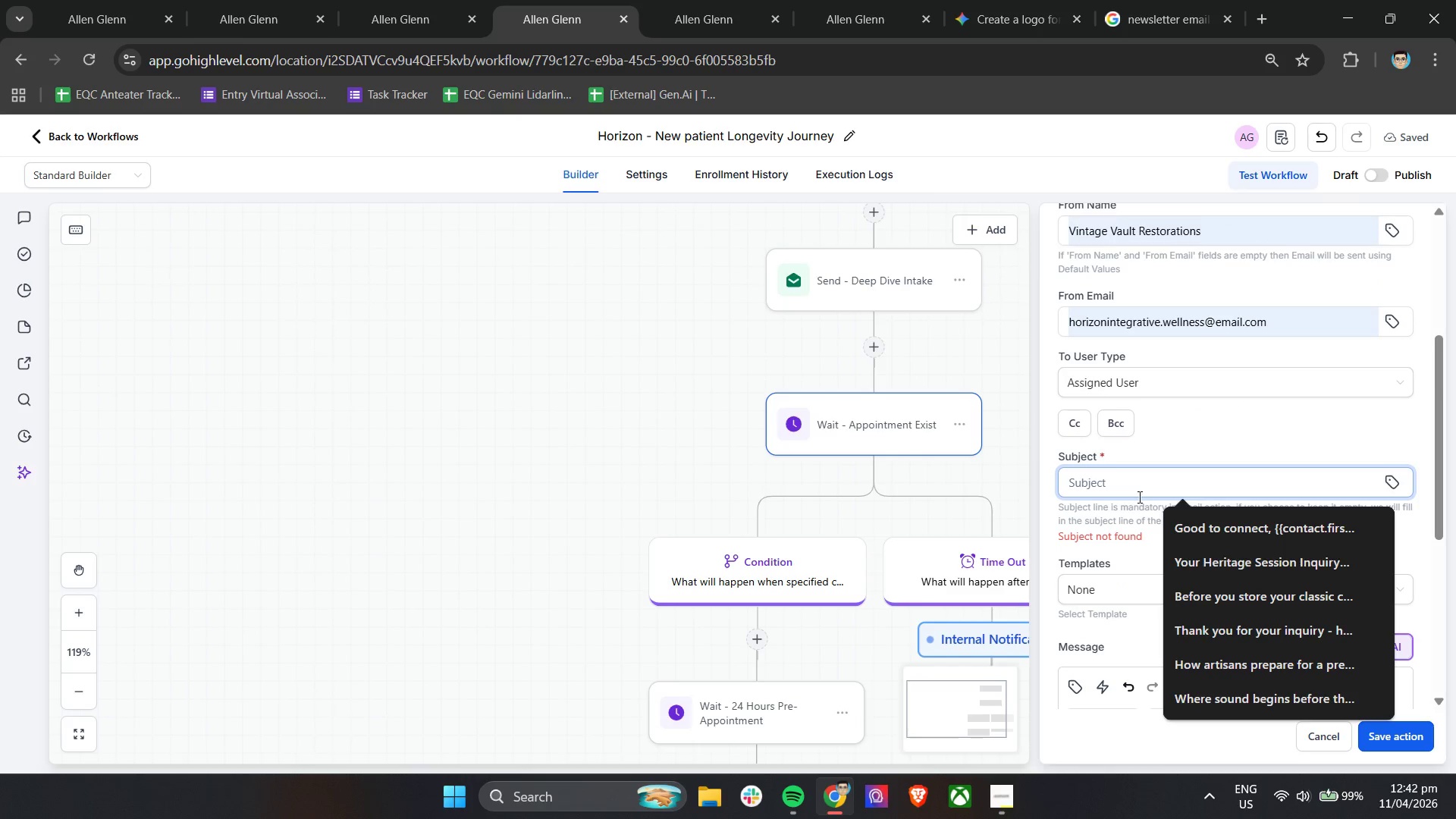 
left_click([1141, 482])
 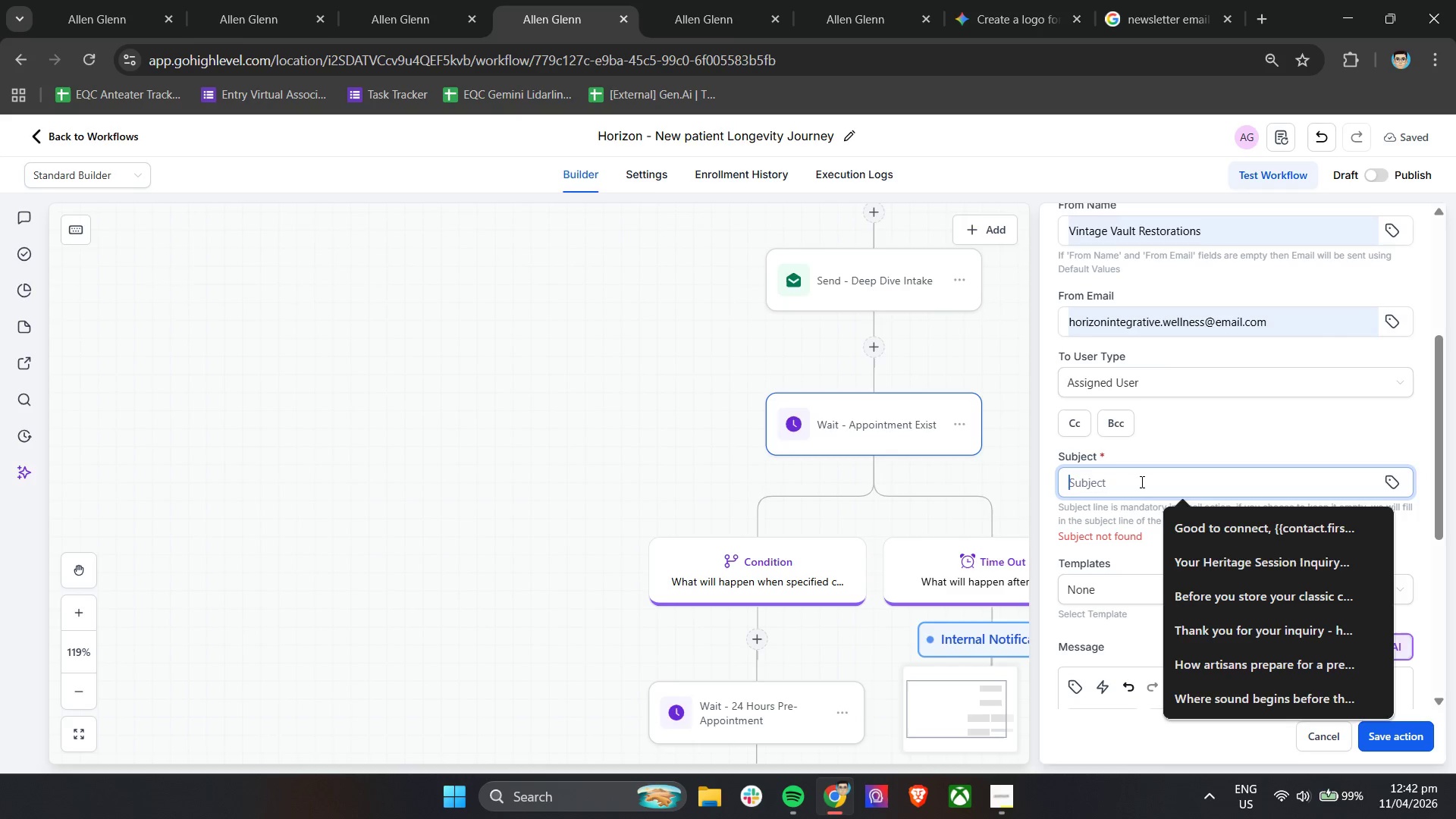 
type(Patient Did ot )
key(Backspace)
key(Backspace)
key(Backspace)
key(Backspace)
type(Not Booked Appointment (7-day)
key(Backspace)
key(Backspace)
key(Backspace)
type(Day Follow-up Needed))
 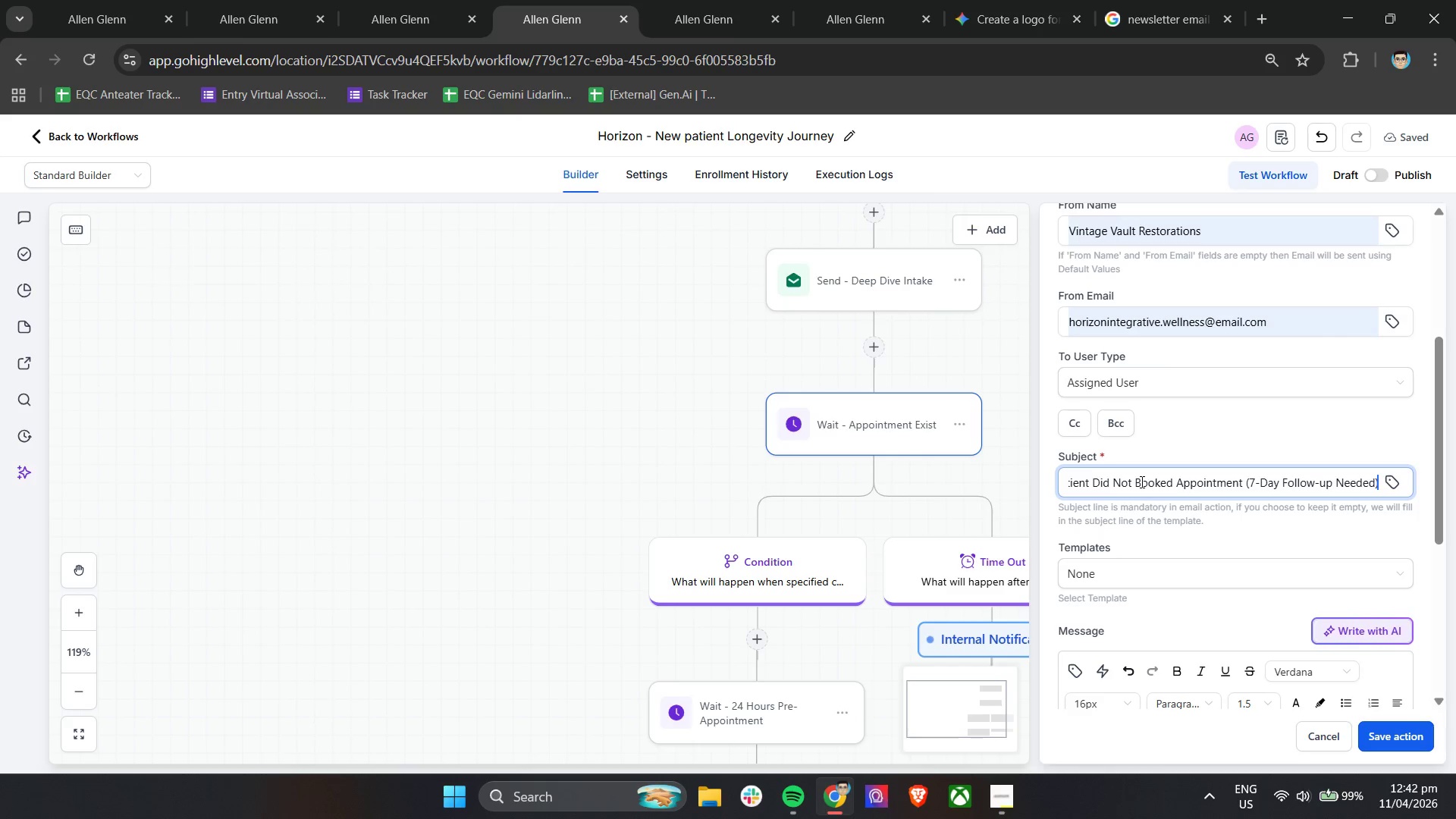 
left_click([1225, 536])
 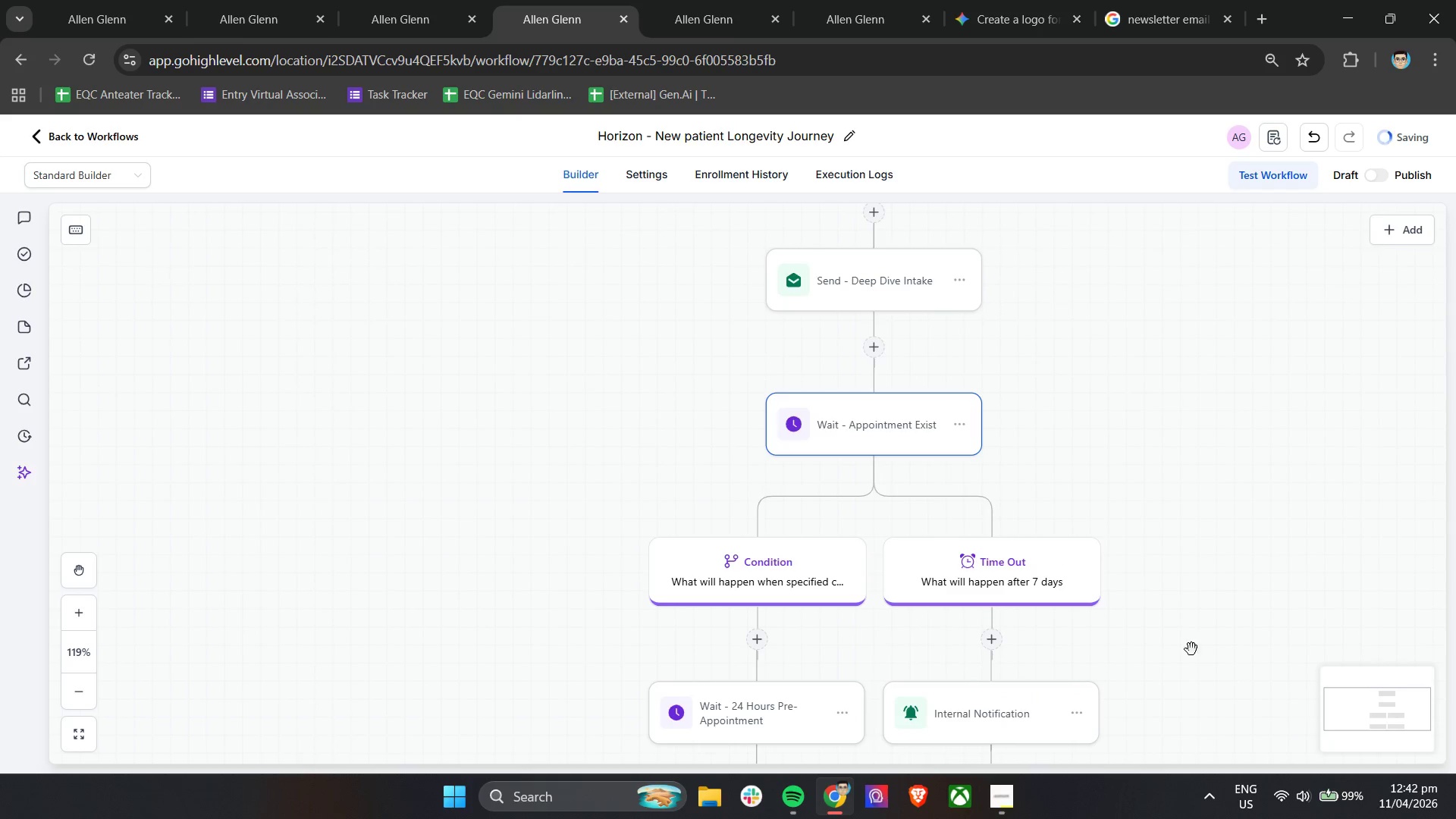 
scroll: coordinate [1172, 613], scroll_direction: down, amount: 2.0
 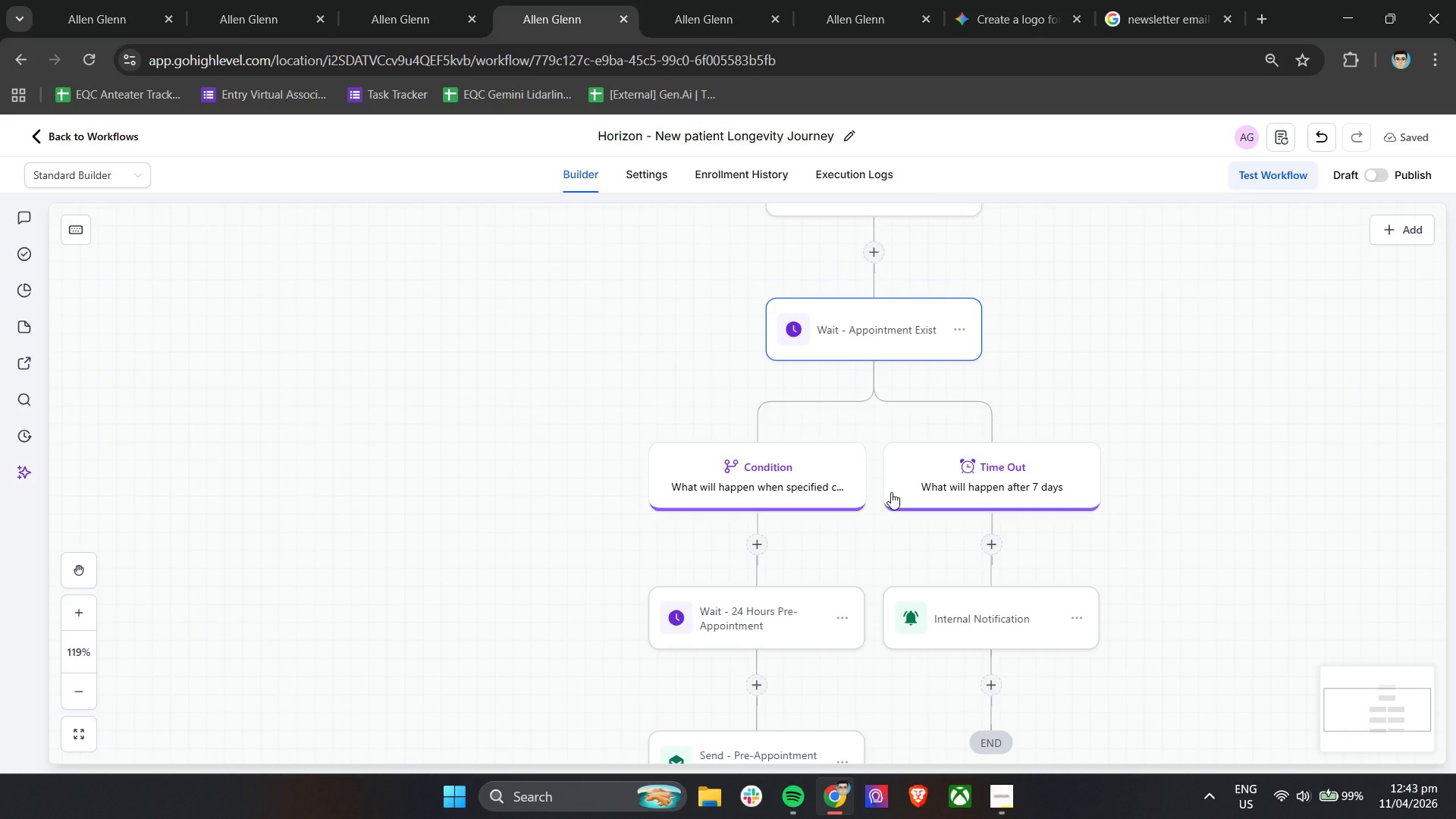 
wait(16.07)
 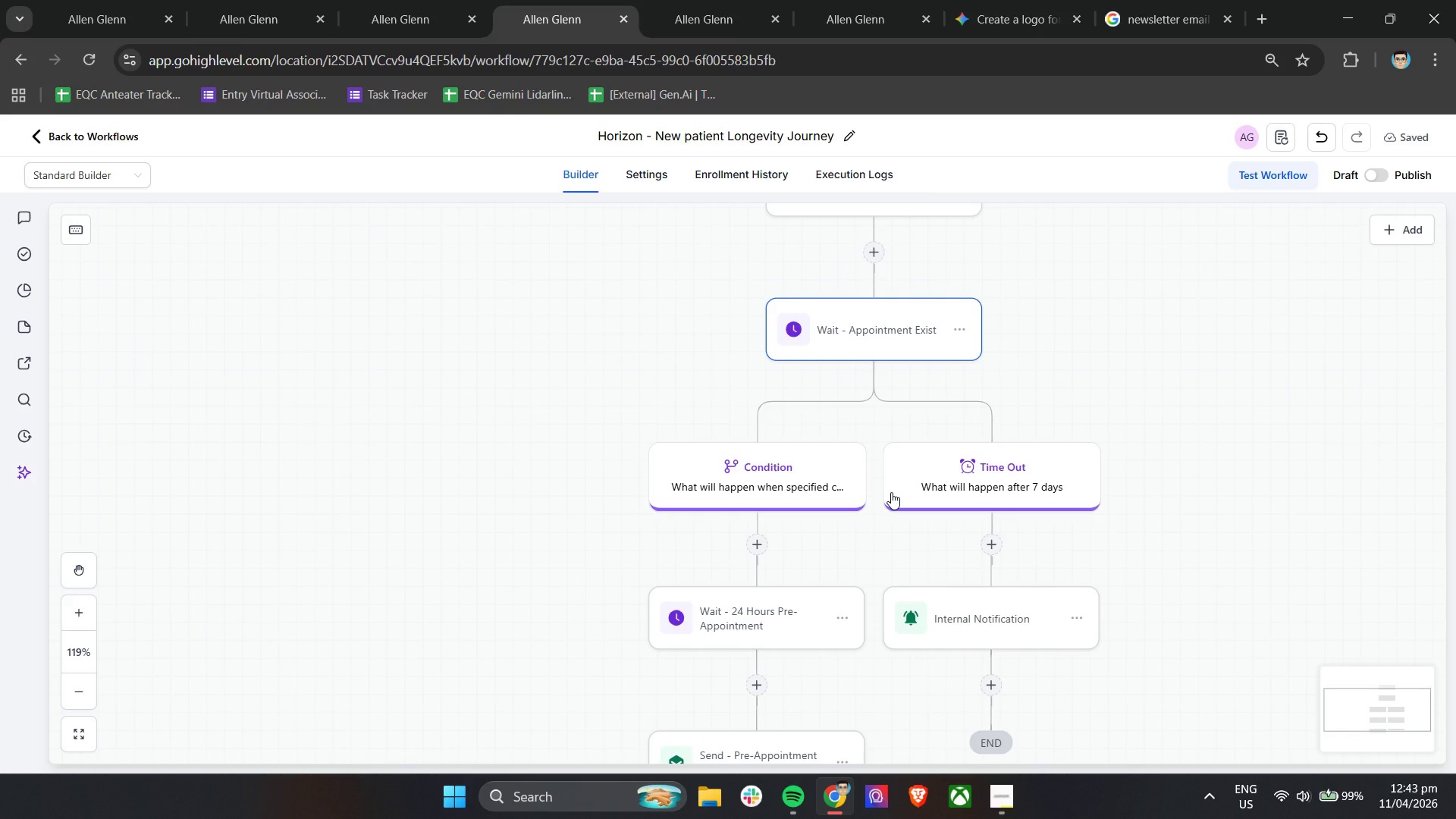 
scroll: coordinate [744, 436], scroll_direction: up, amount: 9.0
 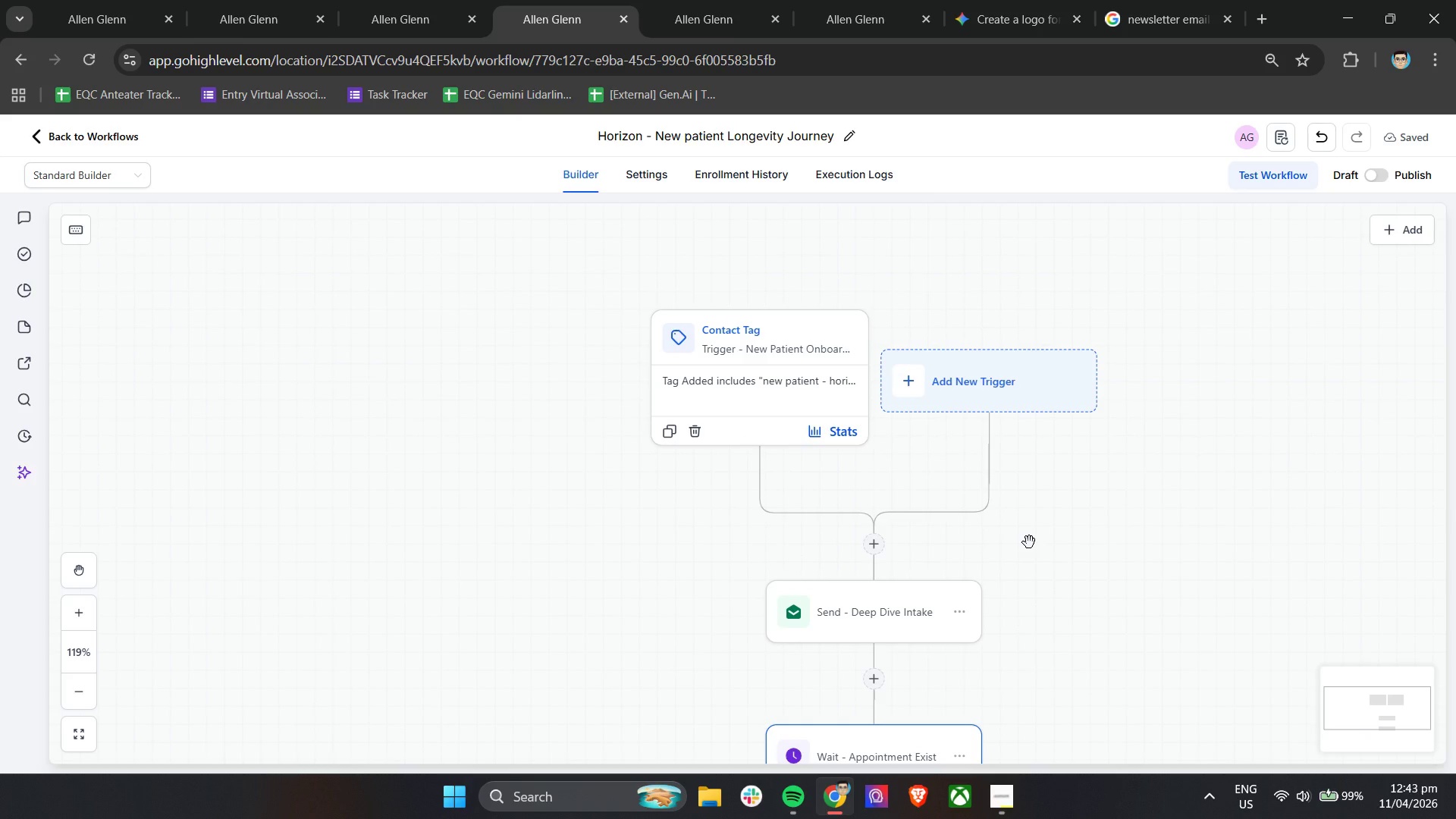 
left_click([893, 624])
 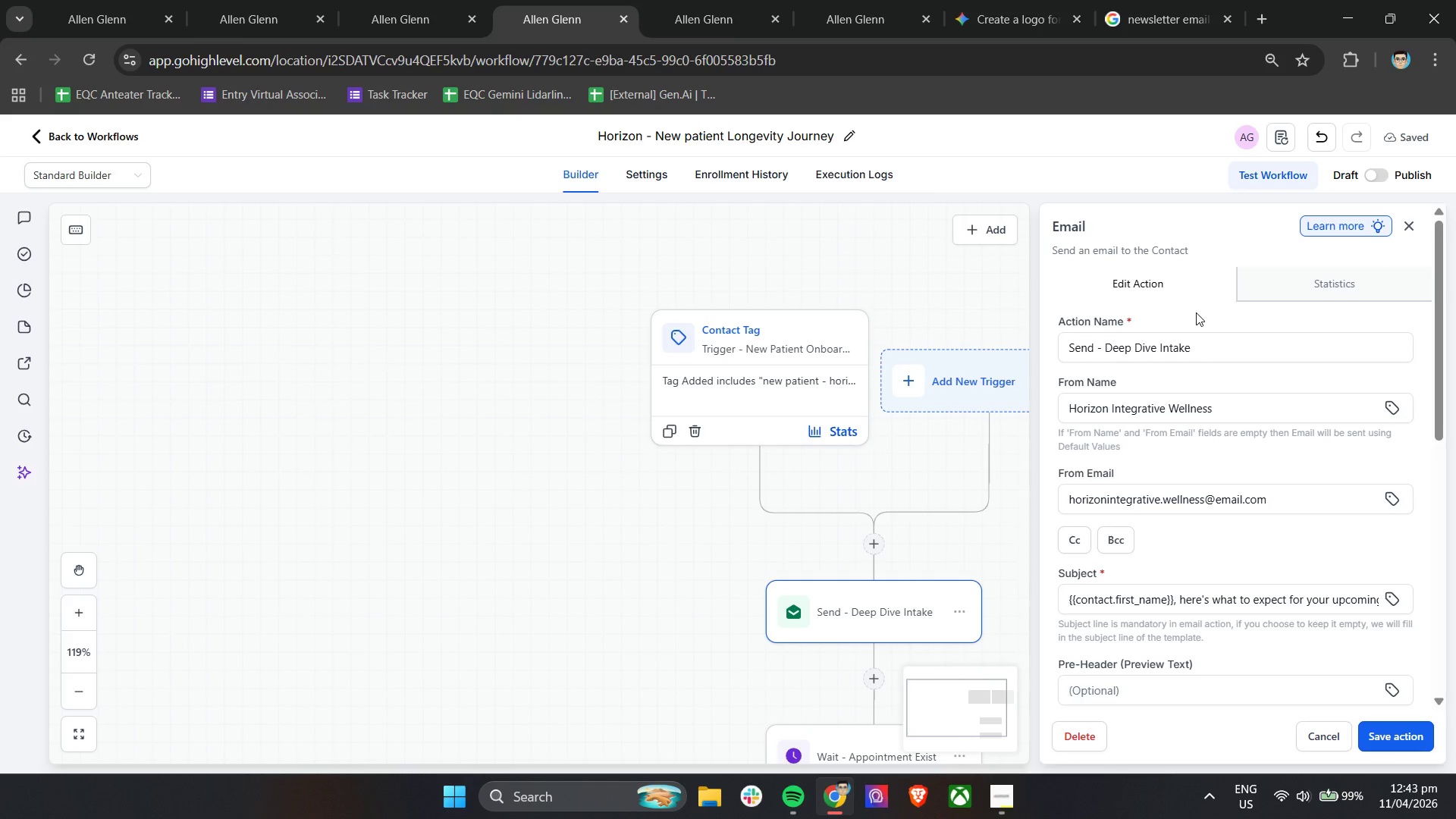 
left_click([1216, 353])
 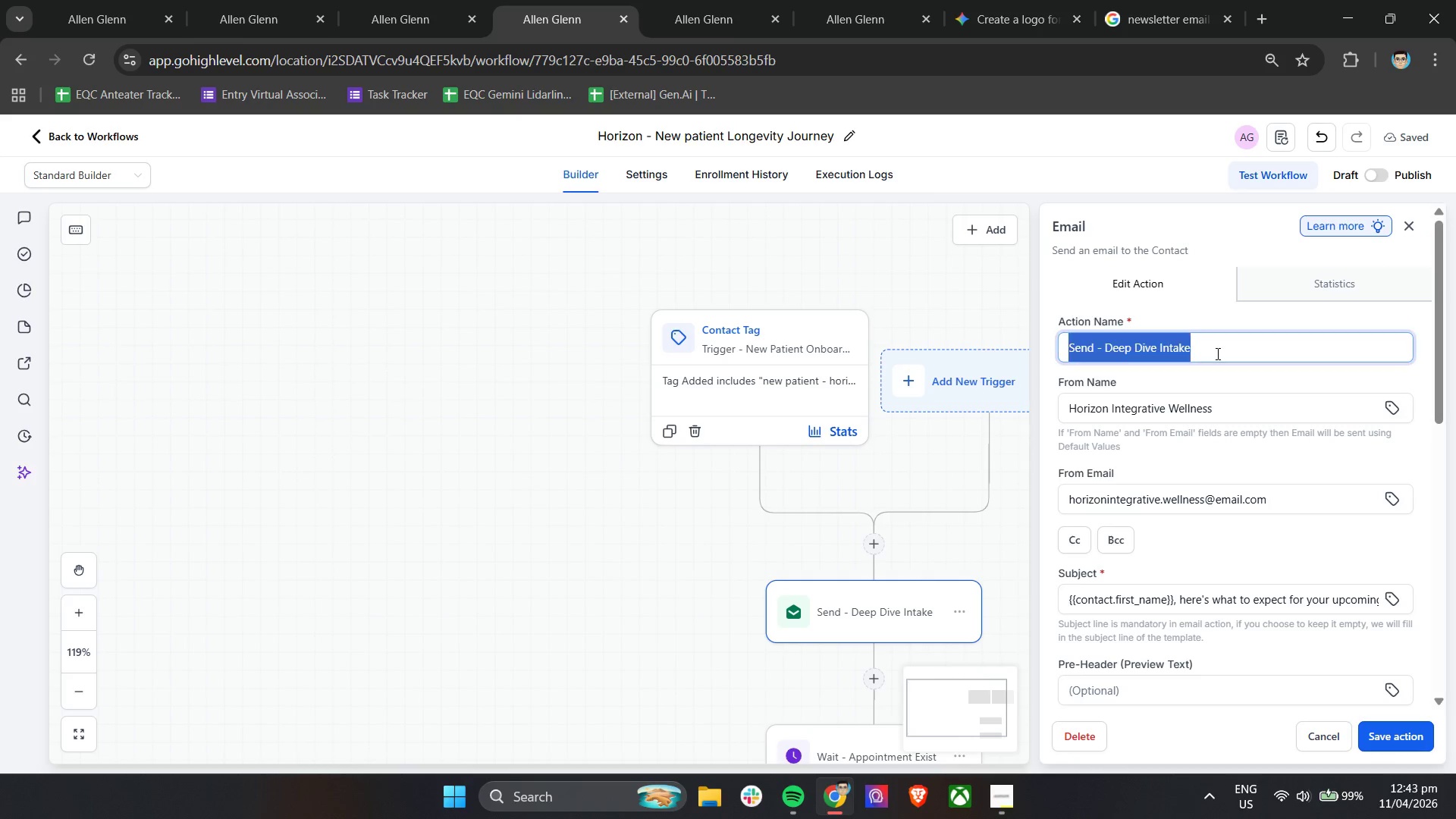 
key(Control+A)
 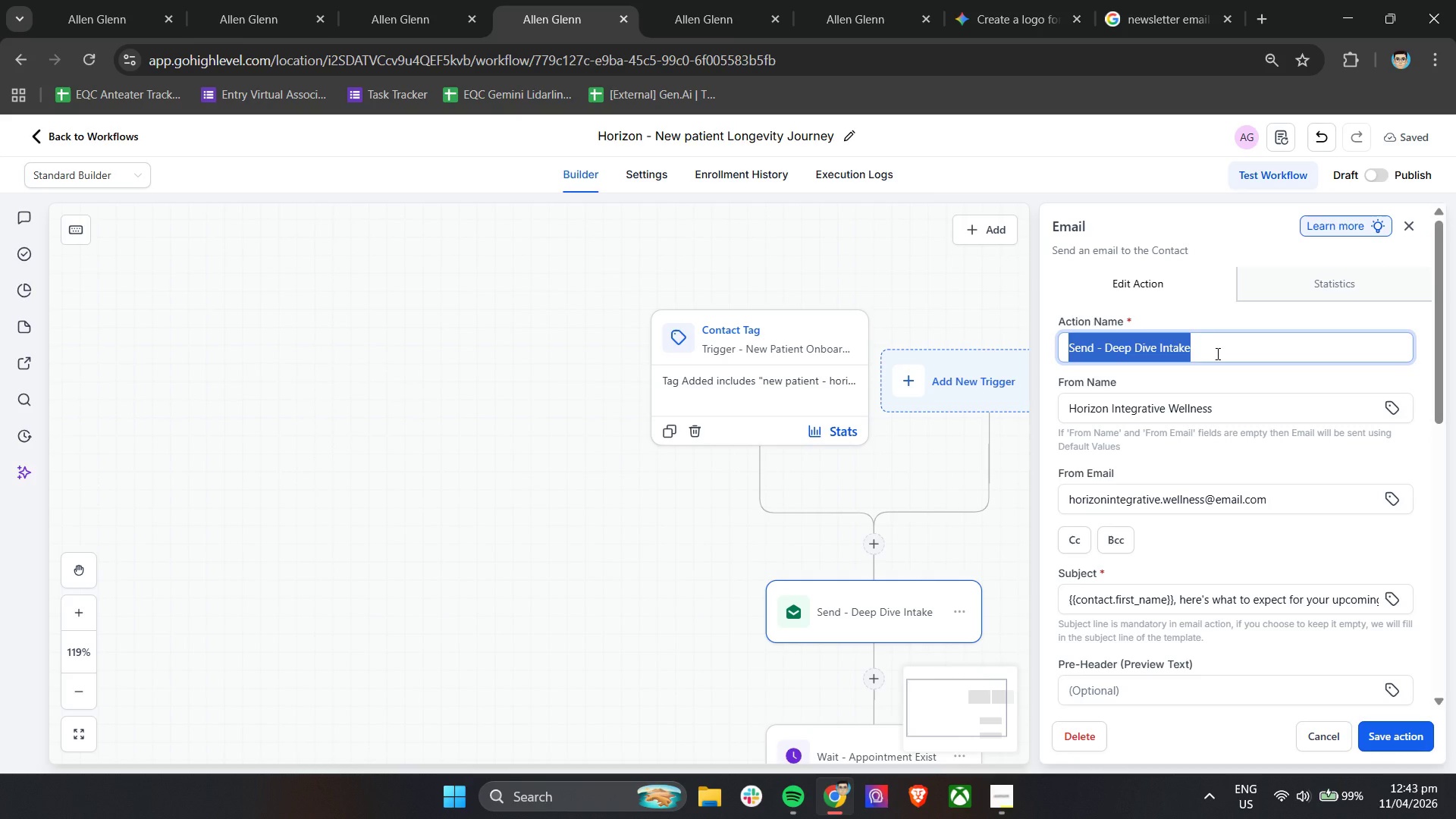 
type(Send | elcome - Deep Dive Intake)
 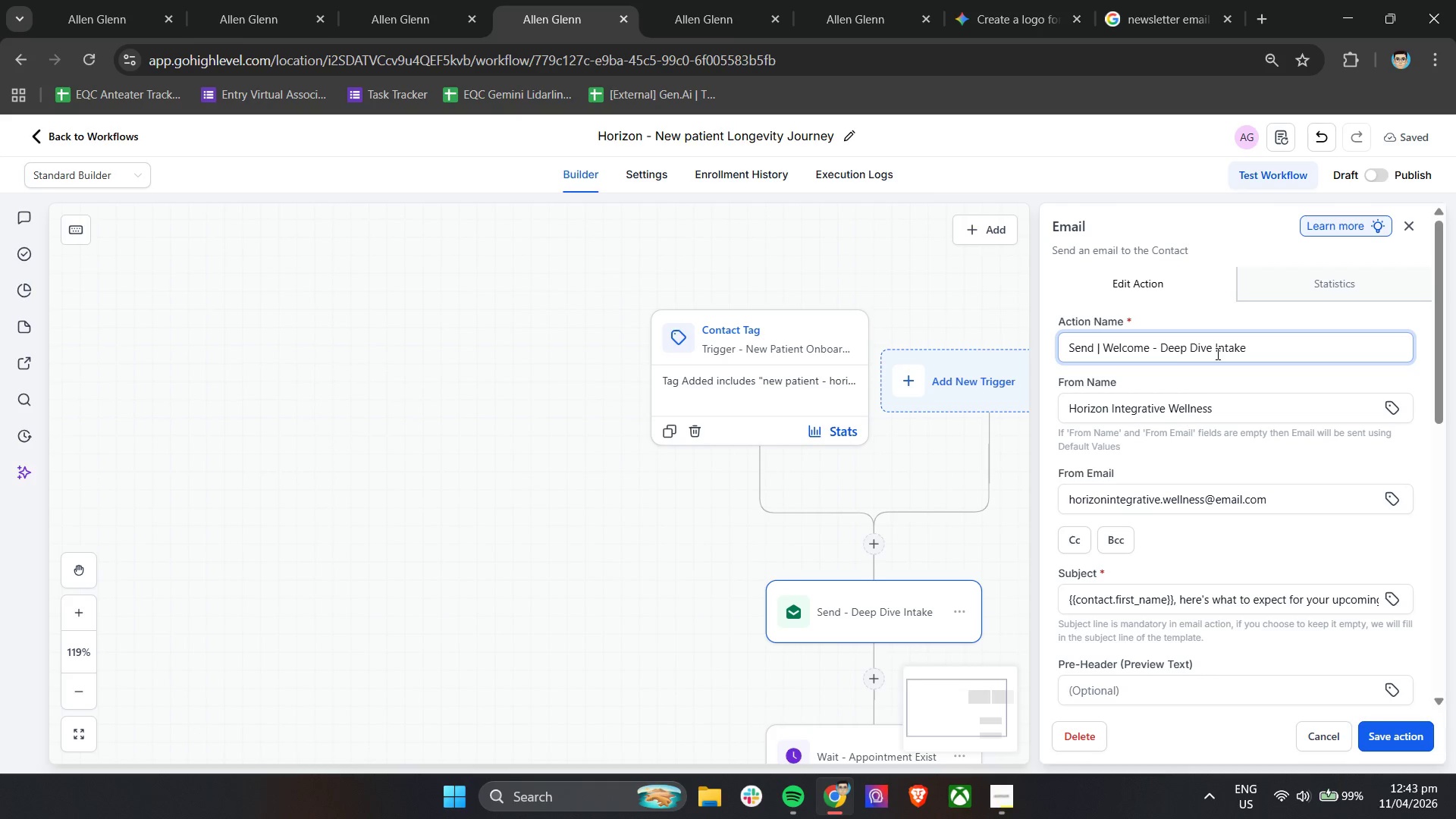 
hold_key(key=W, duration=0.31)
 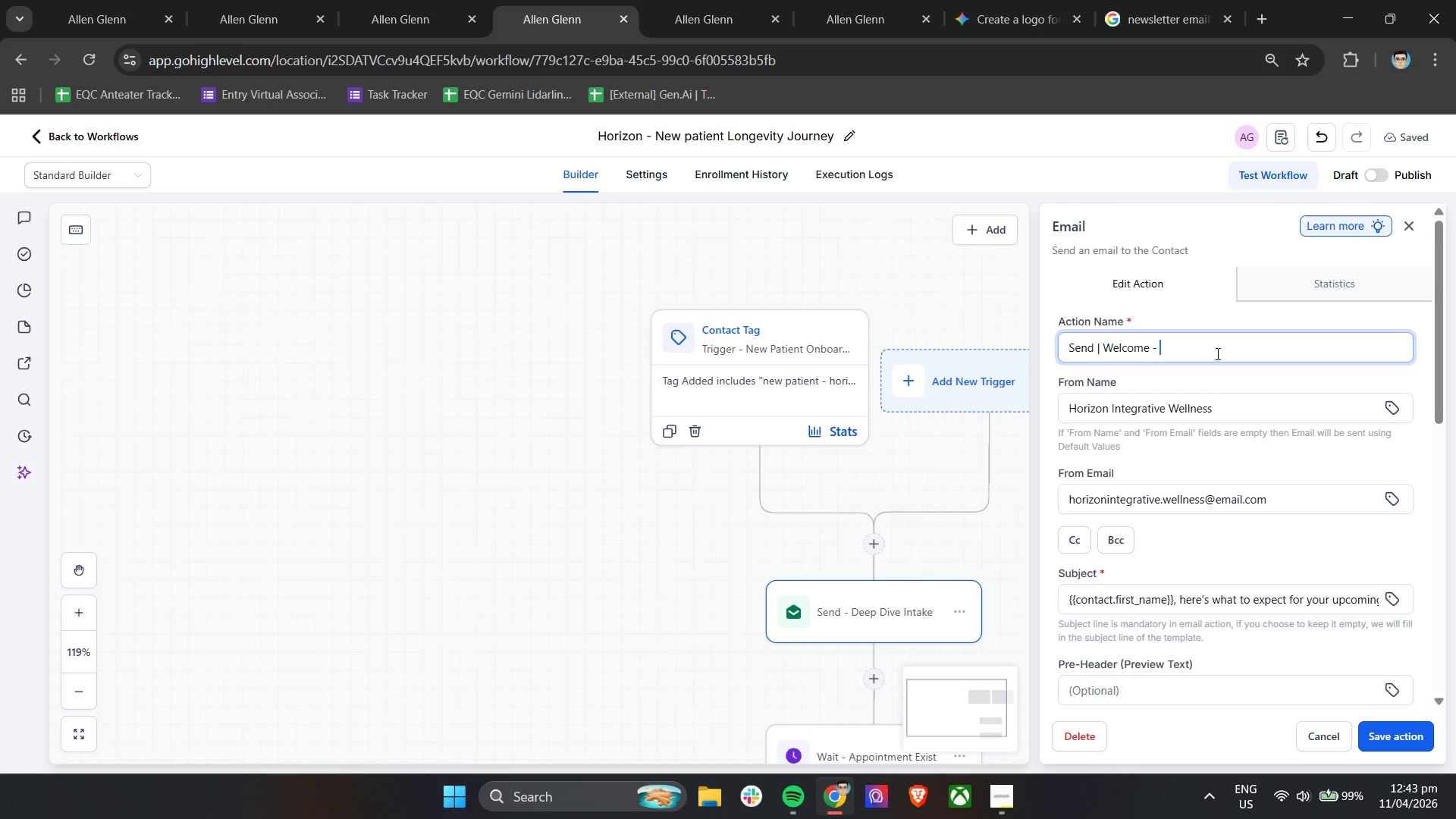 
scroll: coordinate [1034, 459], scroll_direction: down, amount: 8.0
 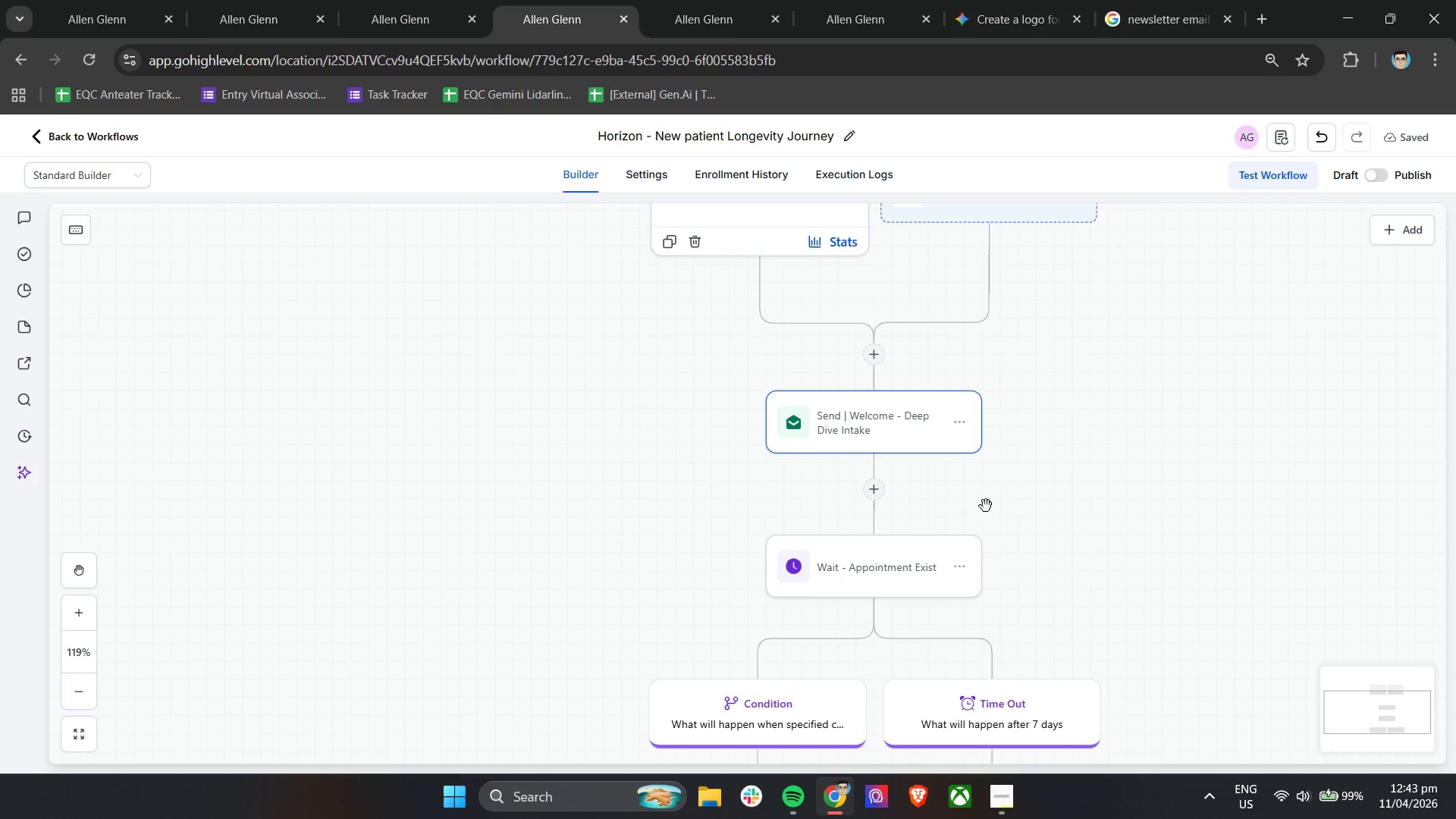 
left_click([883, 570])
 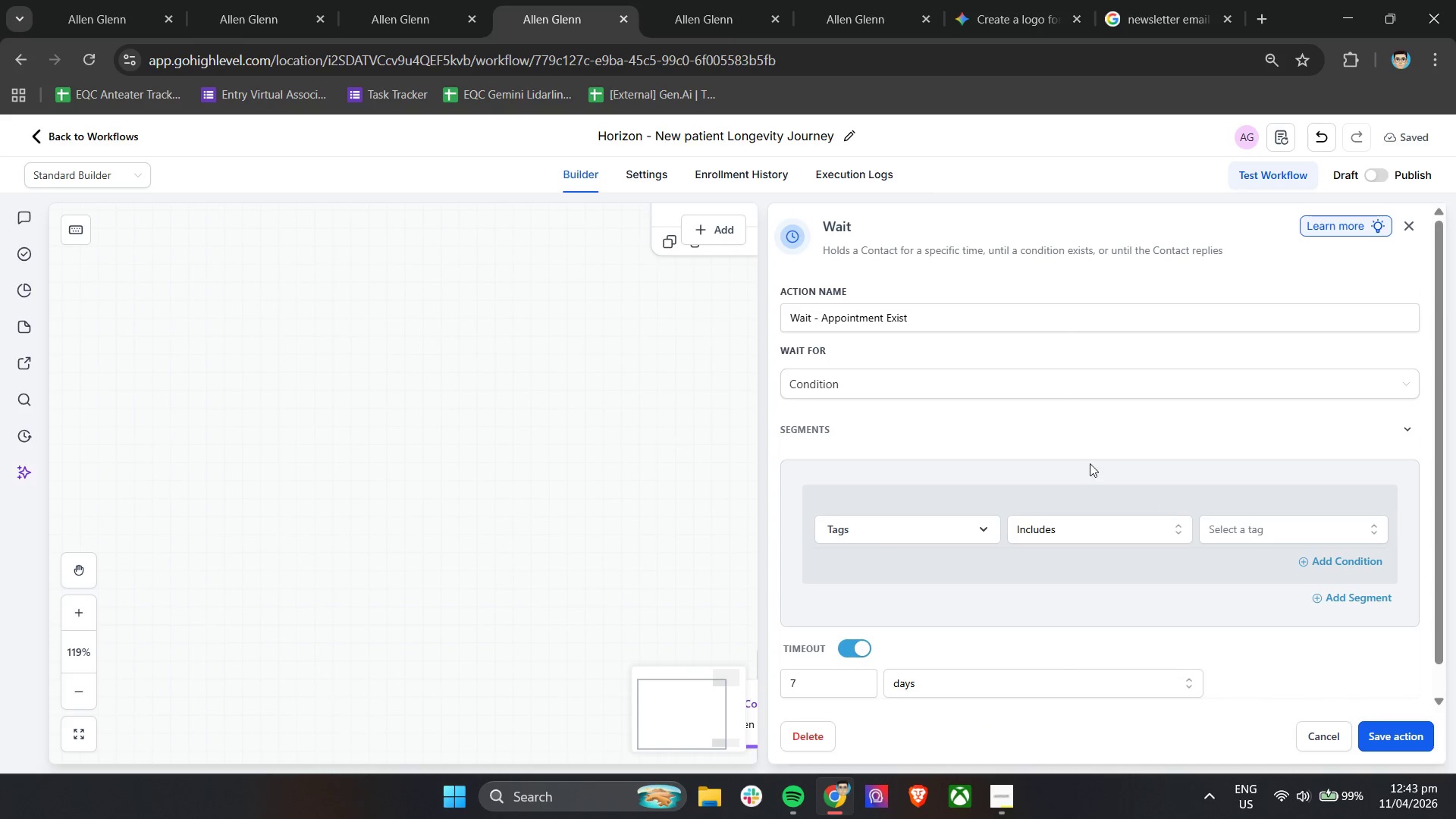 
left_click([946, 315])
 